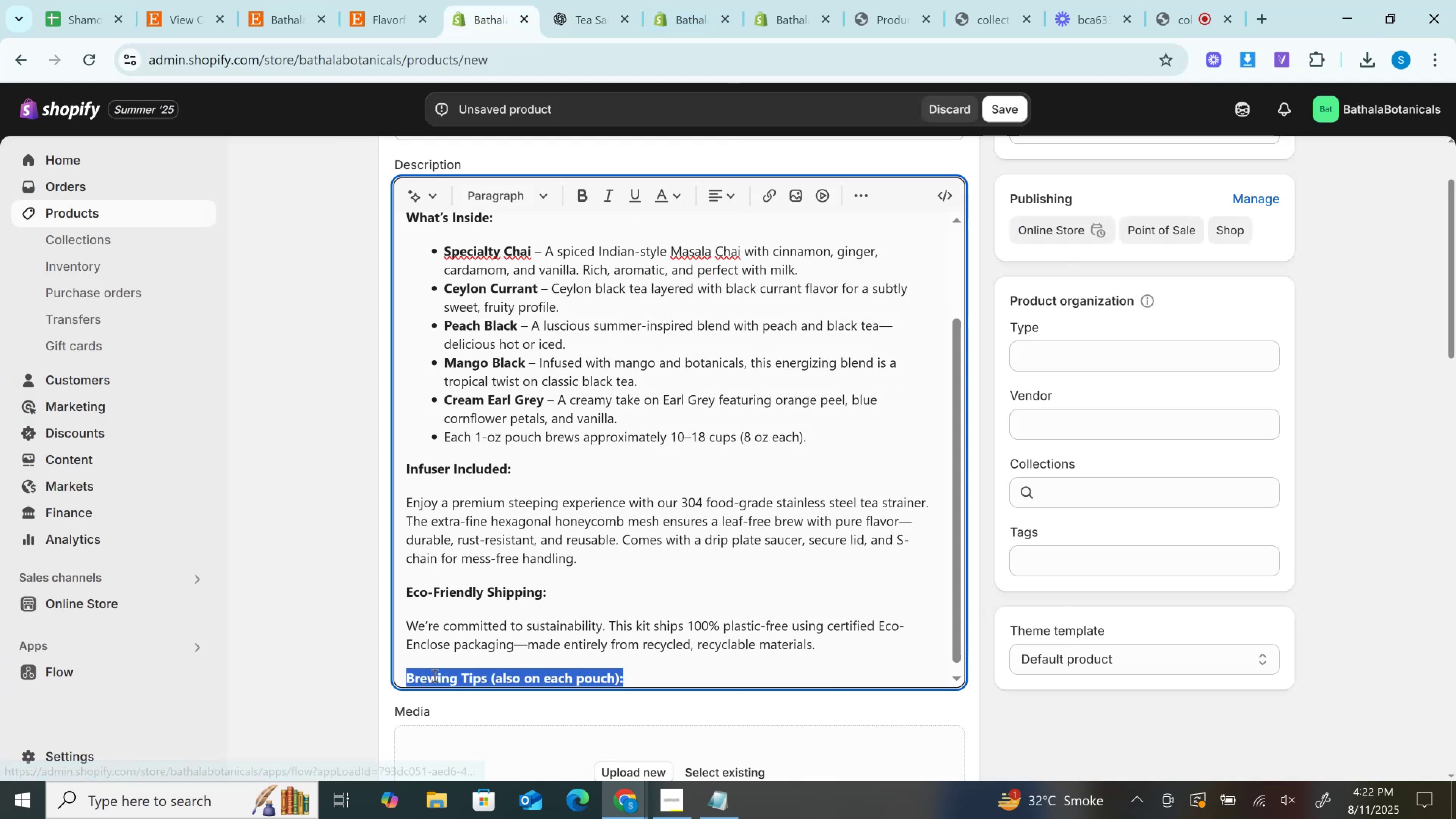 
key(ArrowRight)
 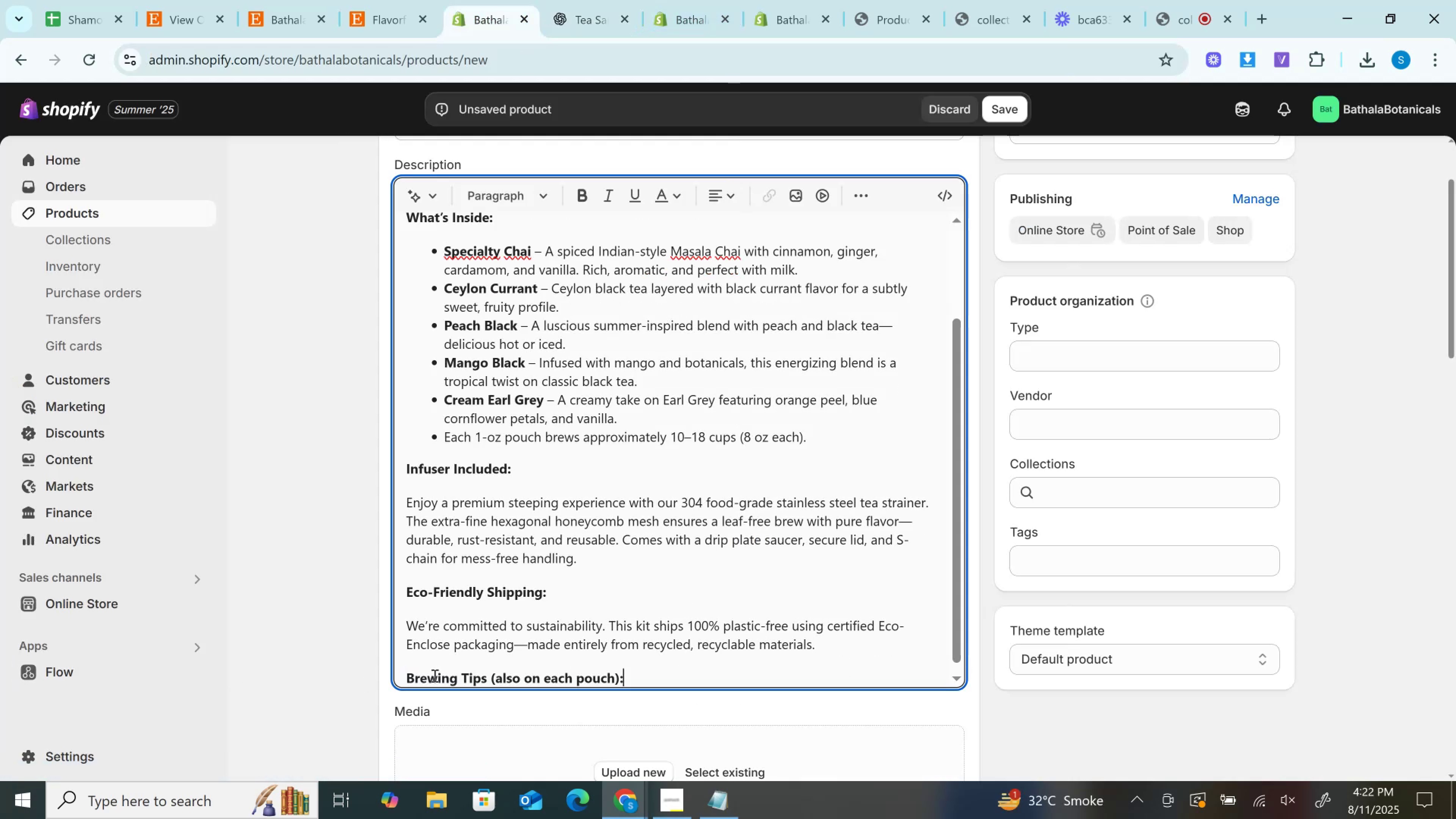 
key(Enter)
 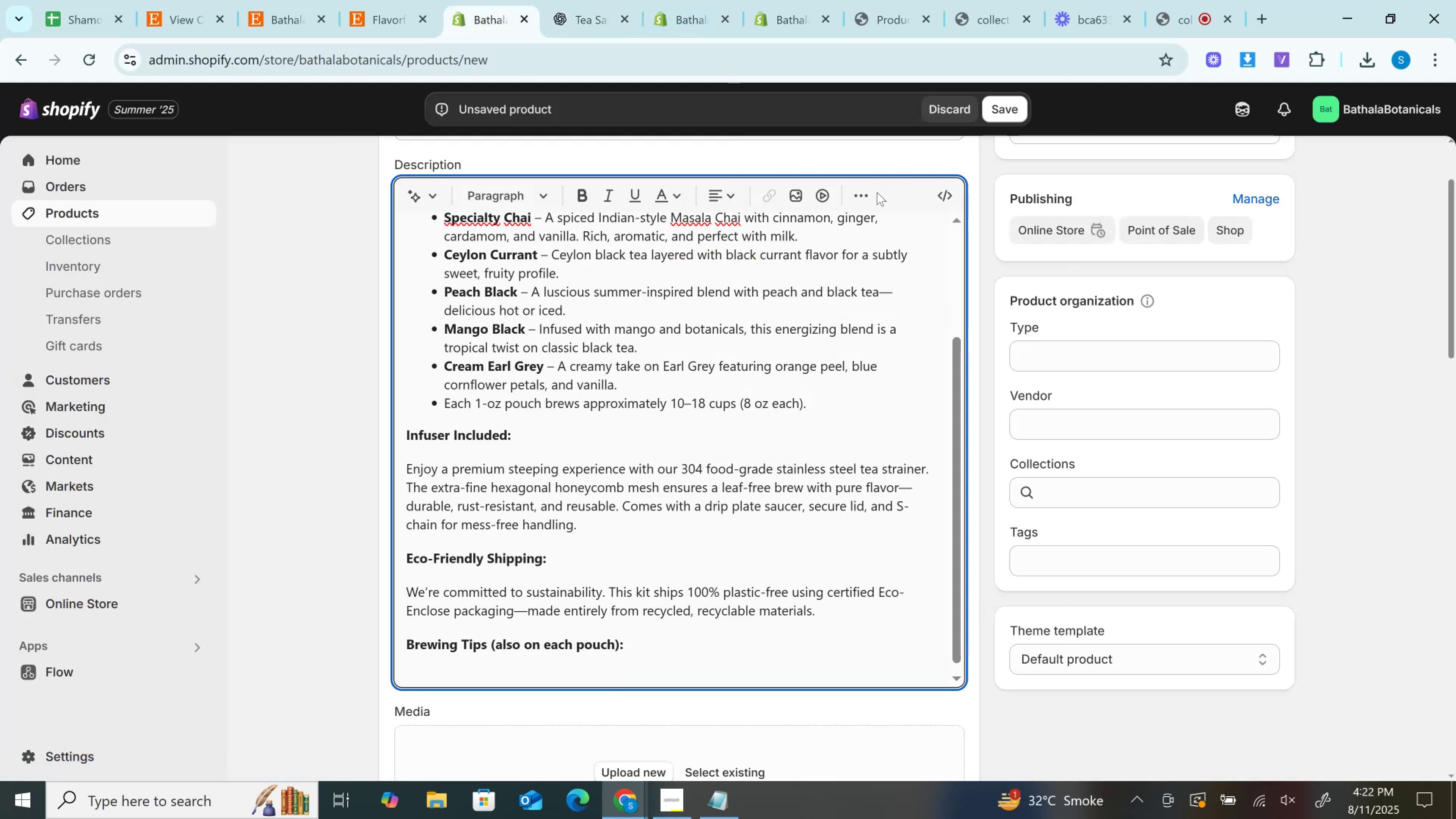 
double_click([862, 192])
 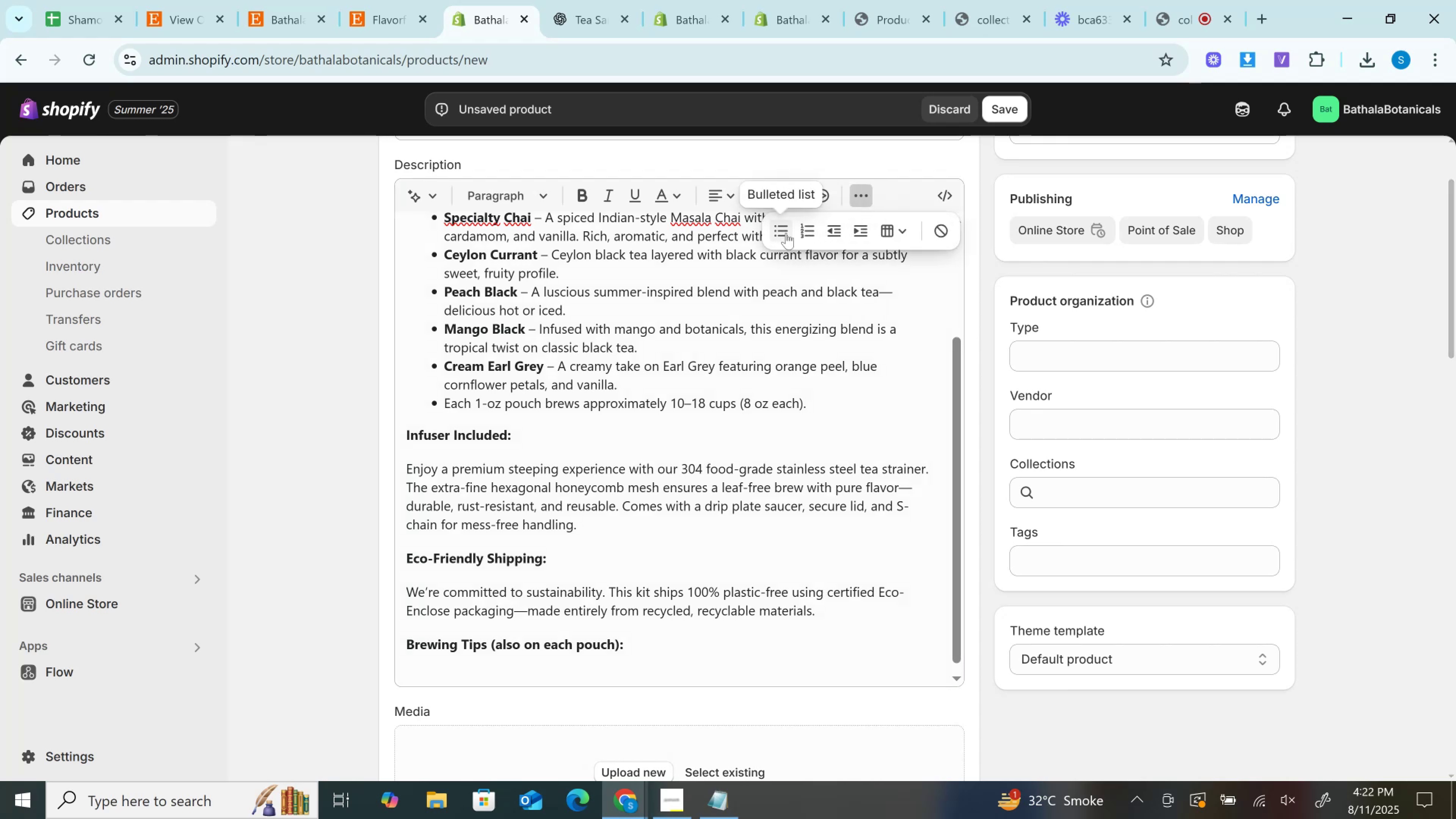 
left_click([800, 233])
 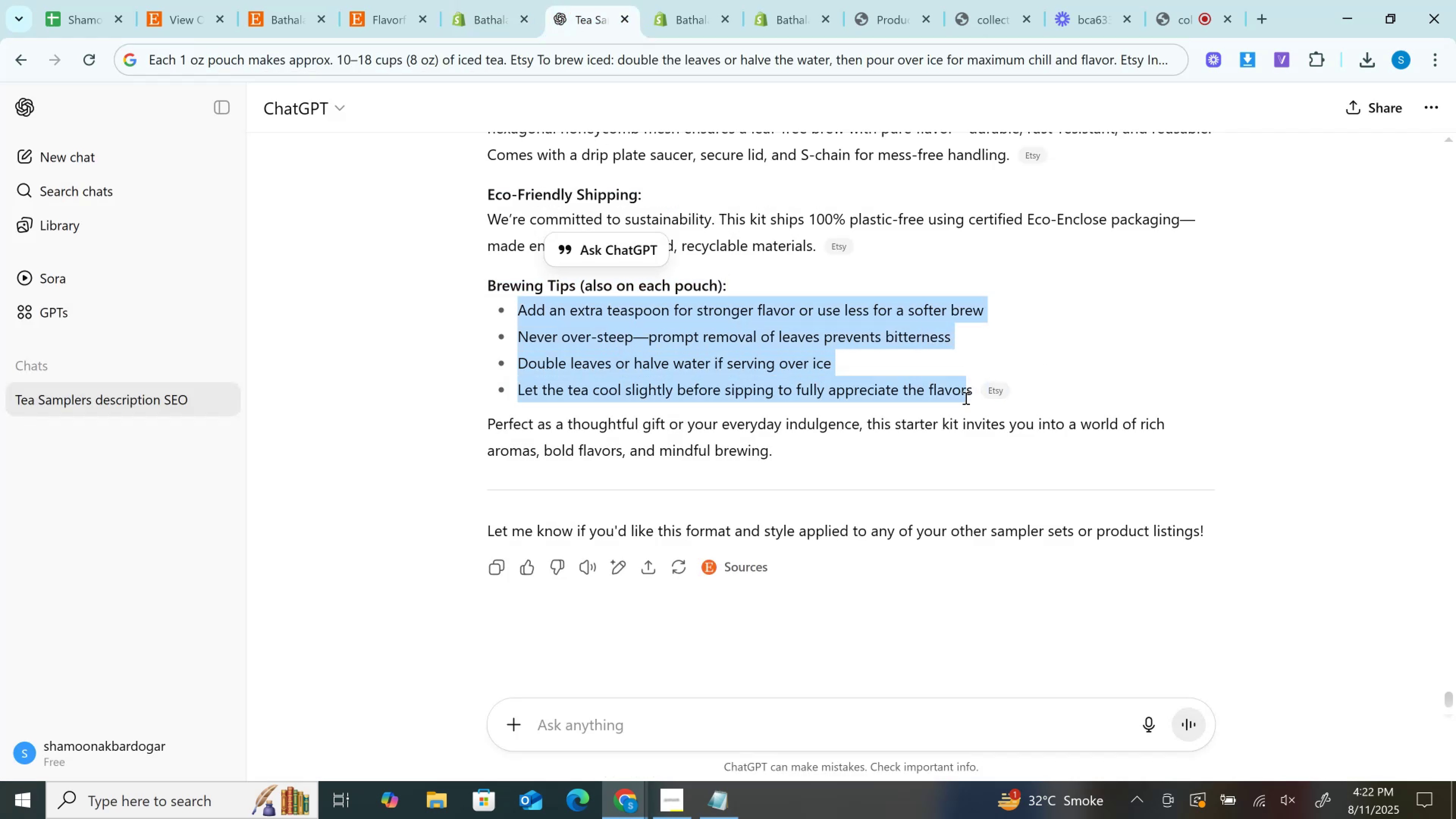 
key(Control+C)
 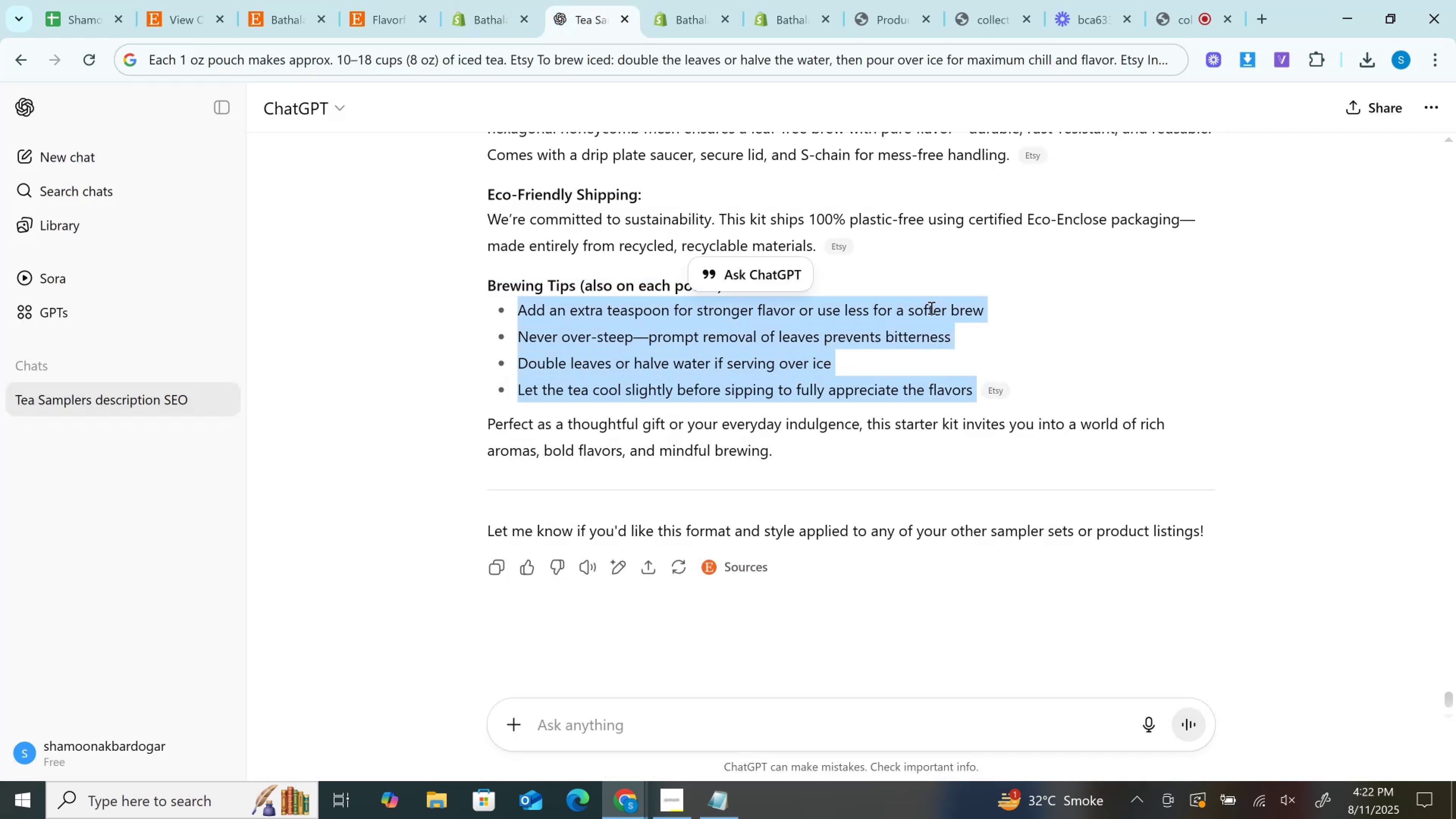 
key(Control+C)
 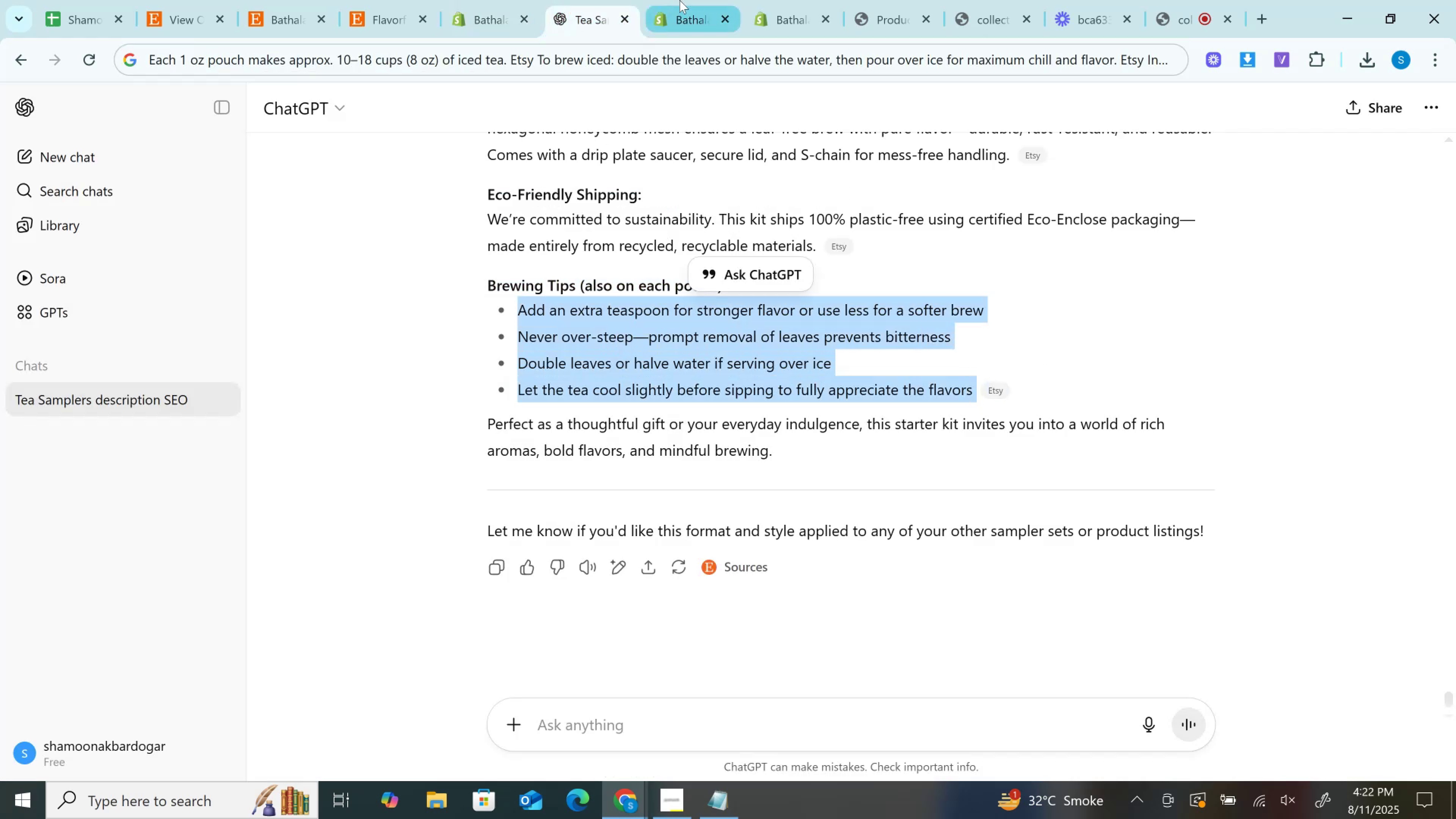 
left_click([679, 0])
 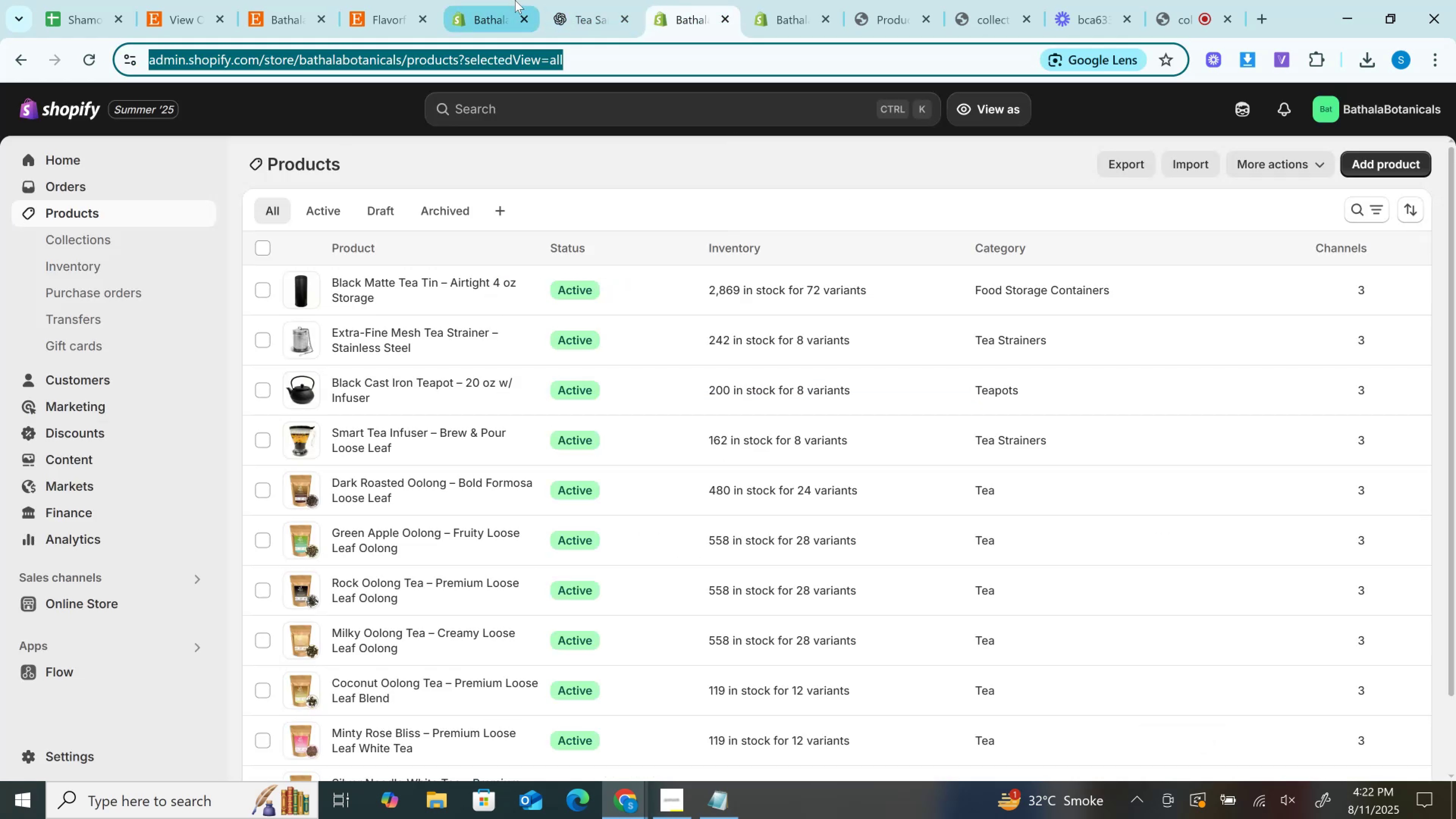 
left_click([515, 0])
 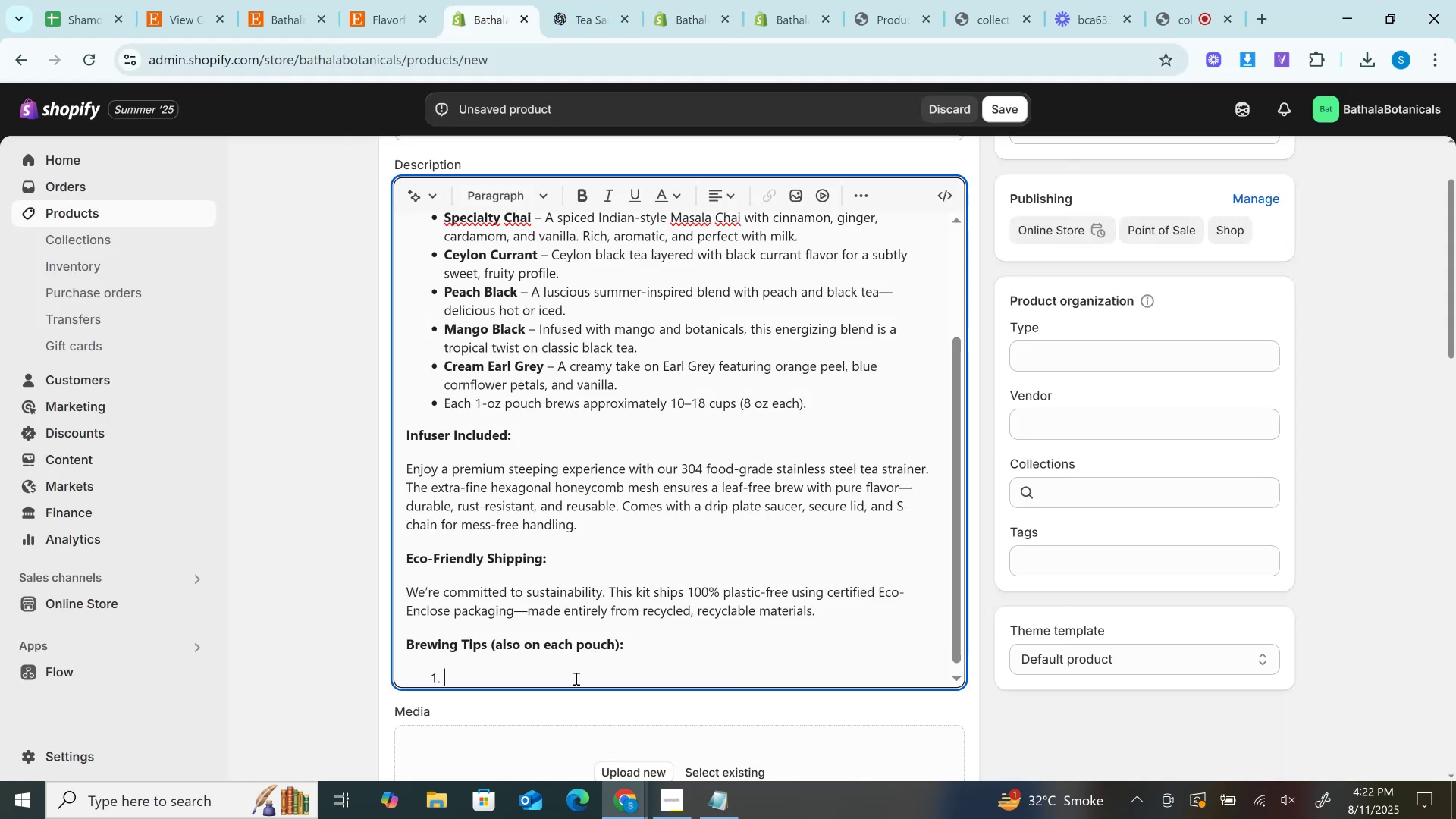 
key(Control+V)
 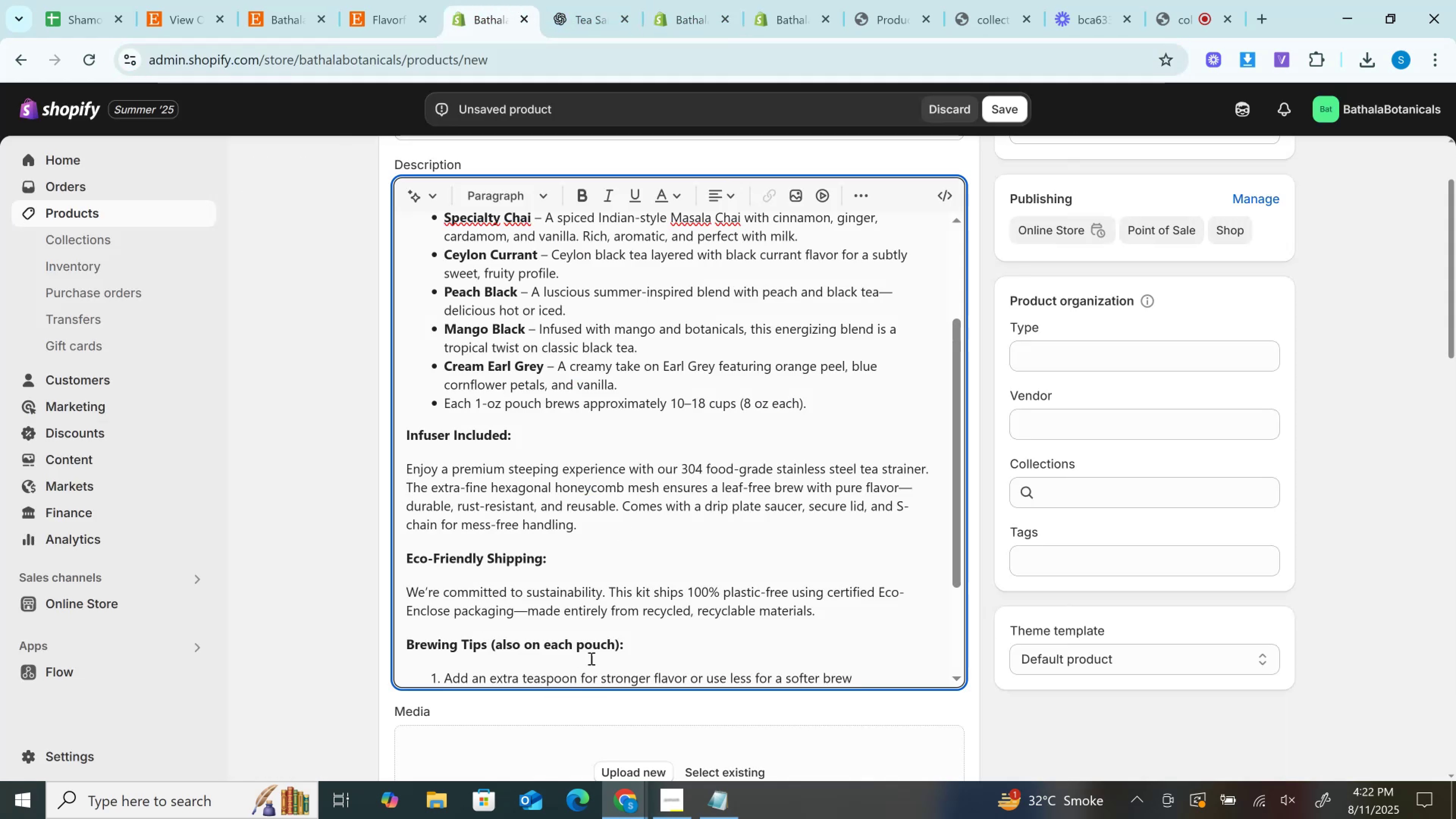 
scroll: coordinate [614, 607], scroll_direction: down, amount: 3.0
 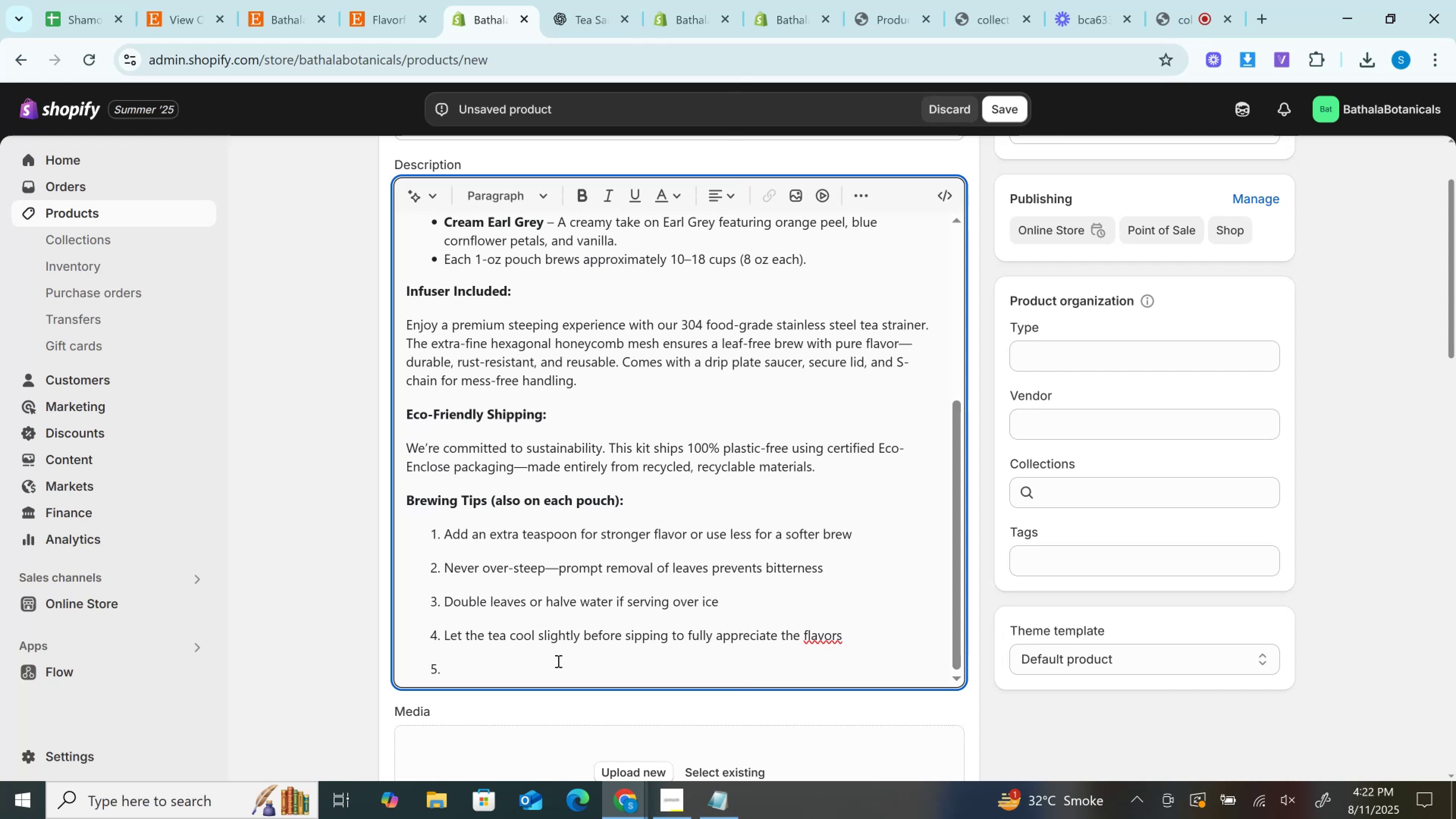 
key(Backspace)
 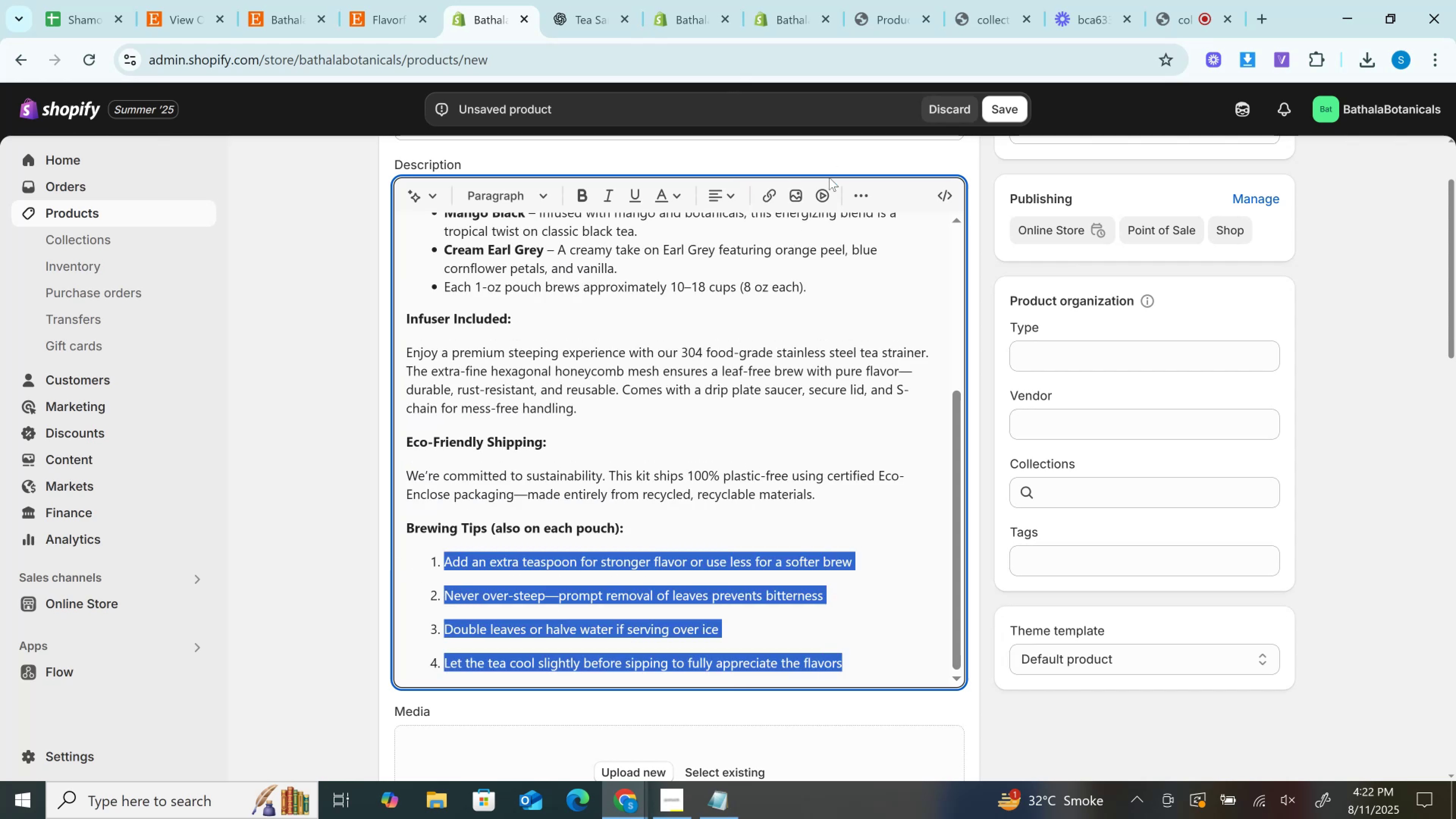 
left_click([868, 191])
 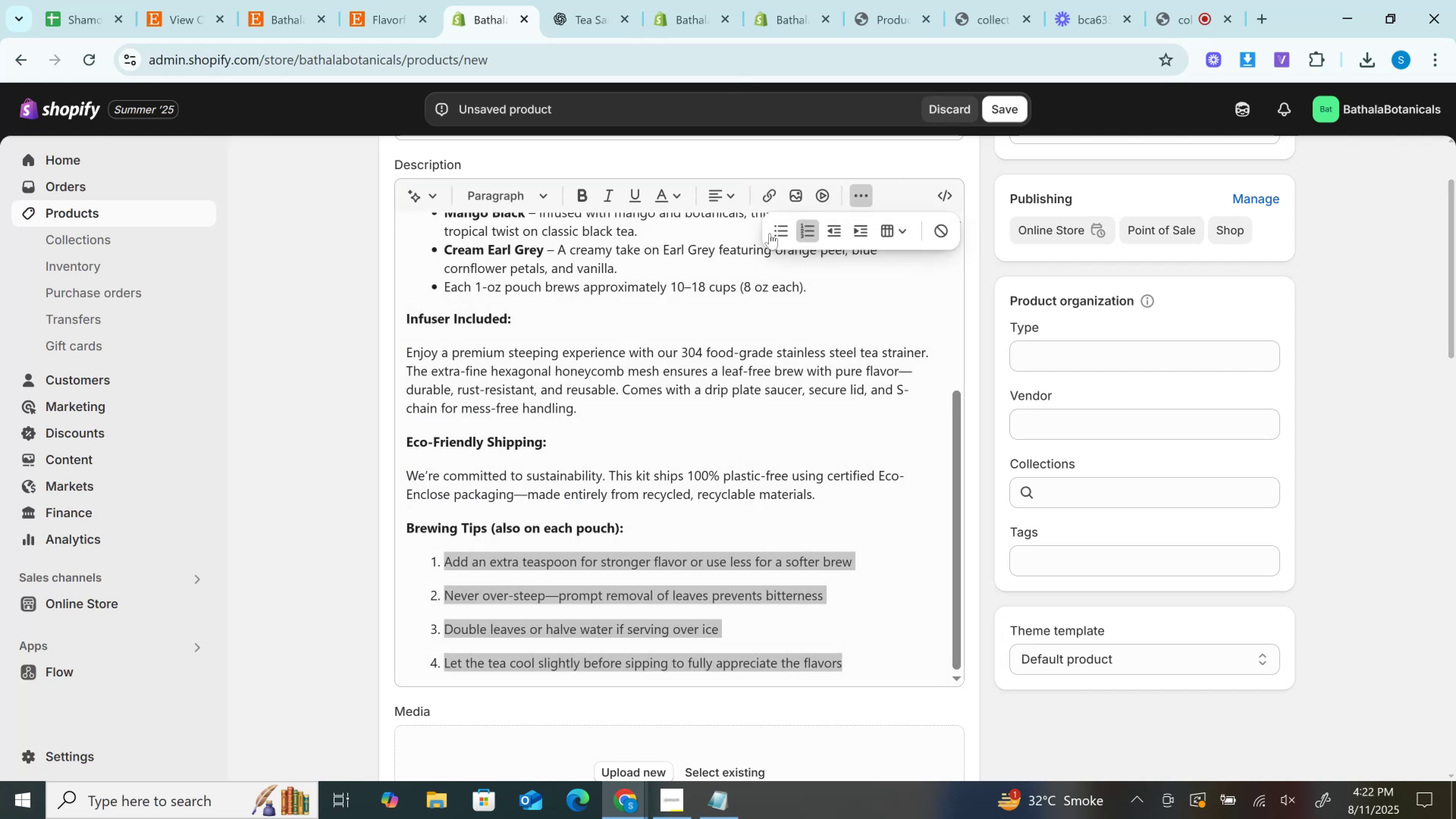 
double_click([774, 230])
 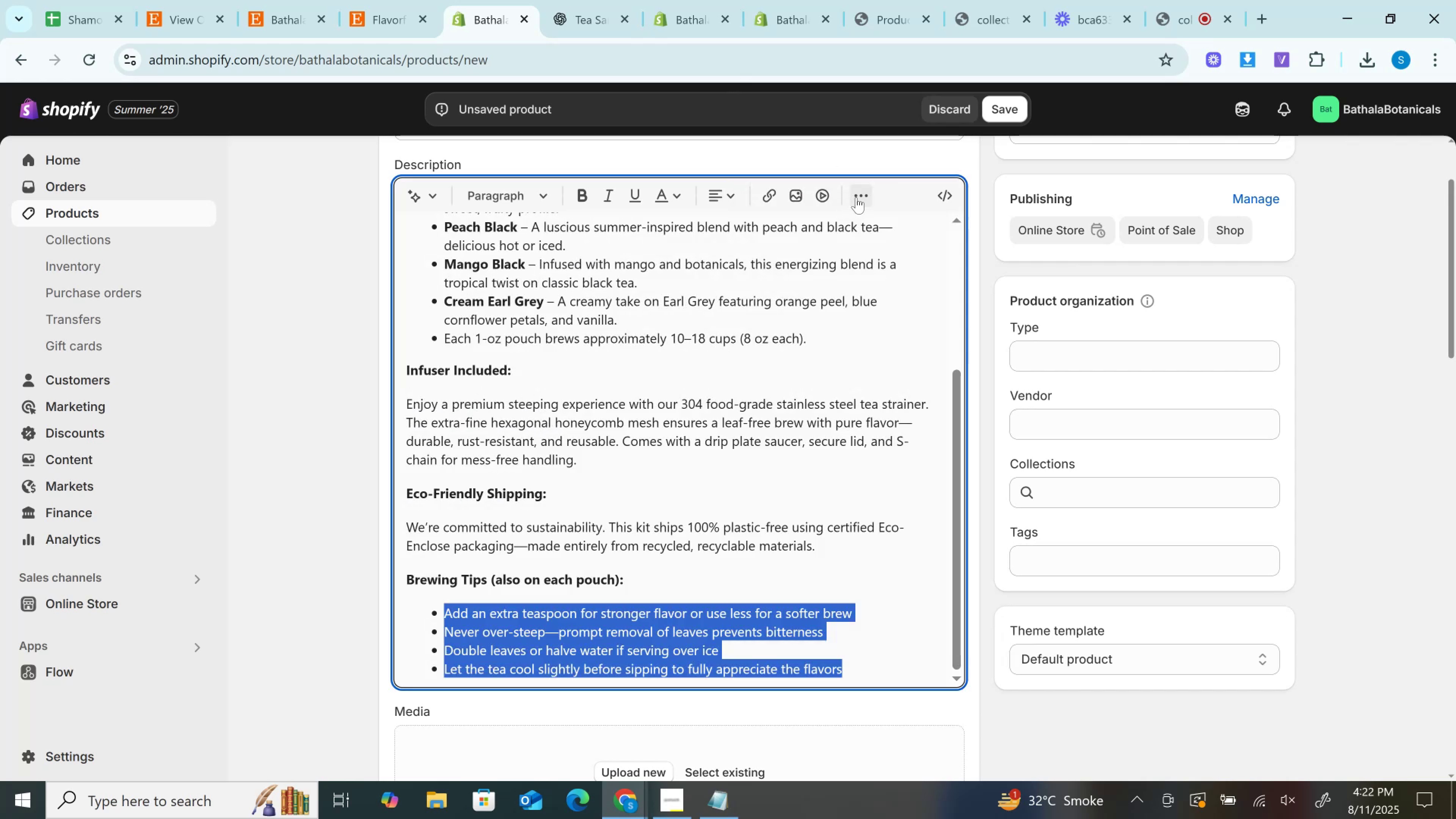 
left_click([856, 197])
 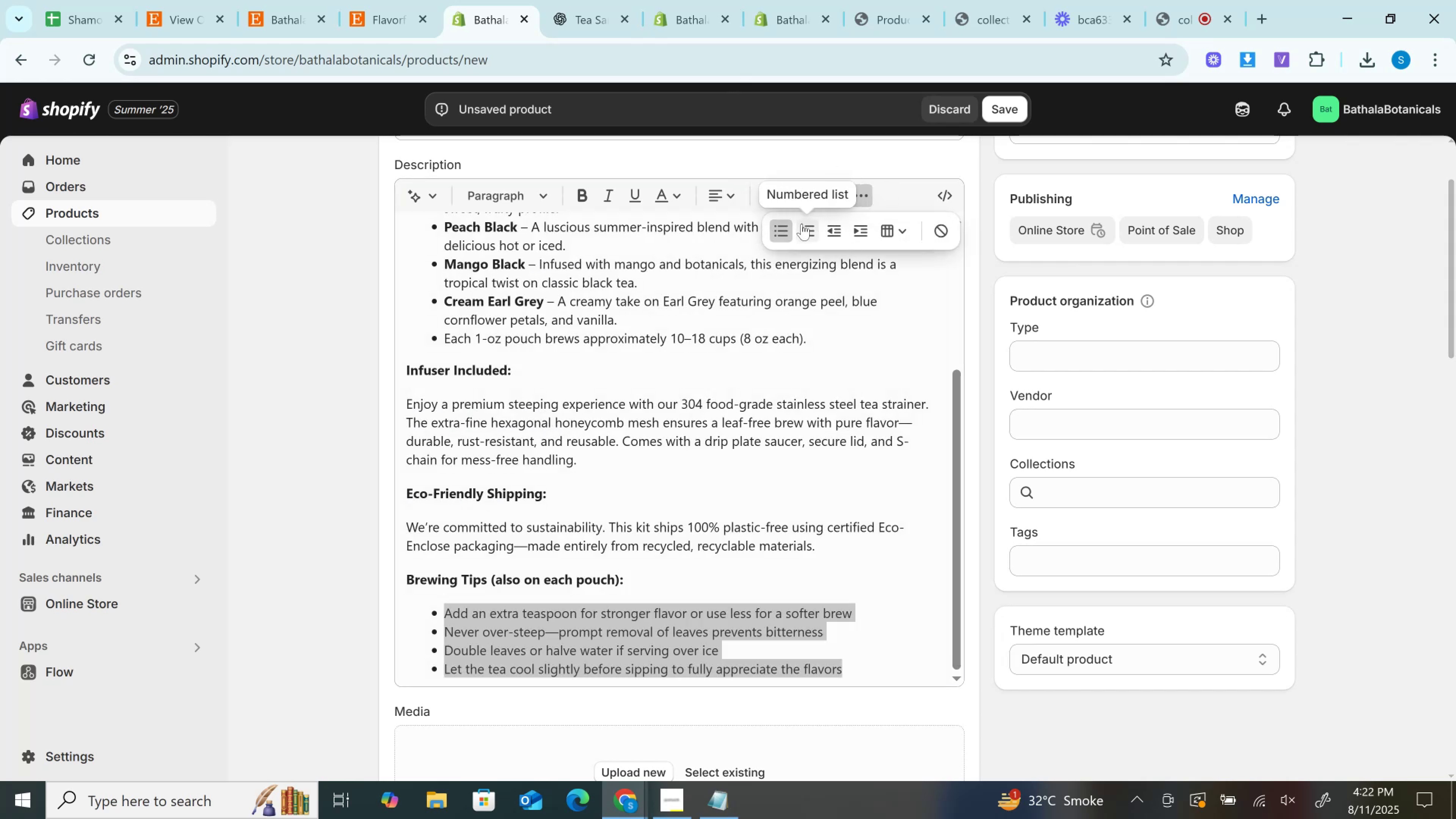 
left_click([810, 226])
 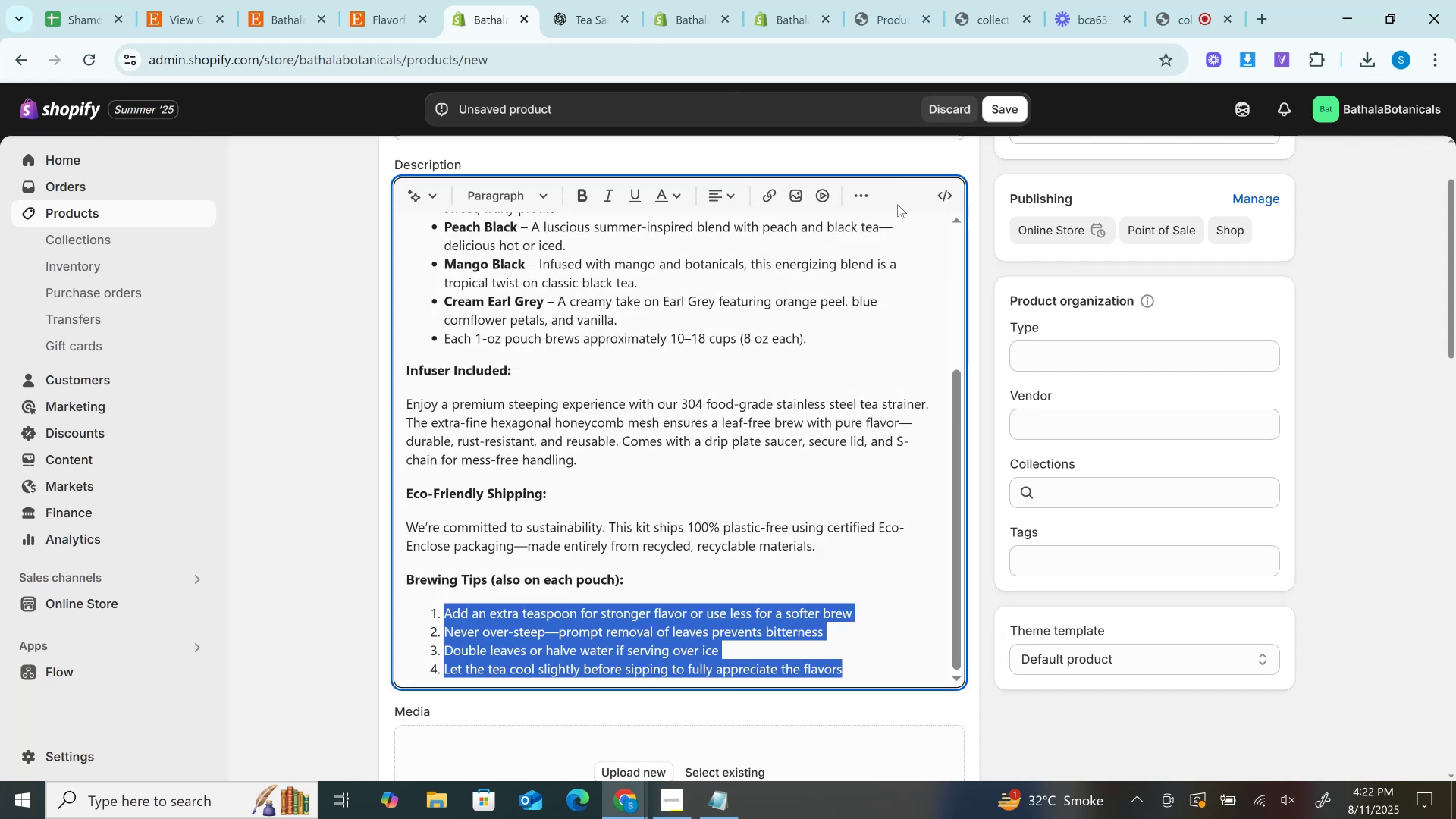 
left_click([943, 192])
 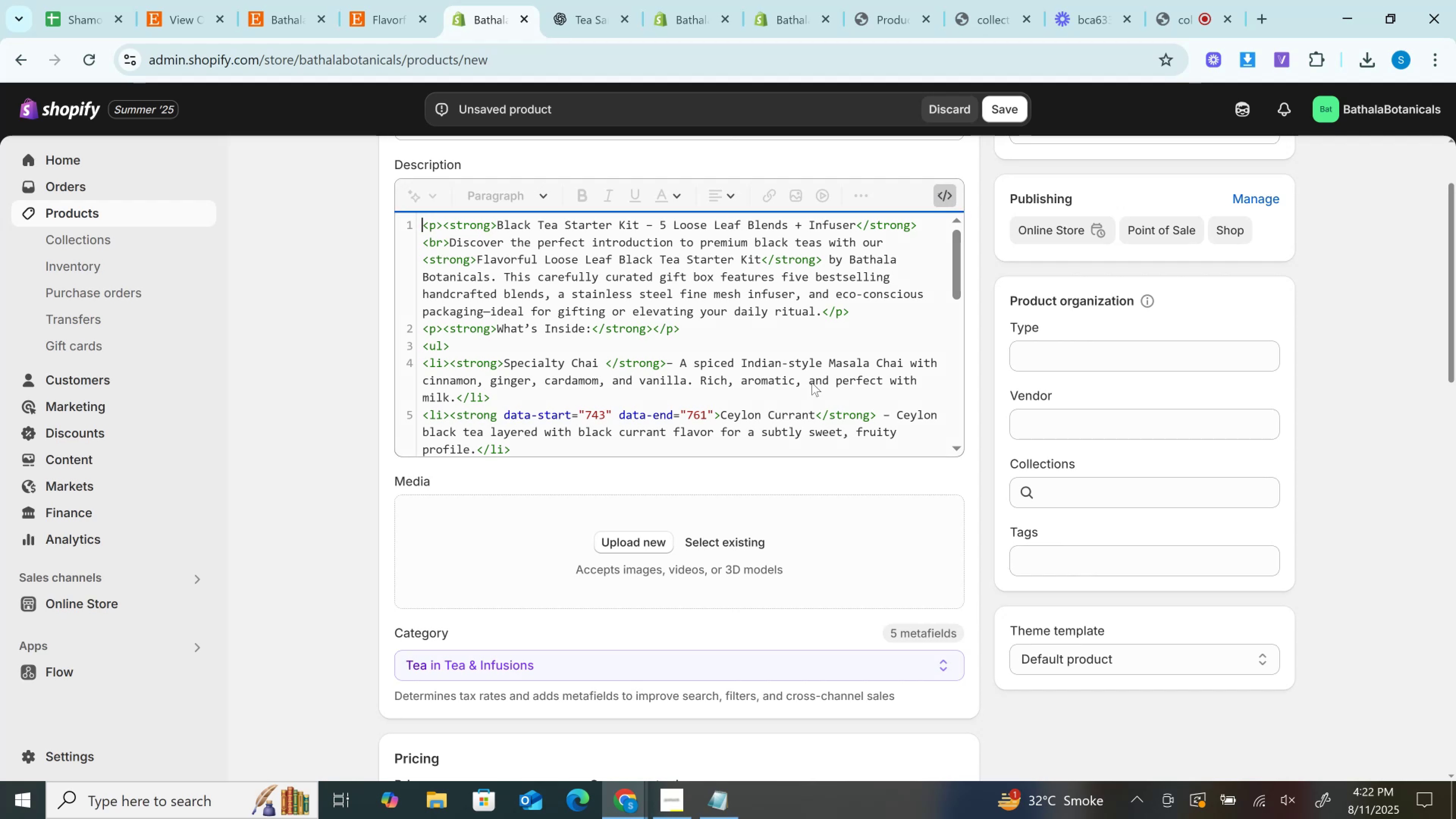 
scroll: coordinate [793, 381], scroll_direction: down, amount: 3.0
 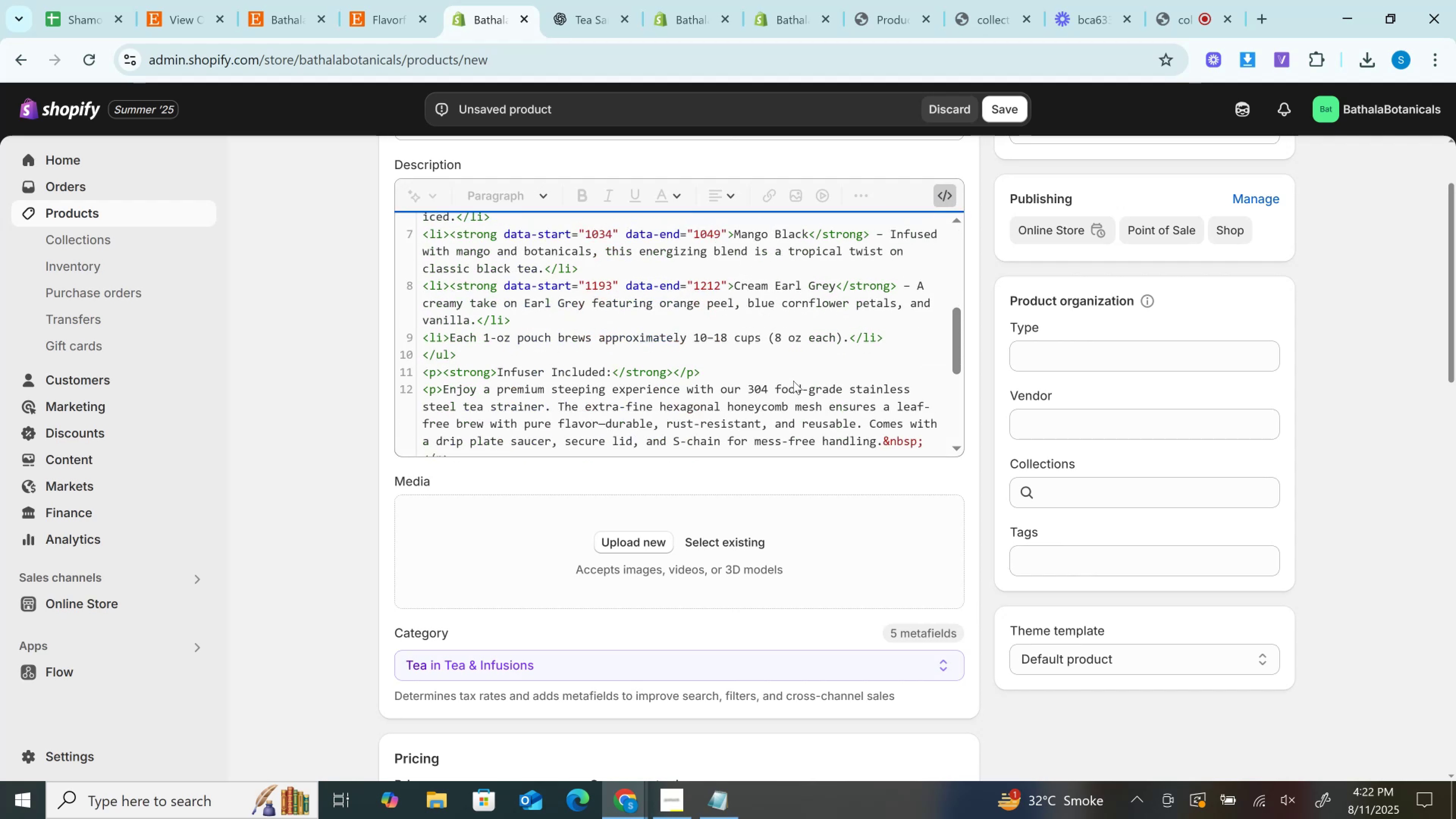 
scroll: coordinate [722, 286], scroll_direction: up, amount: 2.0
 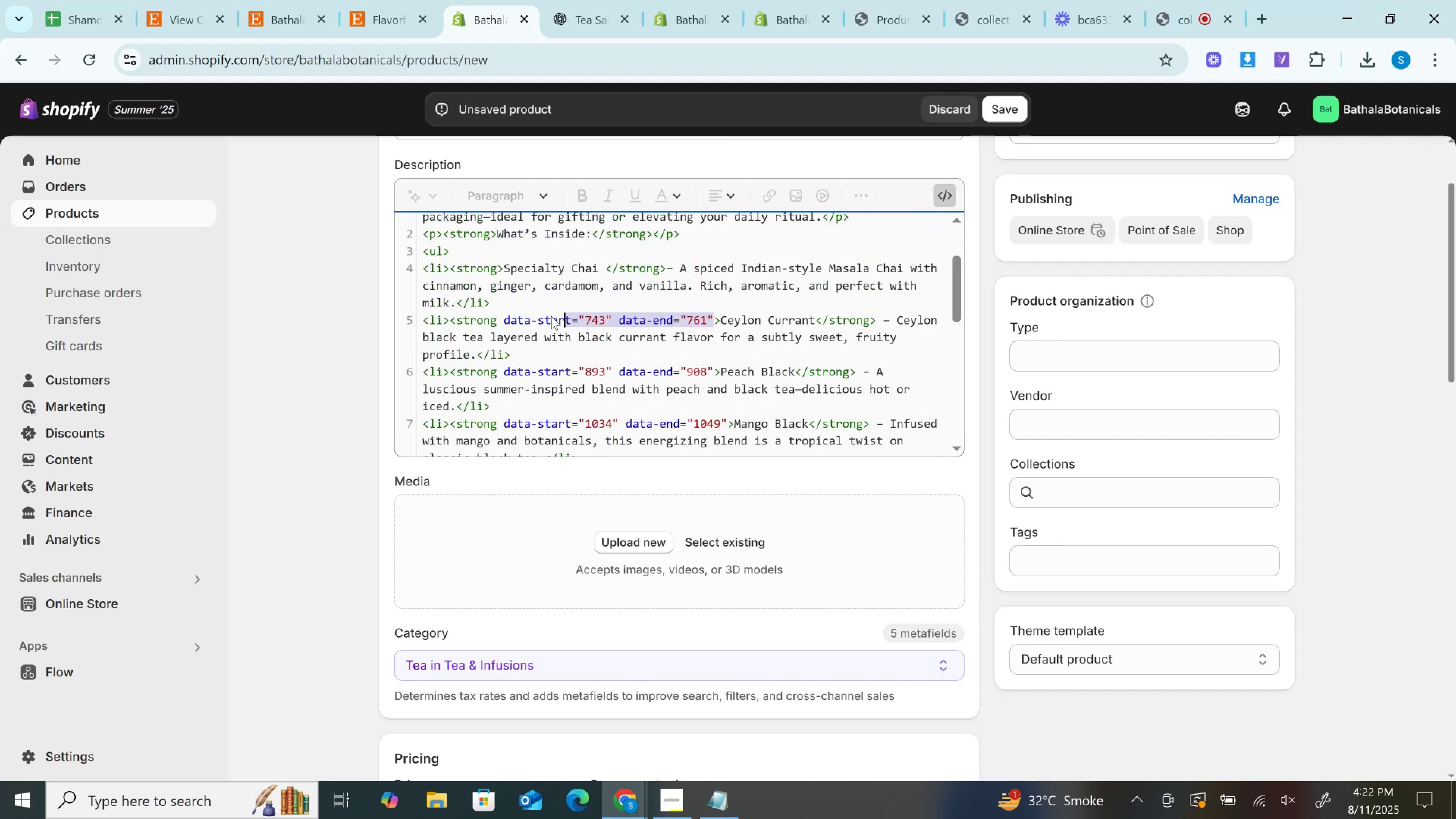 
key(Backspace)
 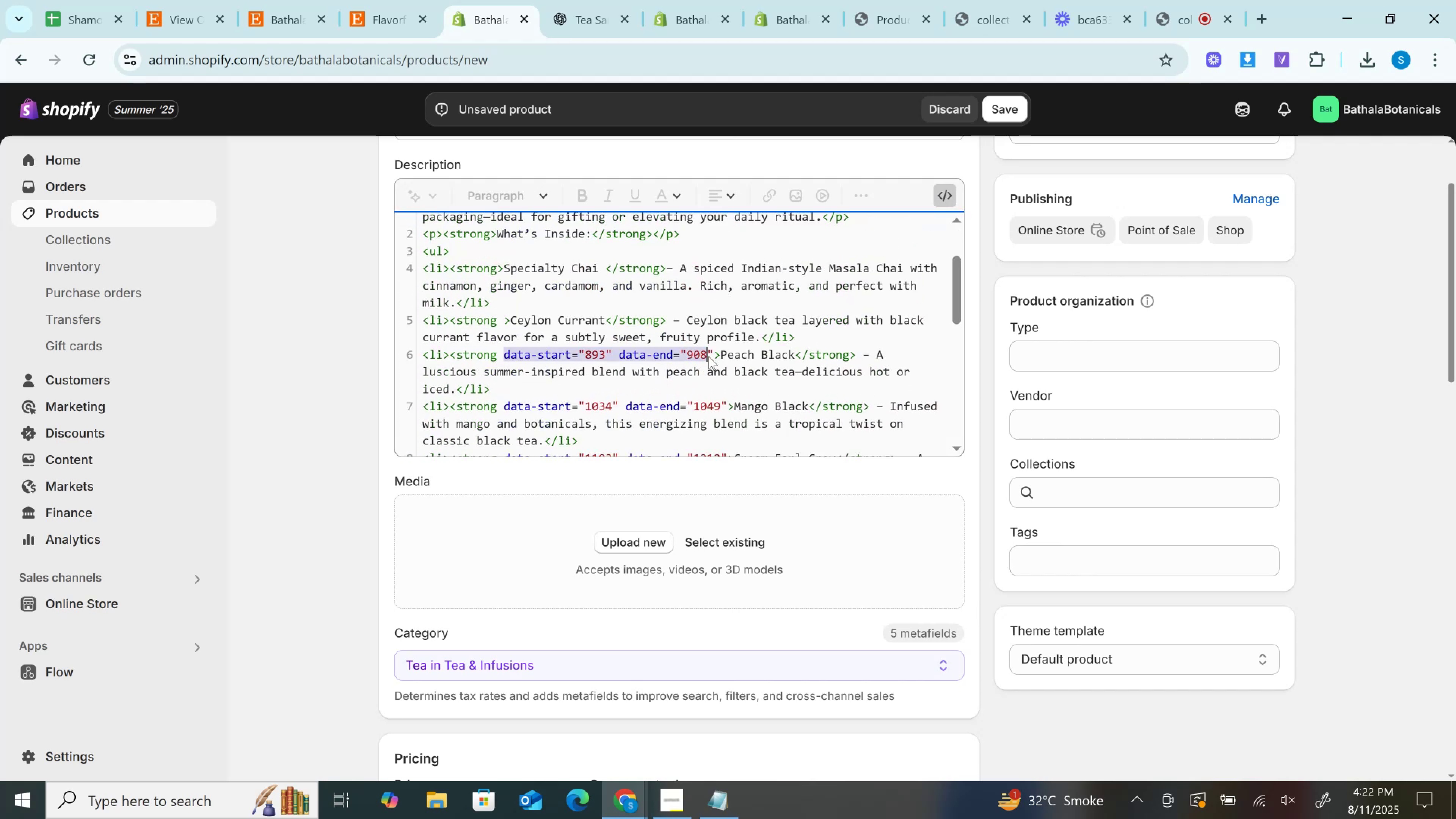 
key(Backspace)
 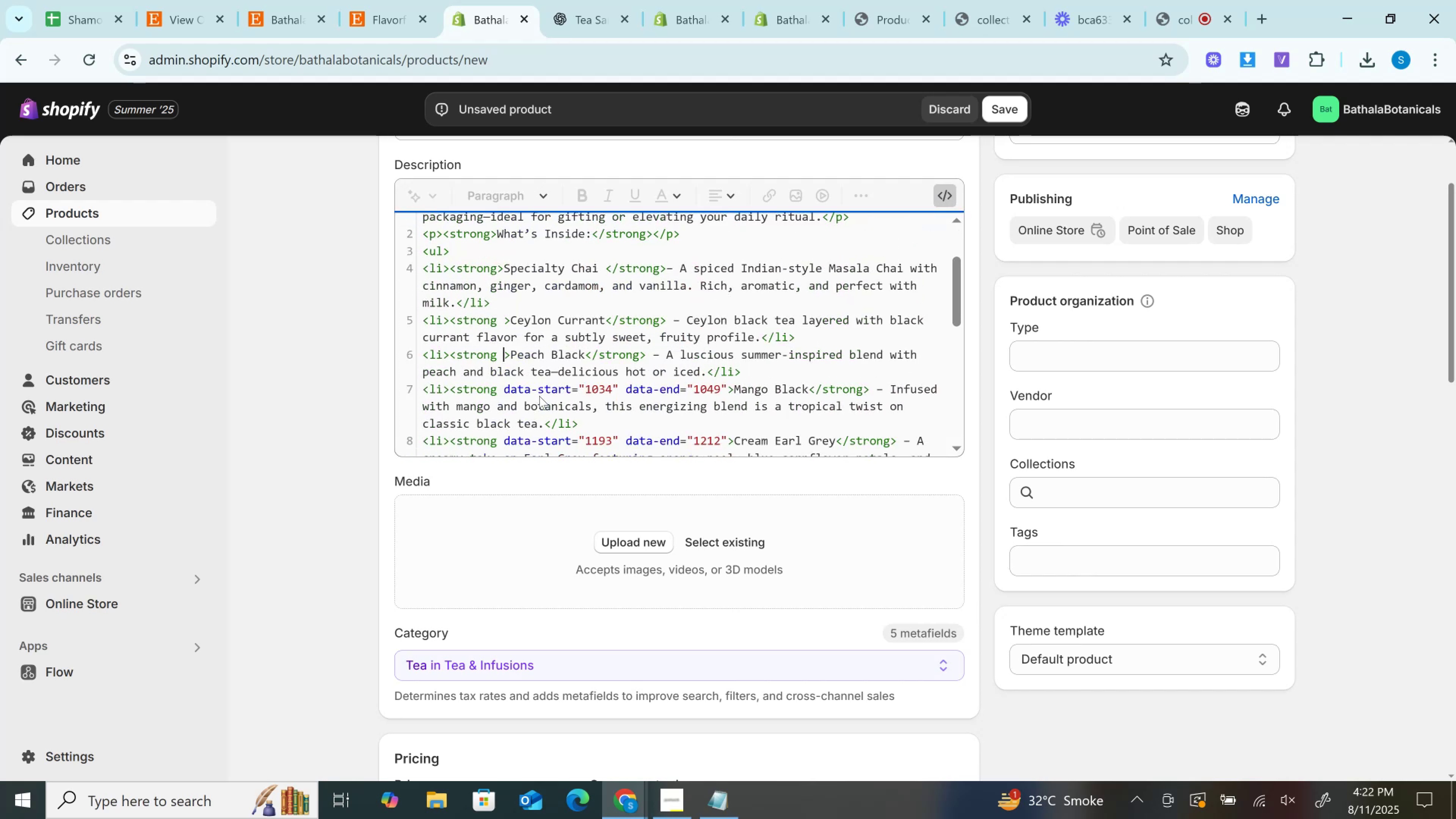 
key(Backspace)
 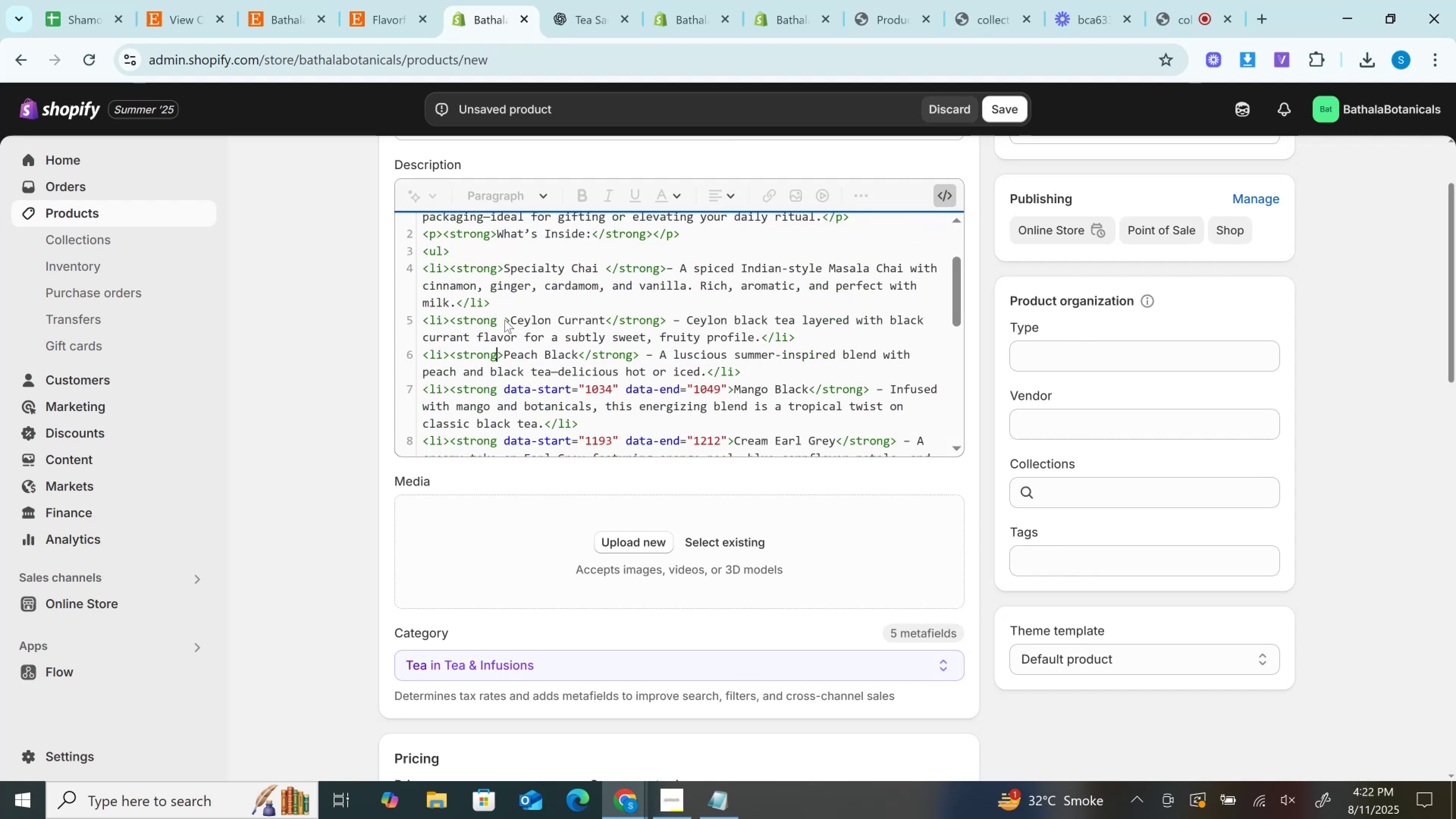 
key(Backspace)
 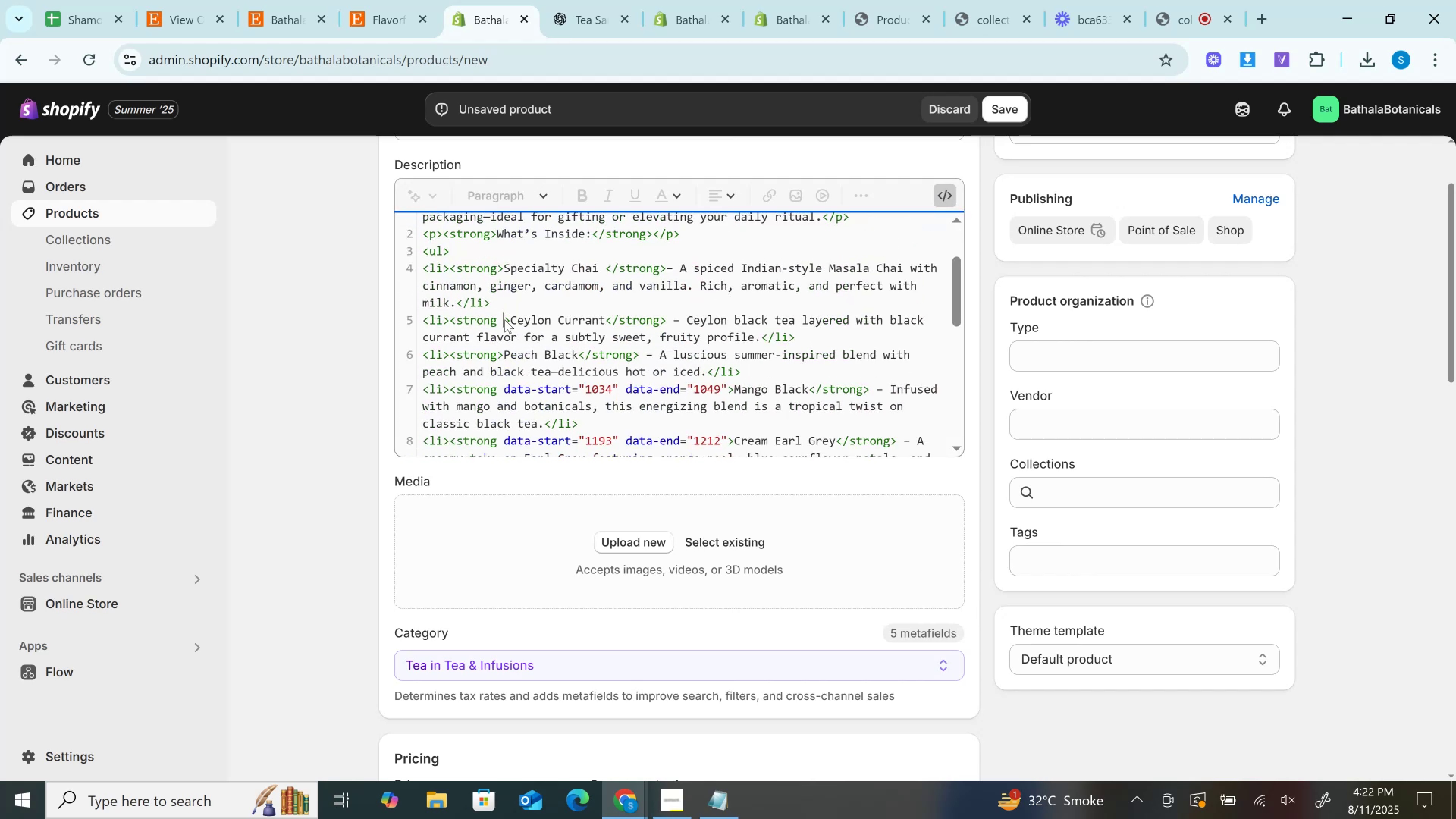 
left_click([505, 320])
 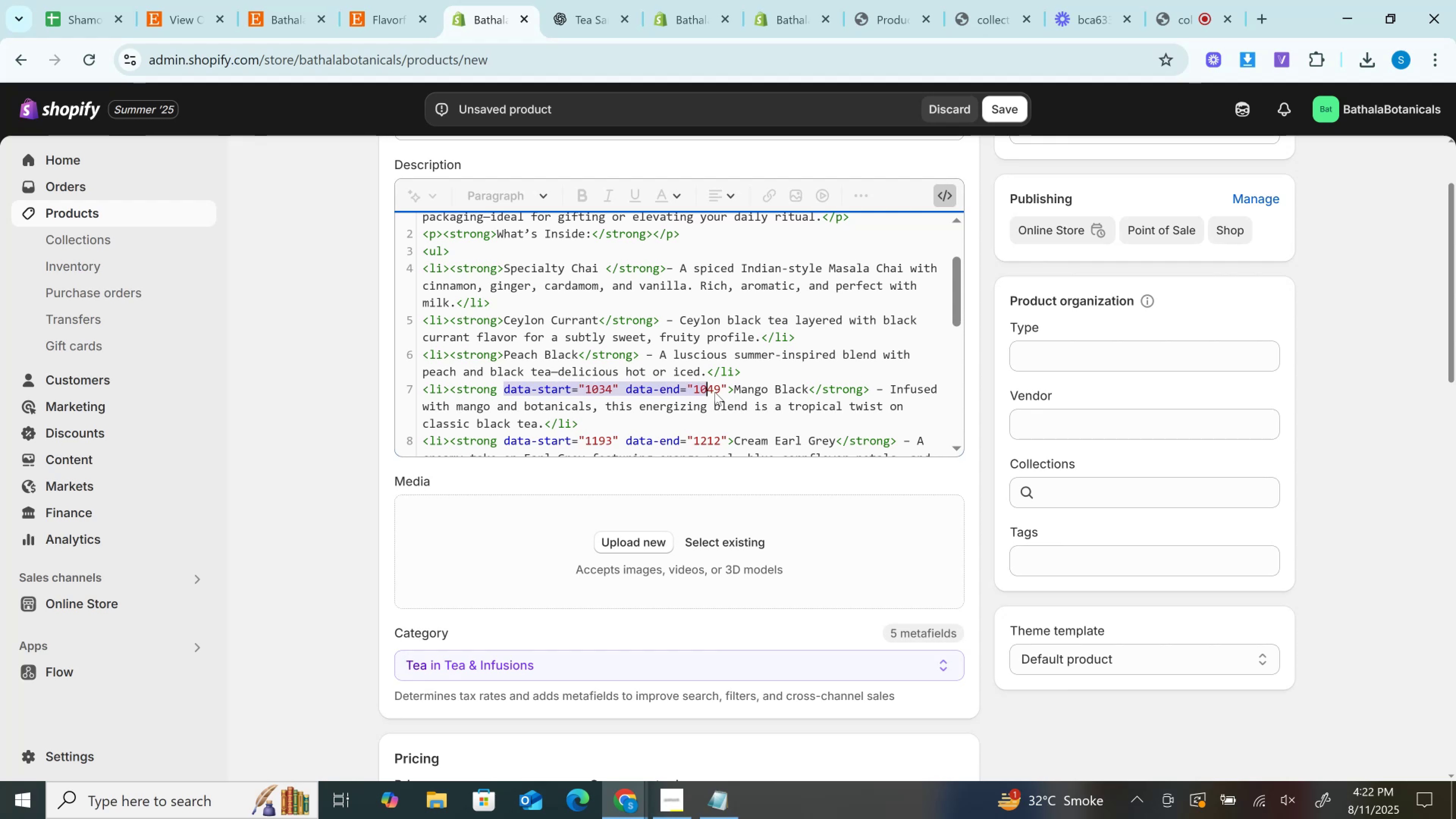 
key(Backspace)
 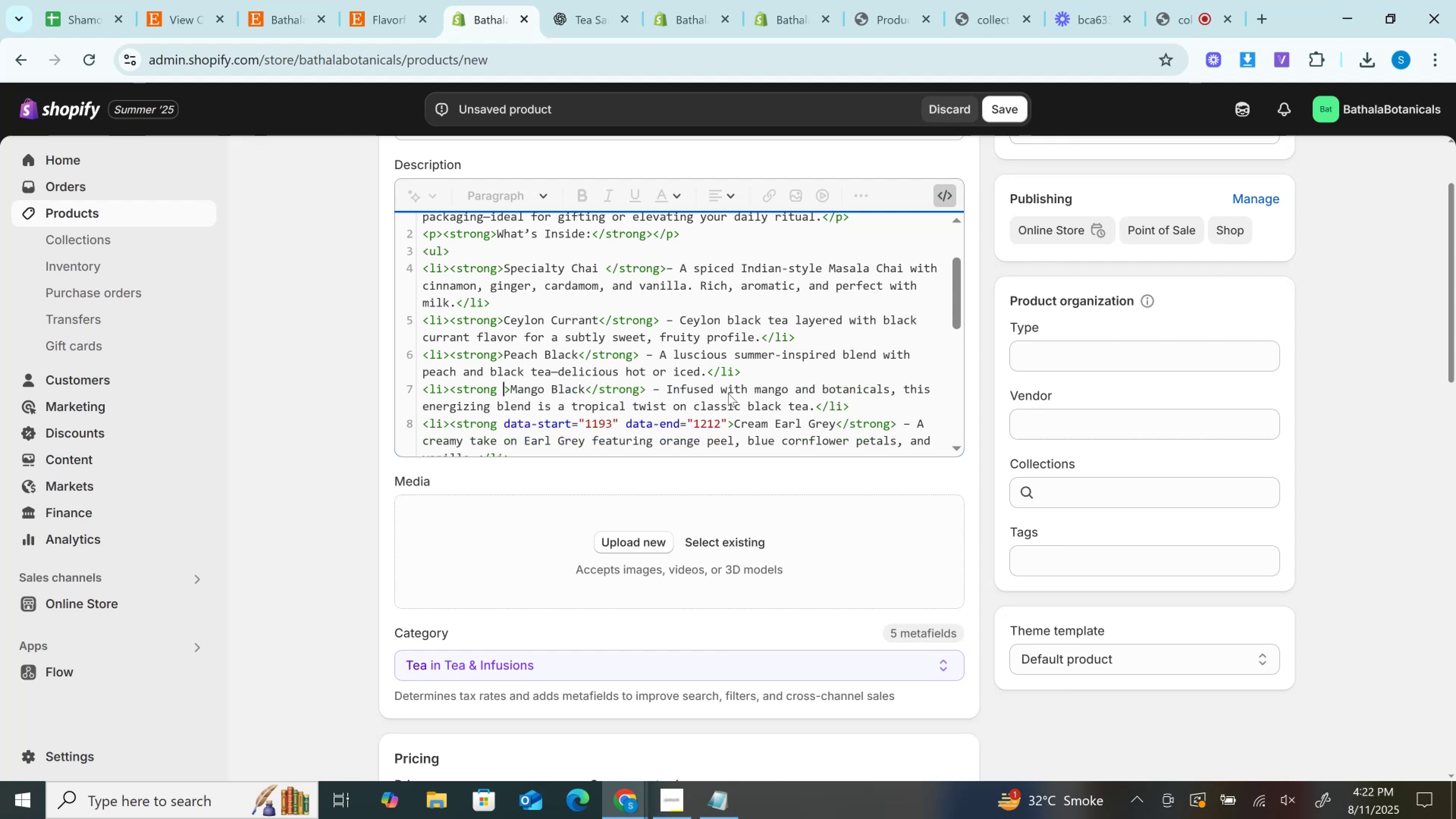 
key(Backspace)
 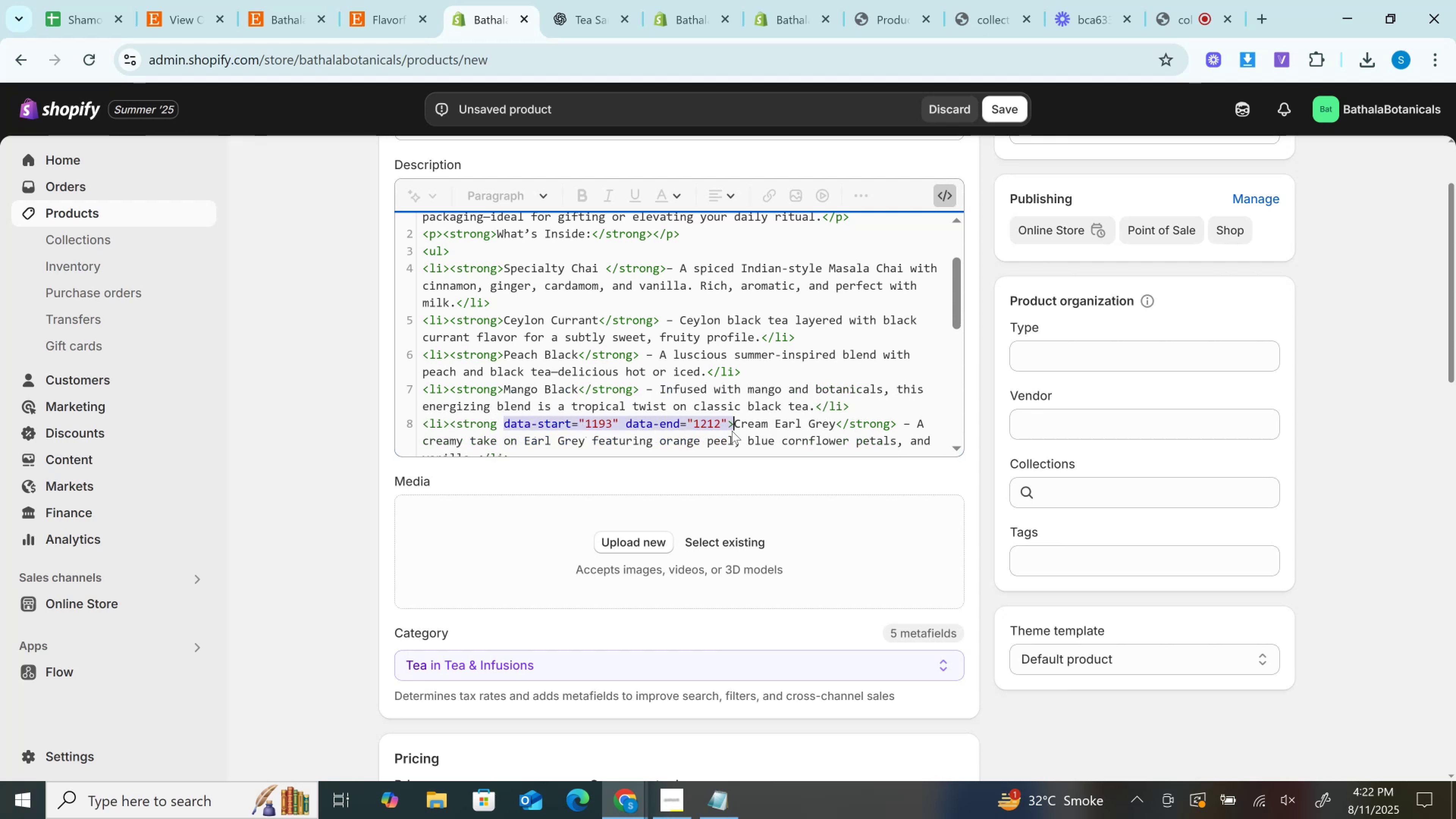 
key(Backspace)
 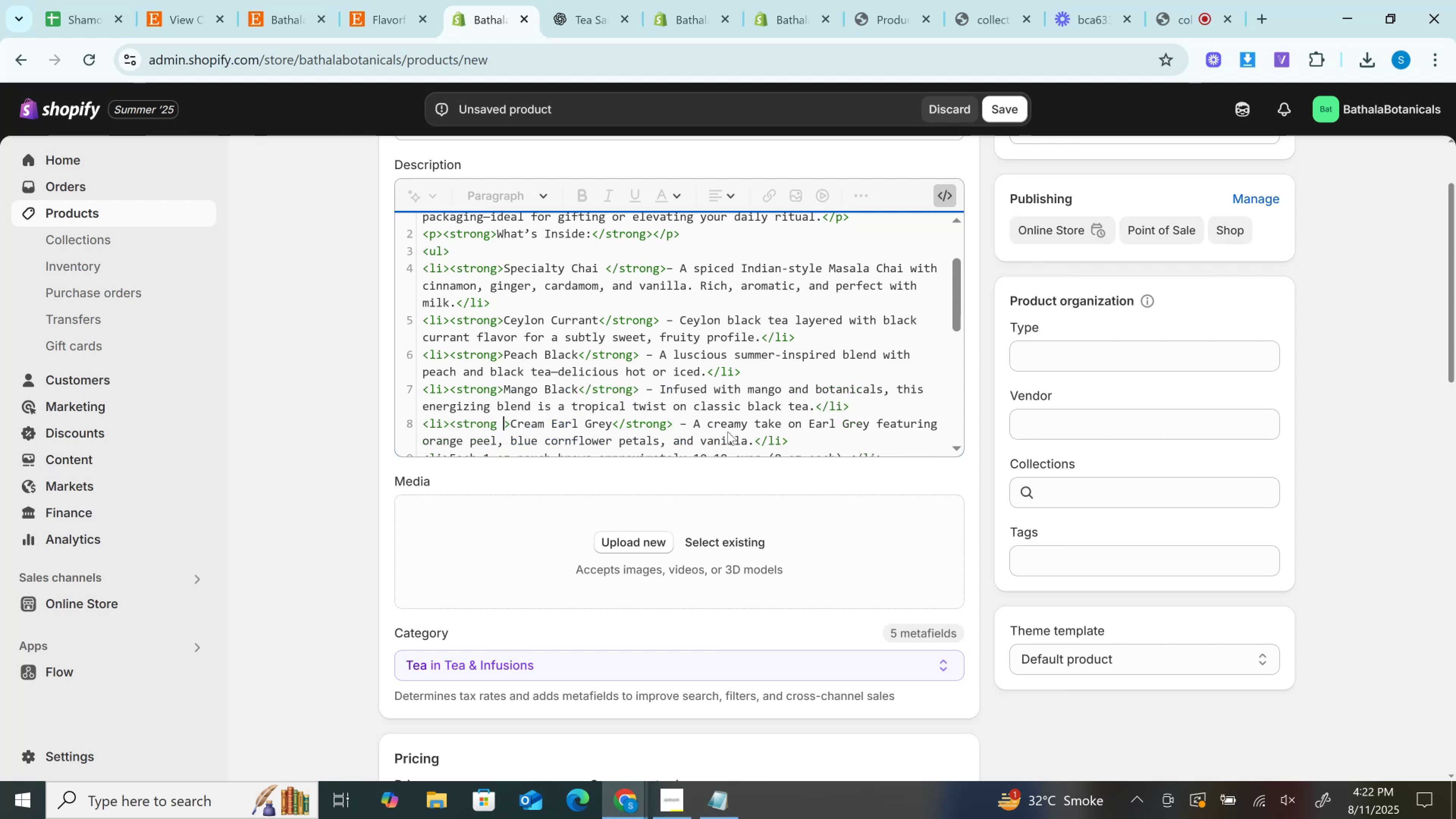 
key(Backspace)
 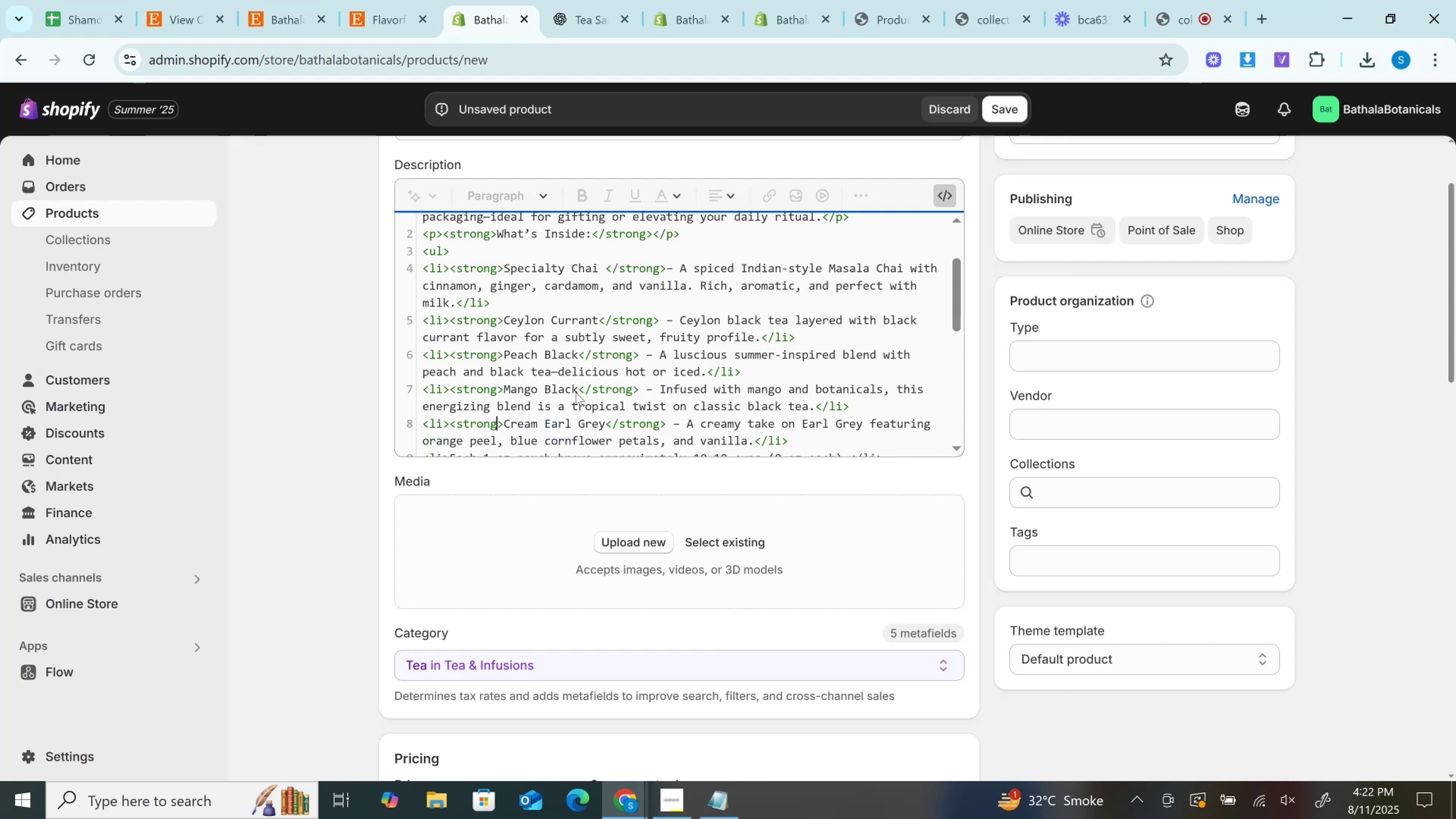 
scroll: coordinate [576, 355], scroll_direction: down, amount: 5.0
 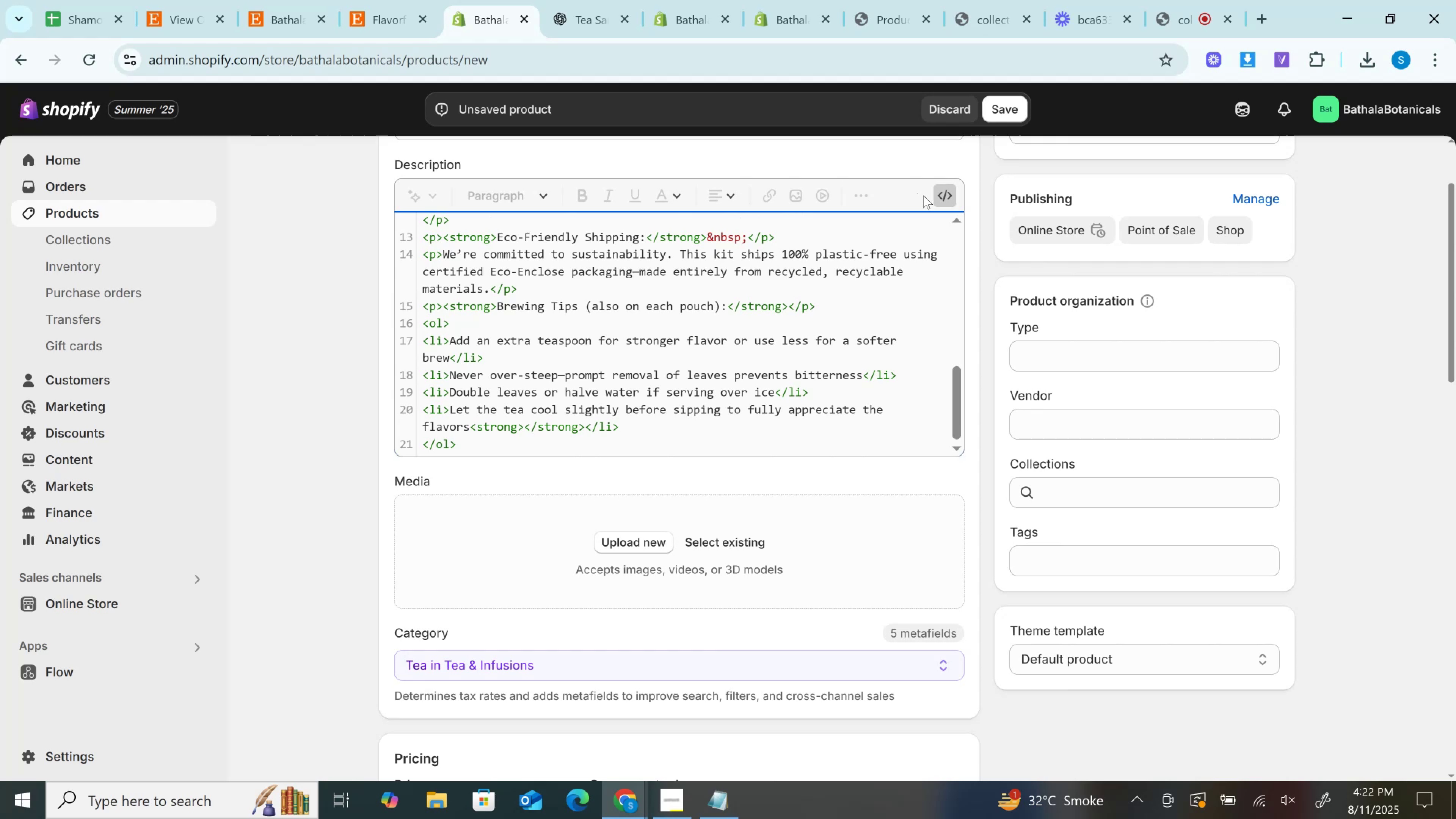 
left_click([944, 198])
 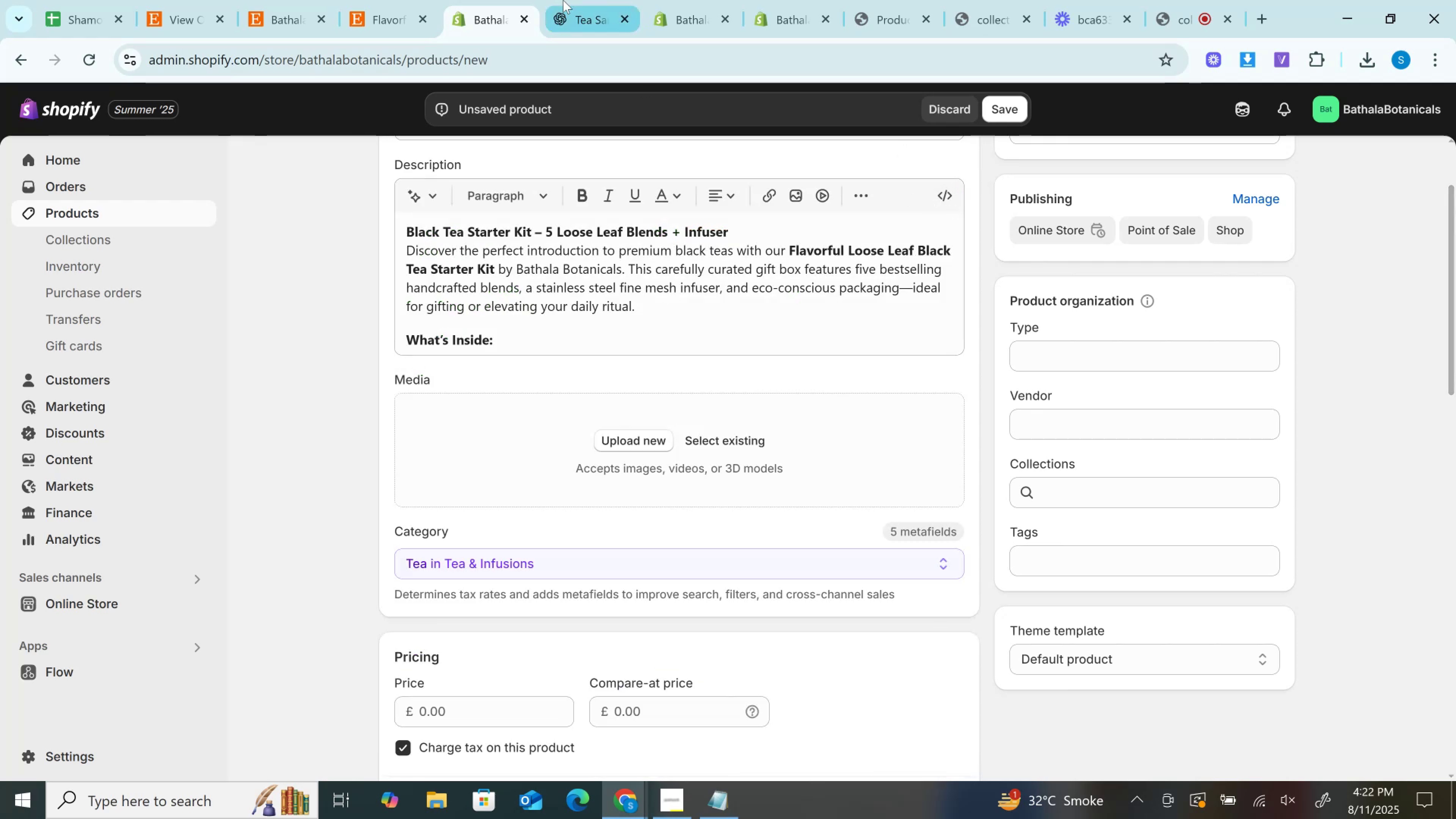 
left_click([563, 0])
 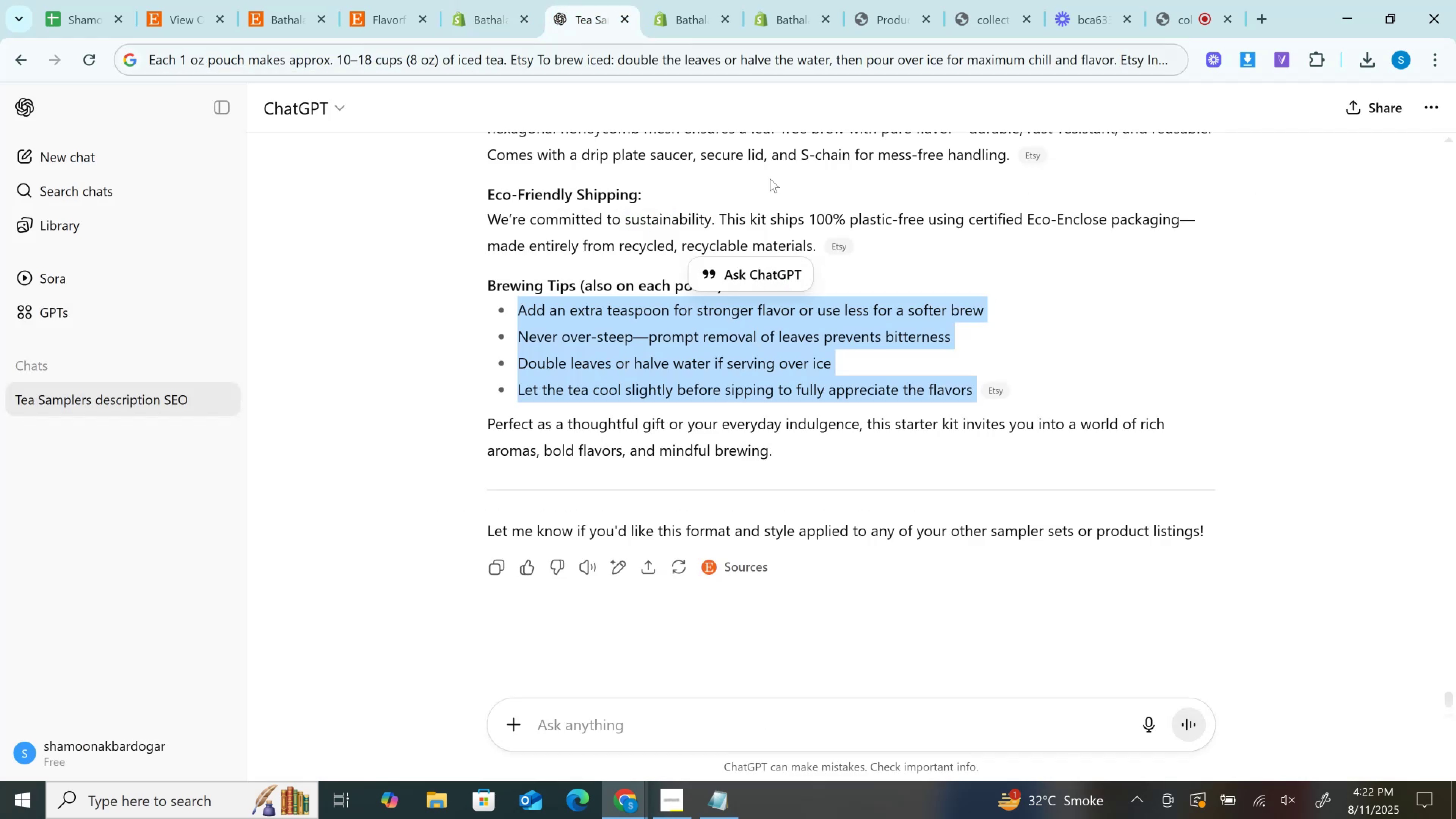 
scroll: coordinate [816, 350], scroll_direction: down, amount: 1.0
 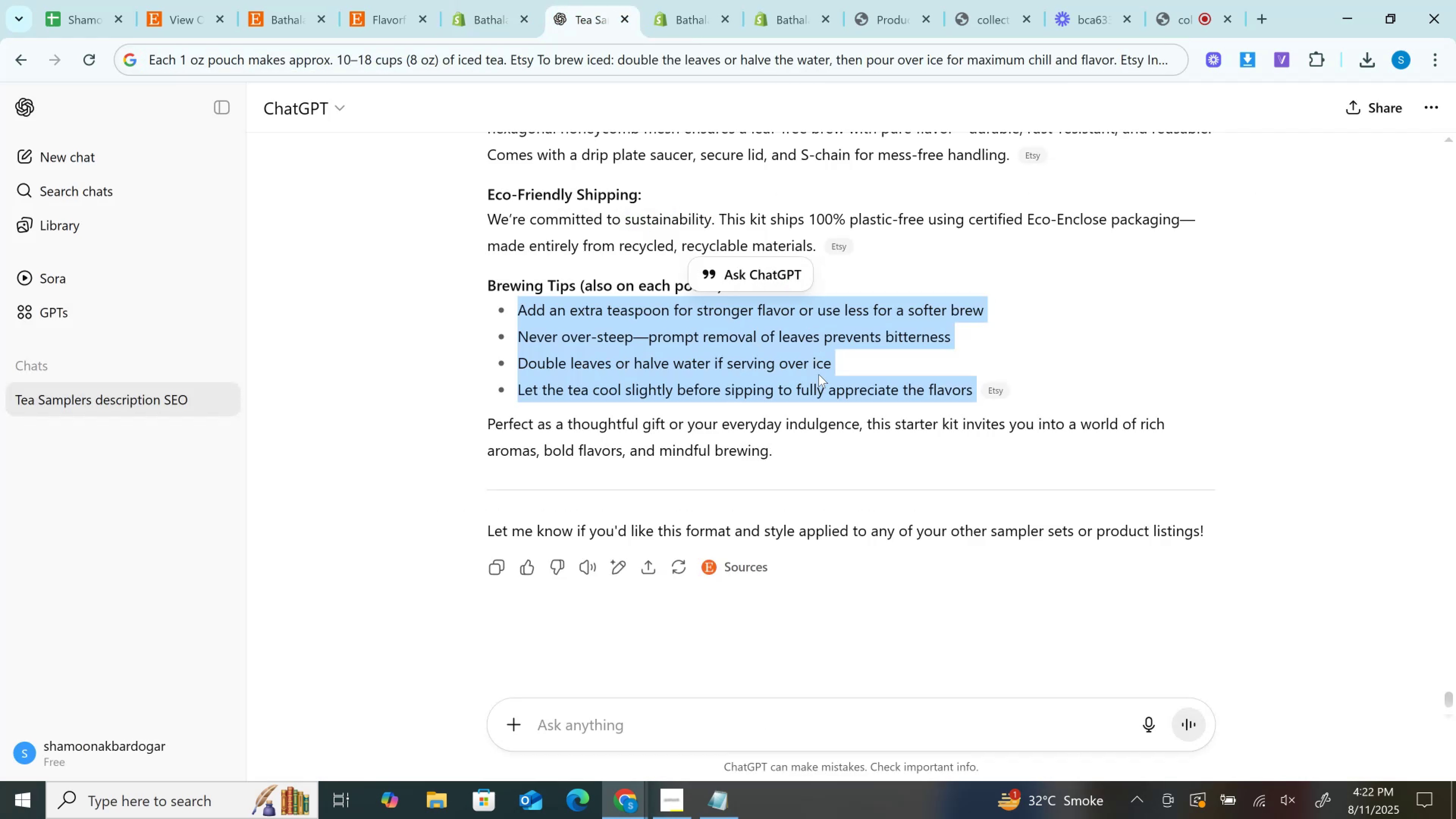 
wait(9.88)
 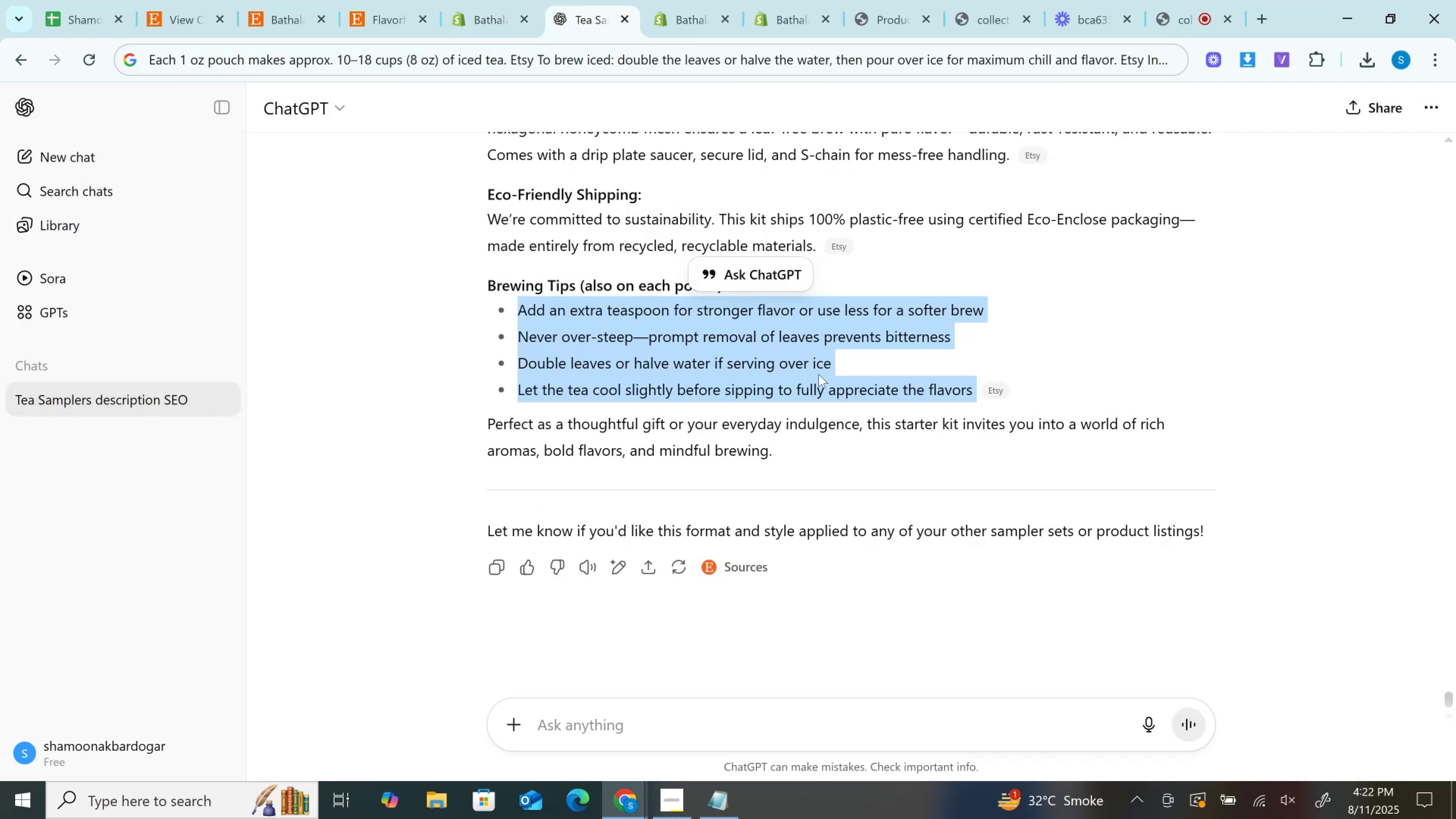 
key(Control+C)
 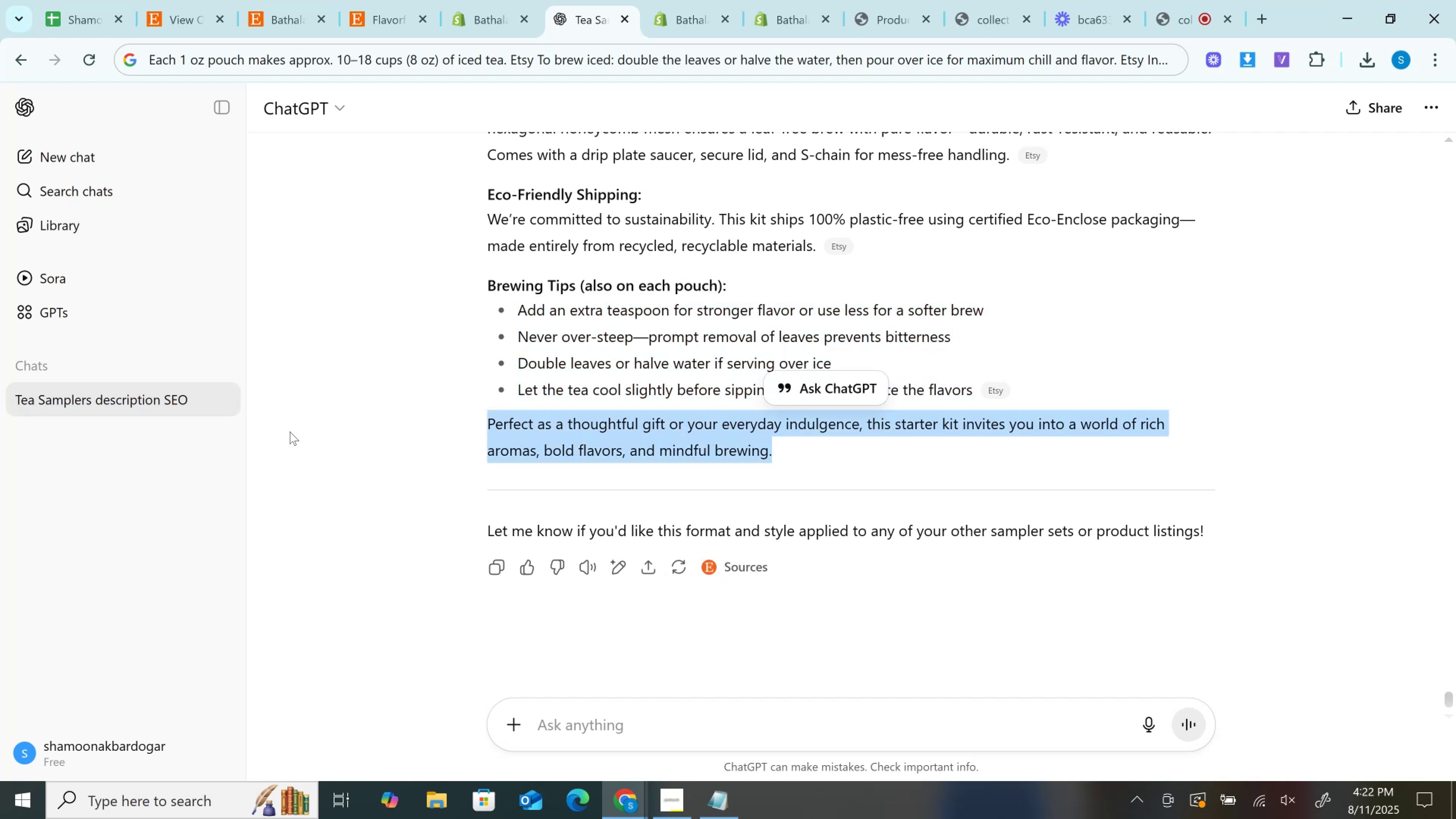 
key(Control+C)
 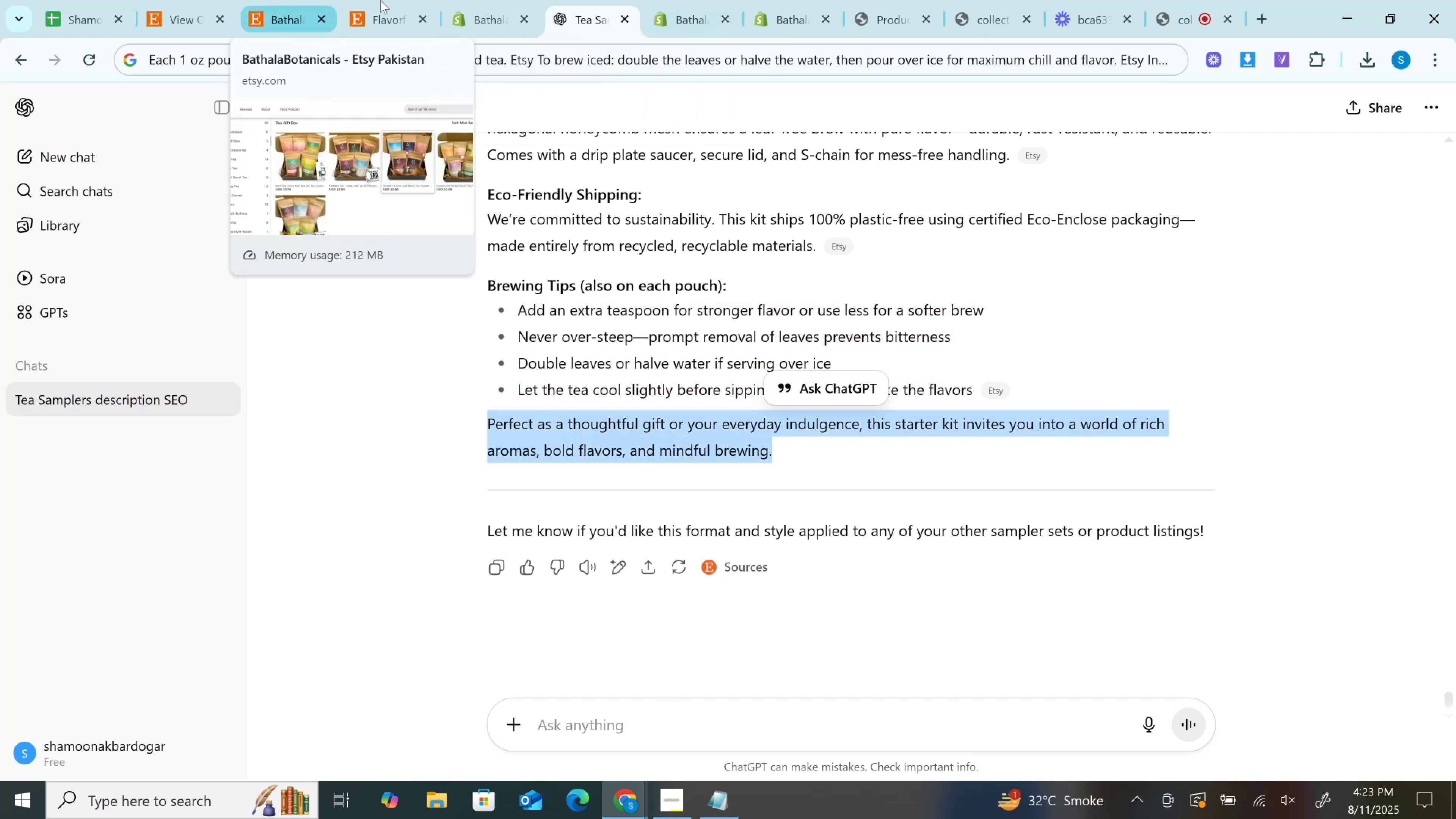 
left_click([468, 0])
 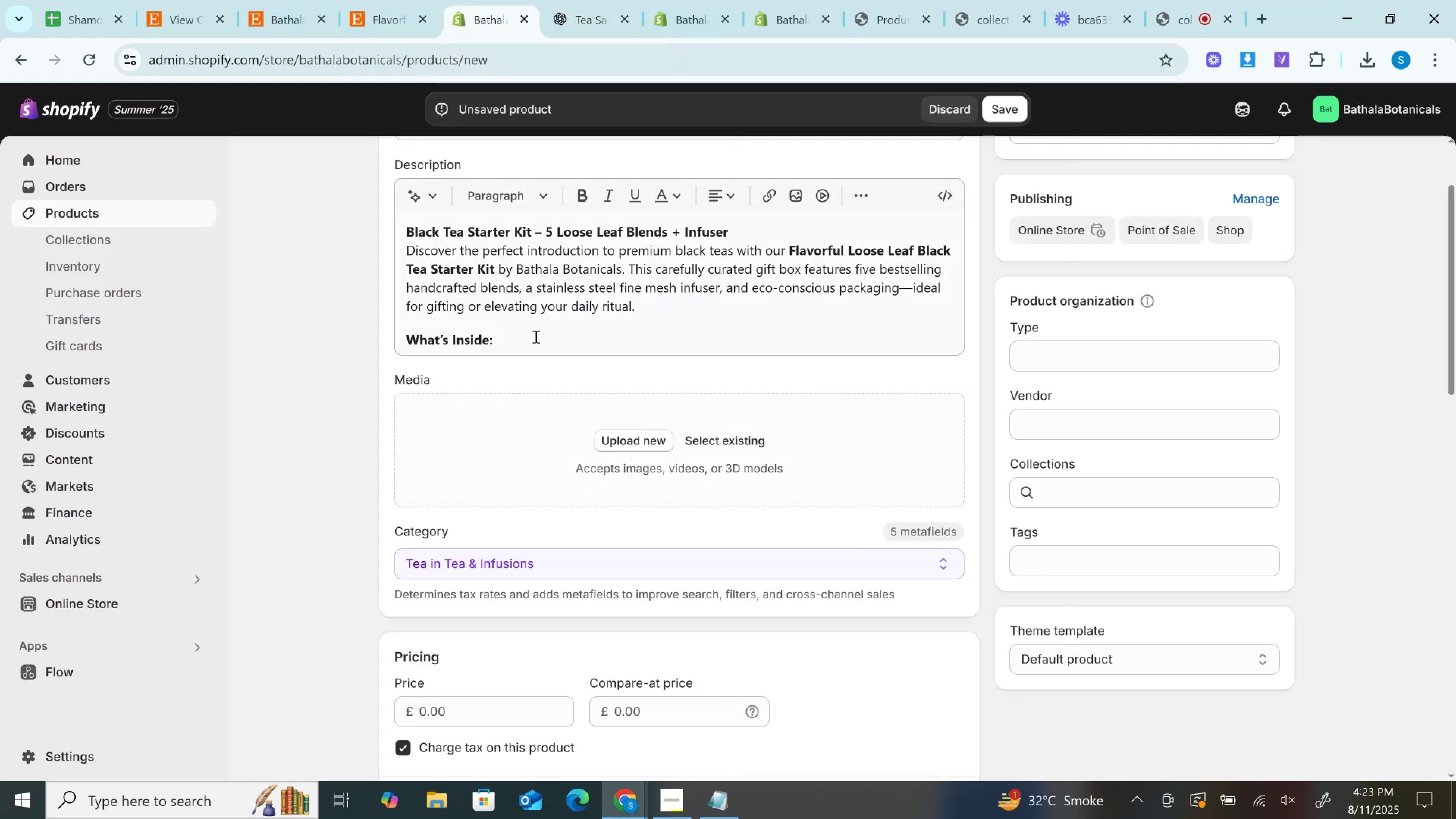 
left_click([531, 336])
 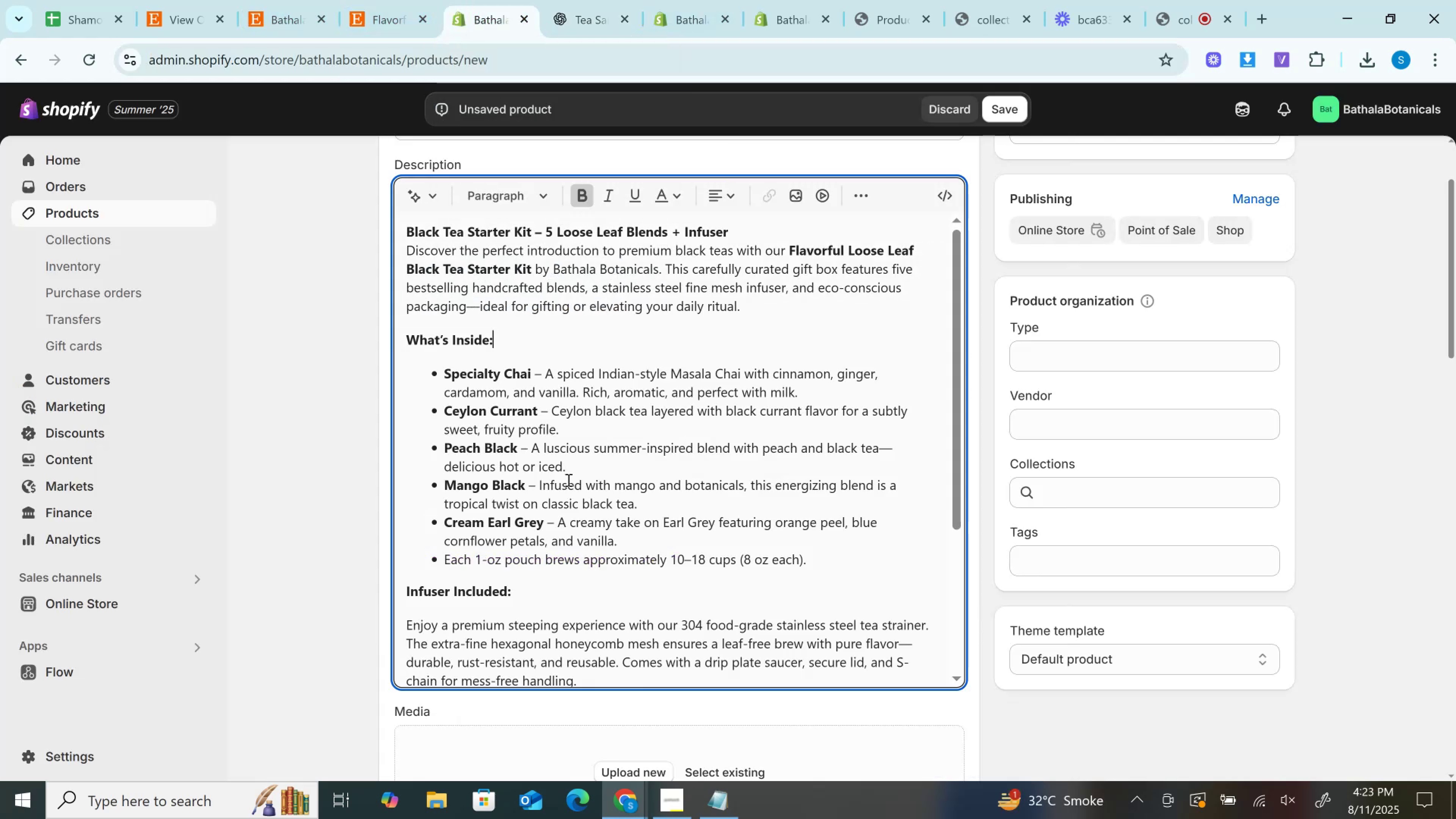 
scroll: coordinate [576, 495], scroll_direction: down, amount: 4.0
 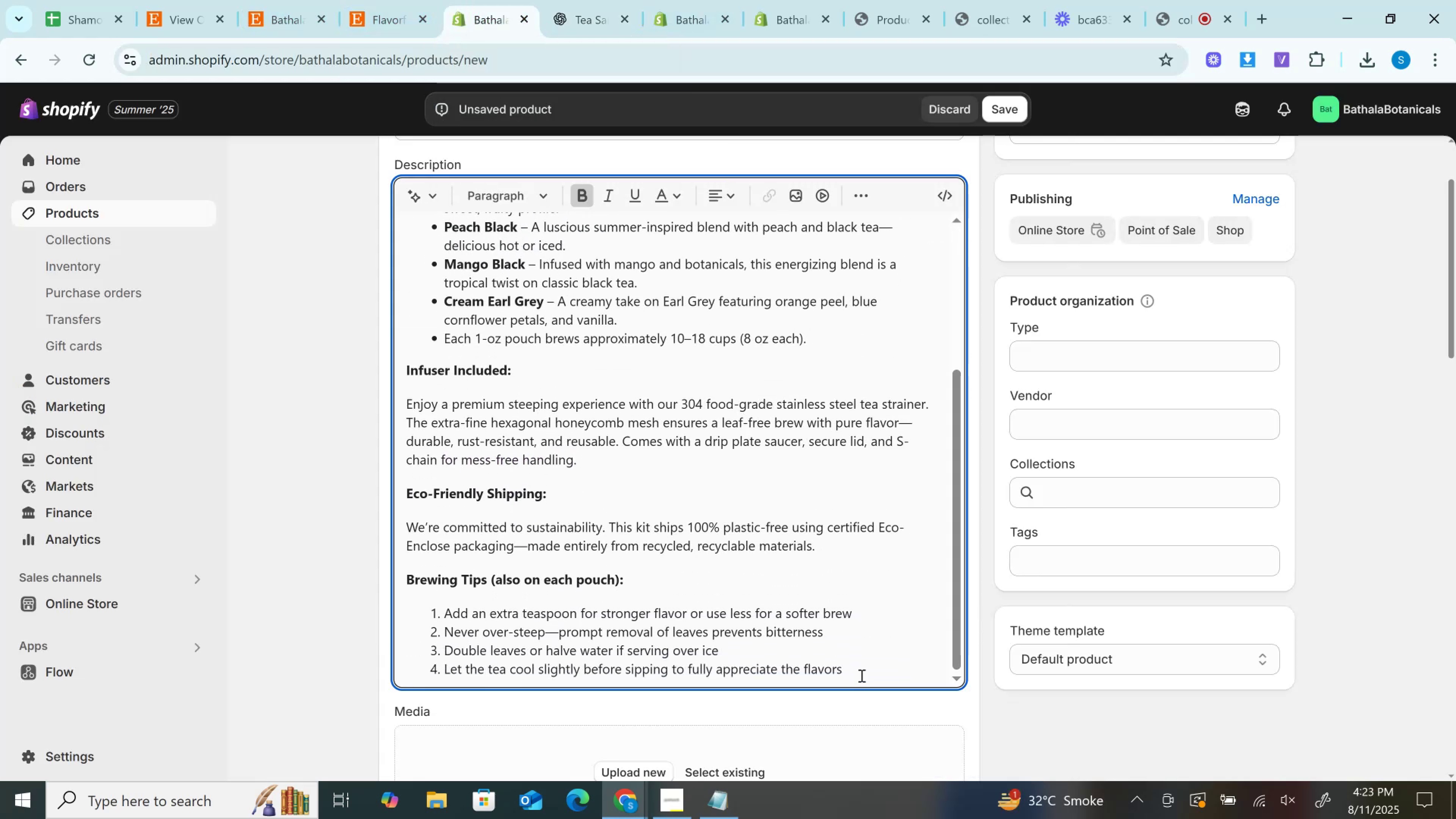 
left_click([861, 675])
 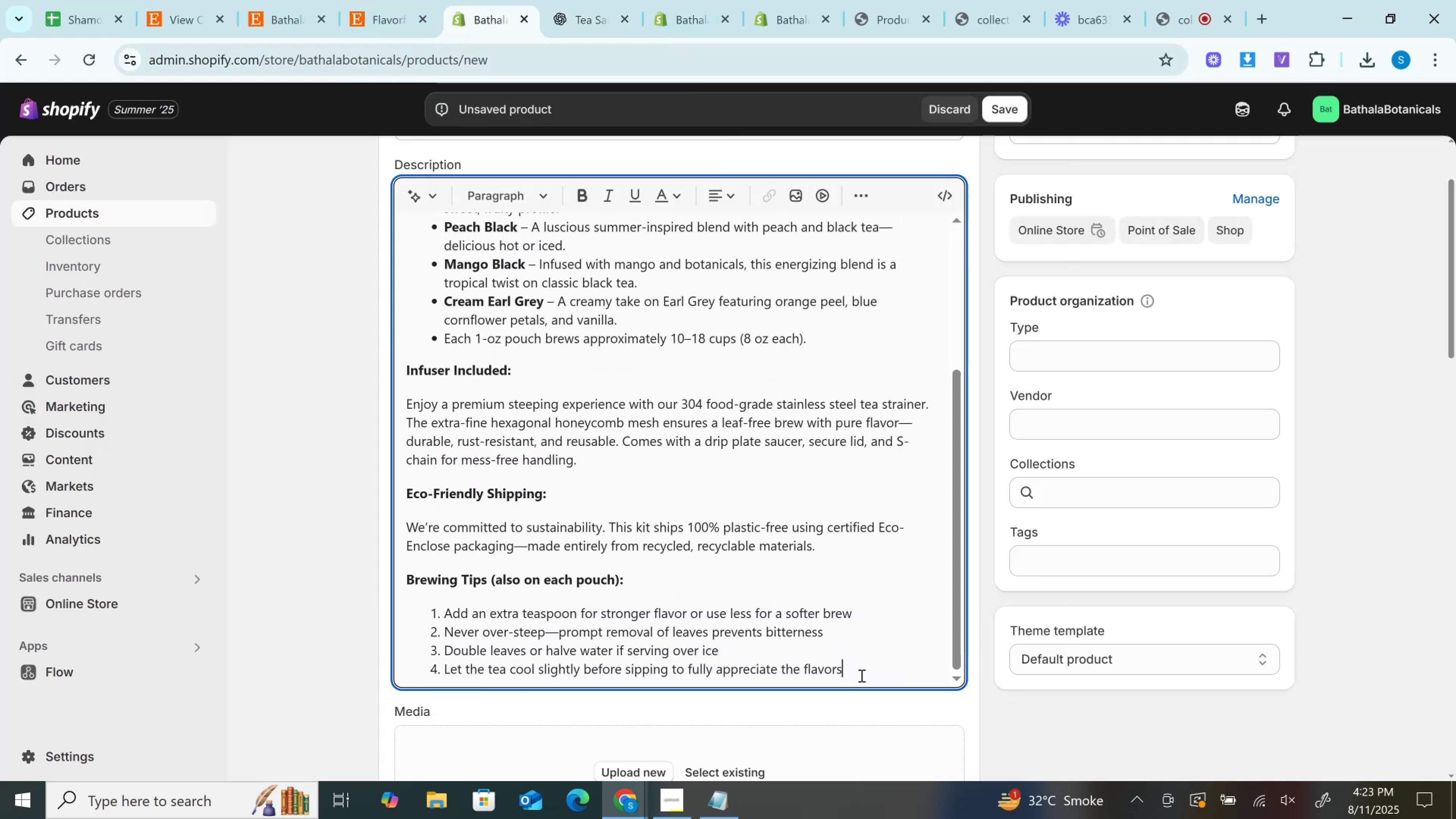 
key(Enter)
 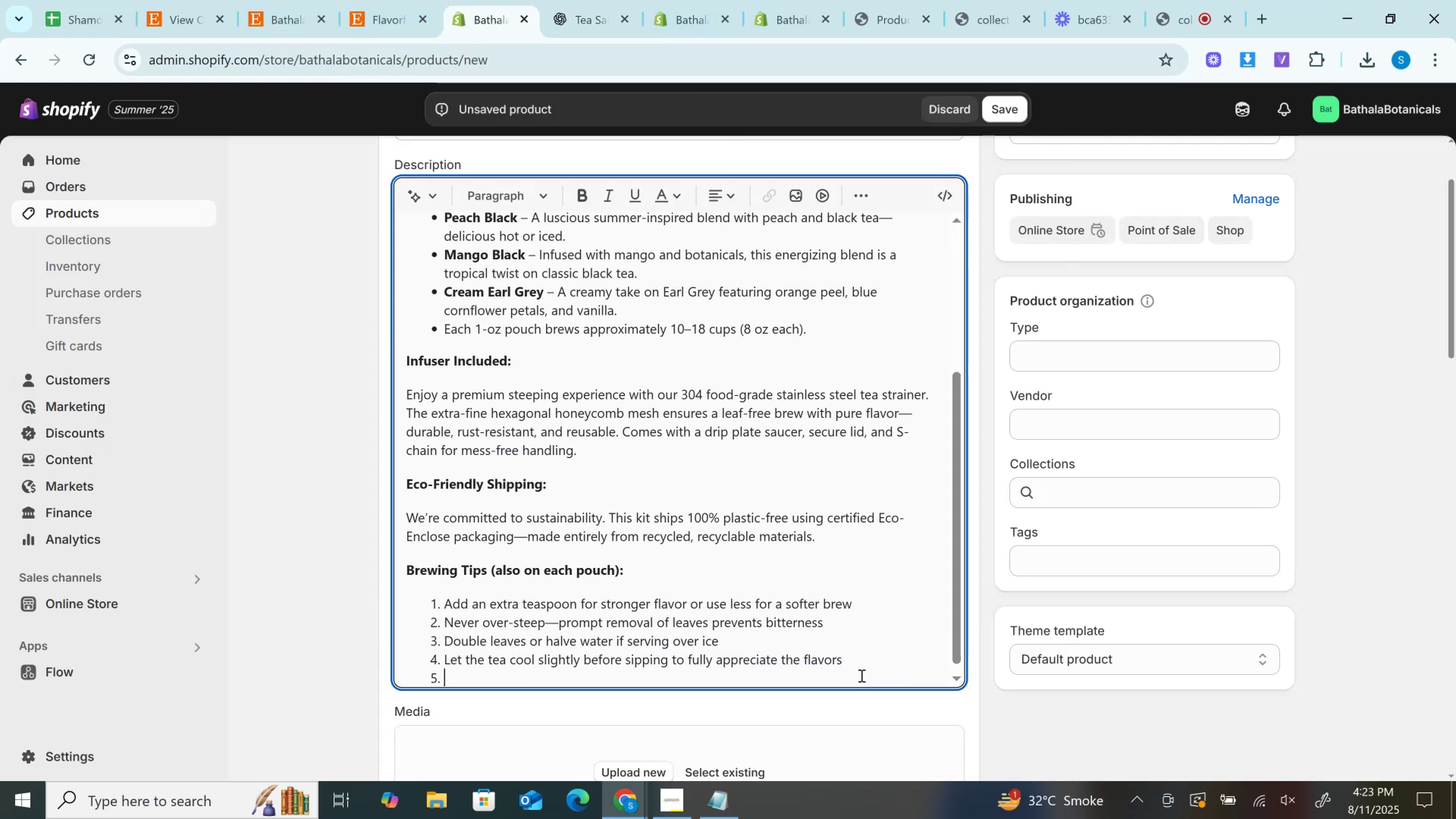 
key(Enter)
 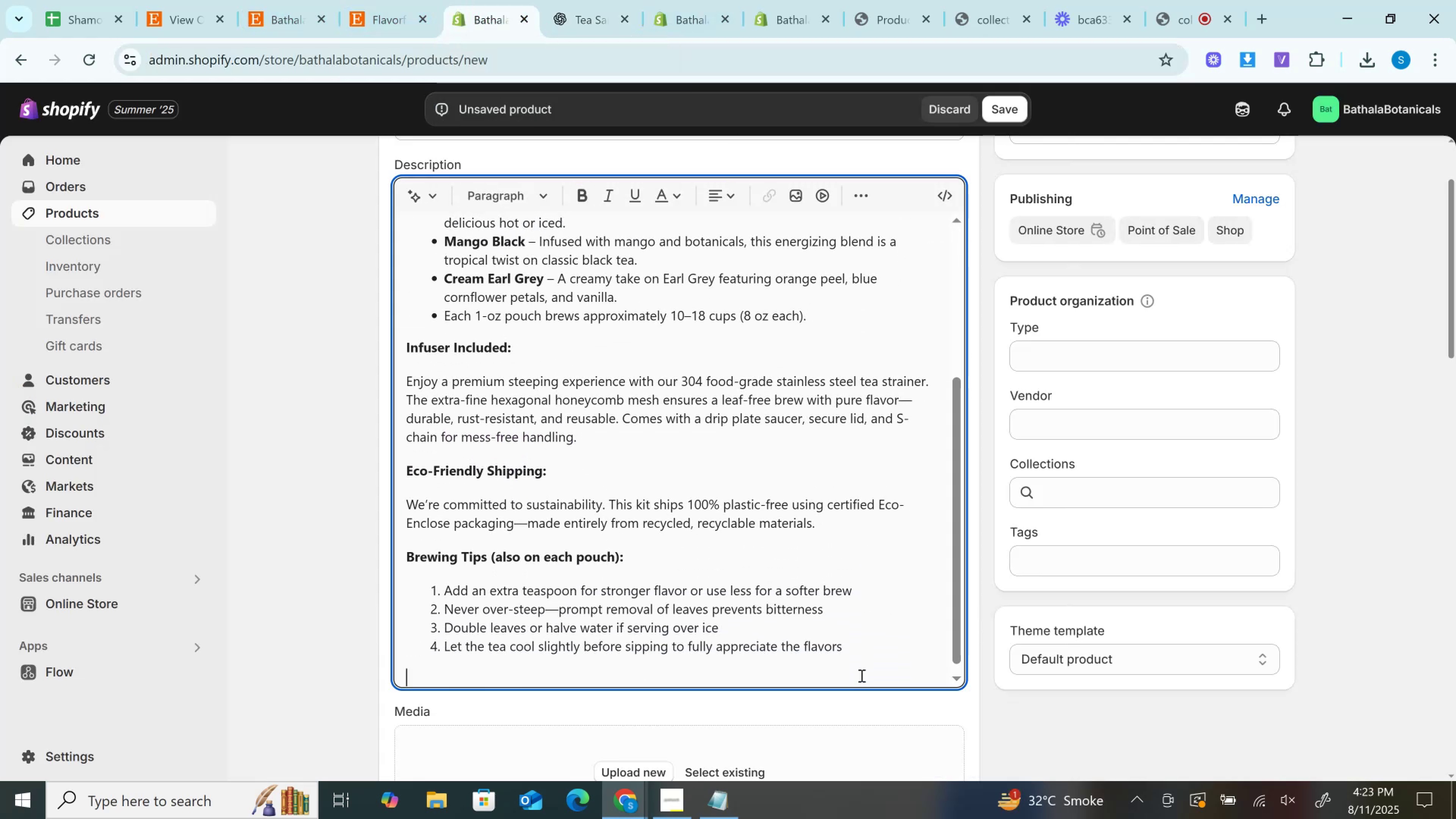 
key(Control+V)
 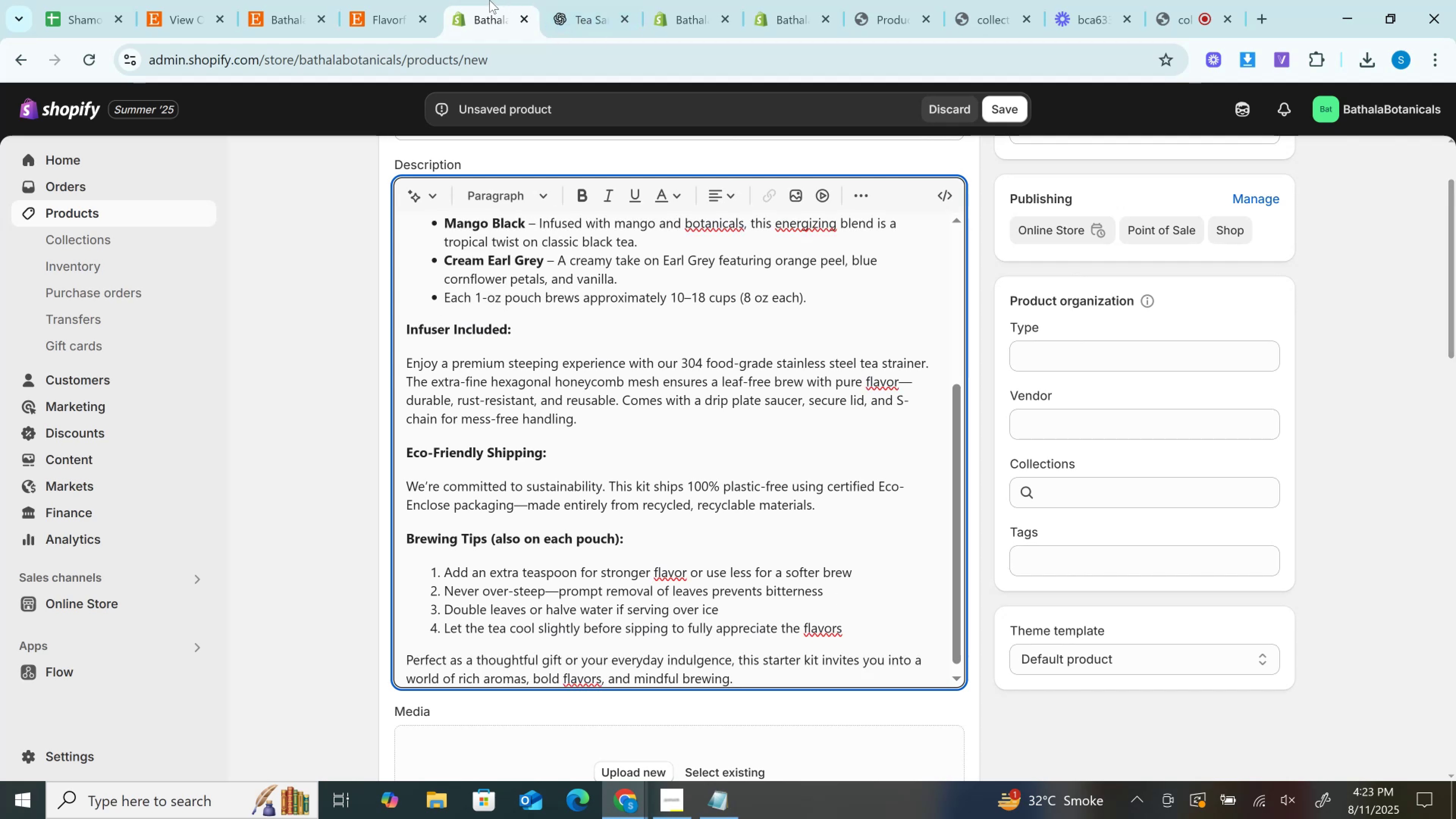 
left_click([372, 0])
 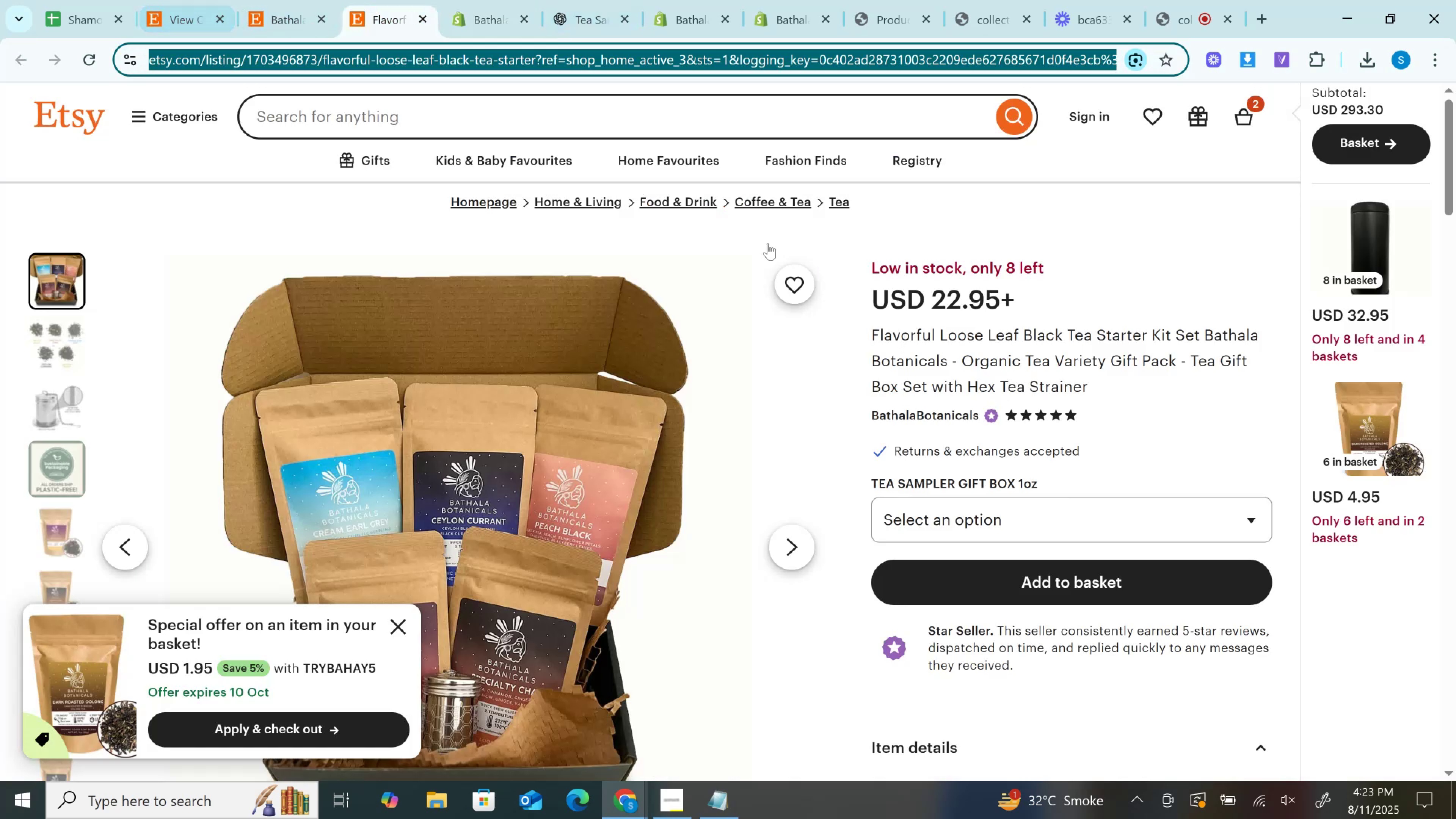 
wait(6.11)
 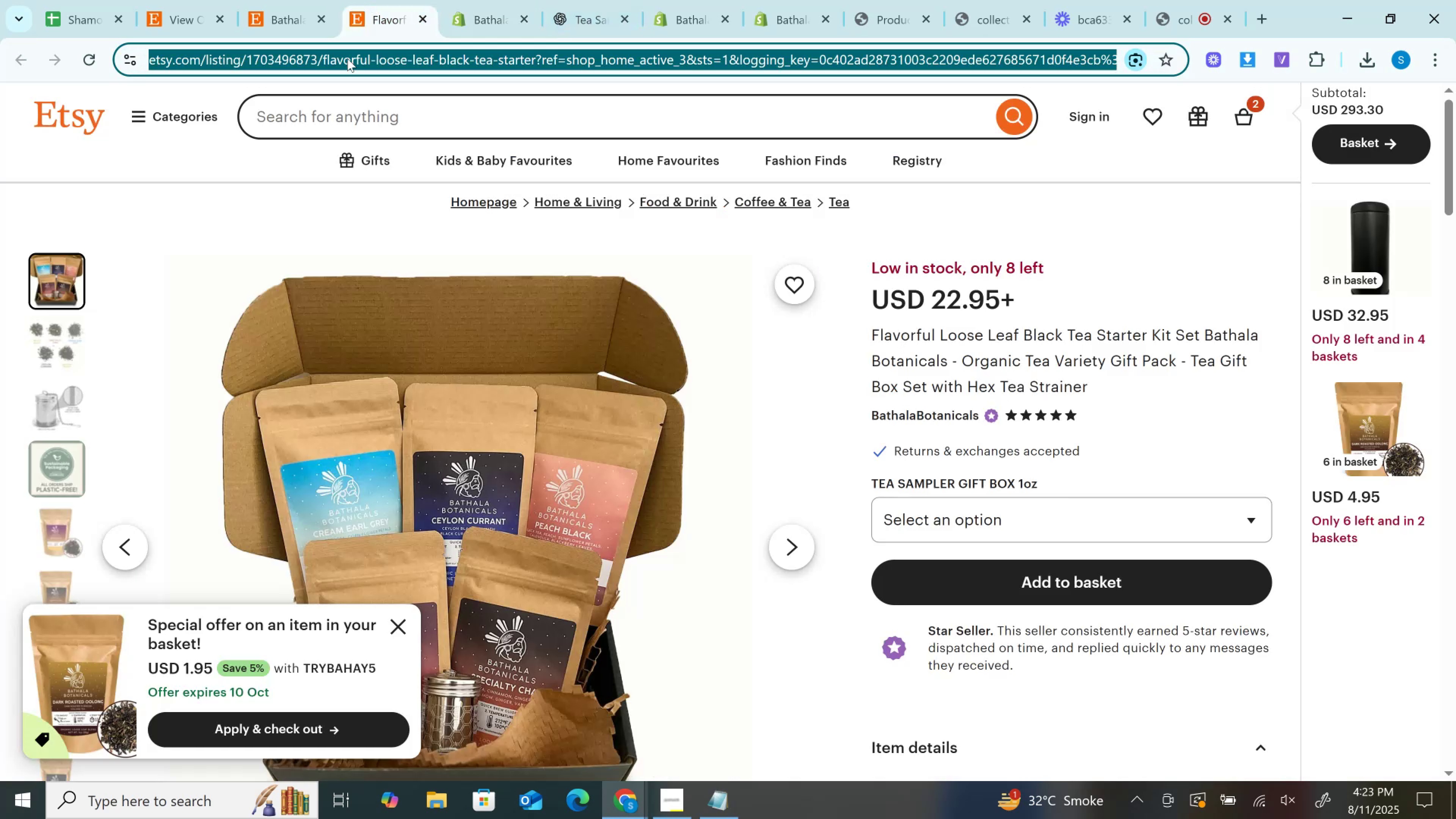 
left_click([502, 0])
 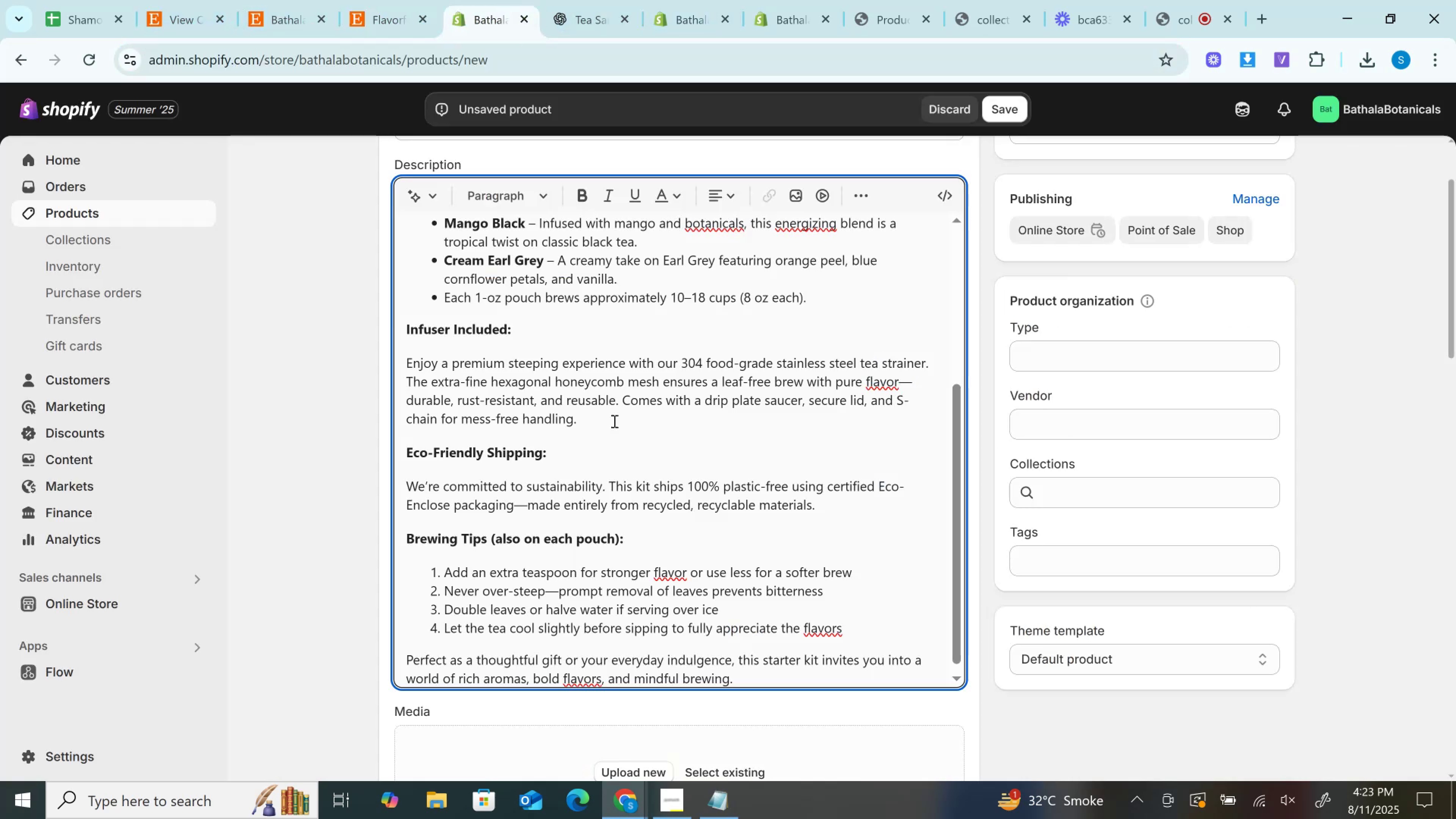 
scroll: coordinate [673, 646], scroll_direction: down, amount: 6.0
 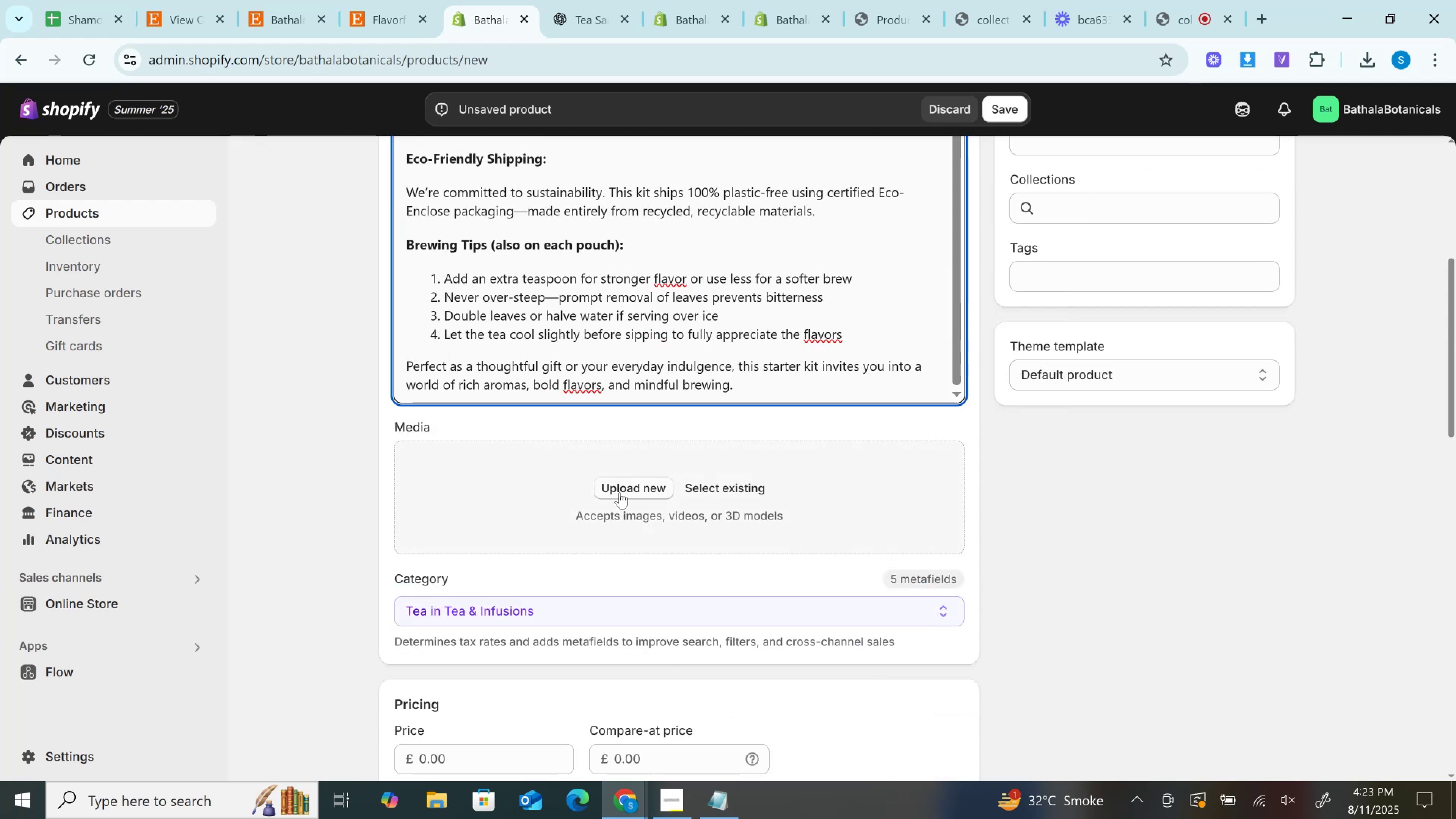 
left_click([620, 492])
 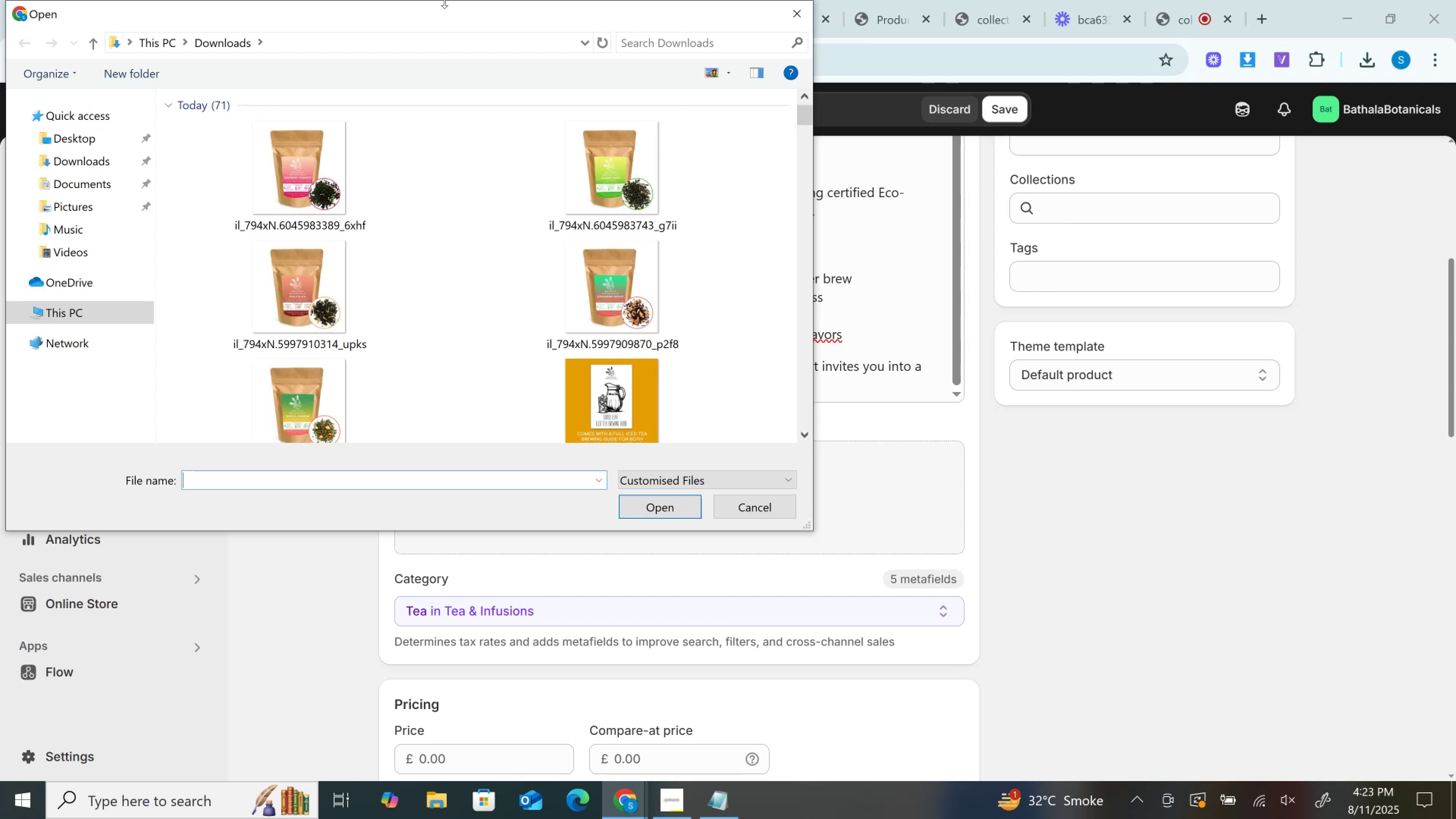 
wait(13.79)
 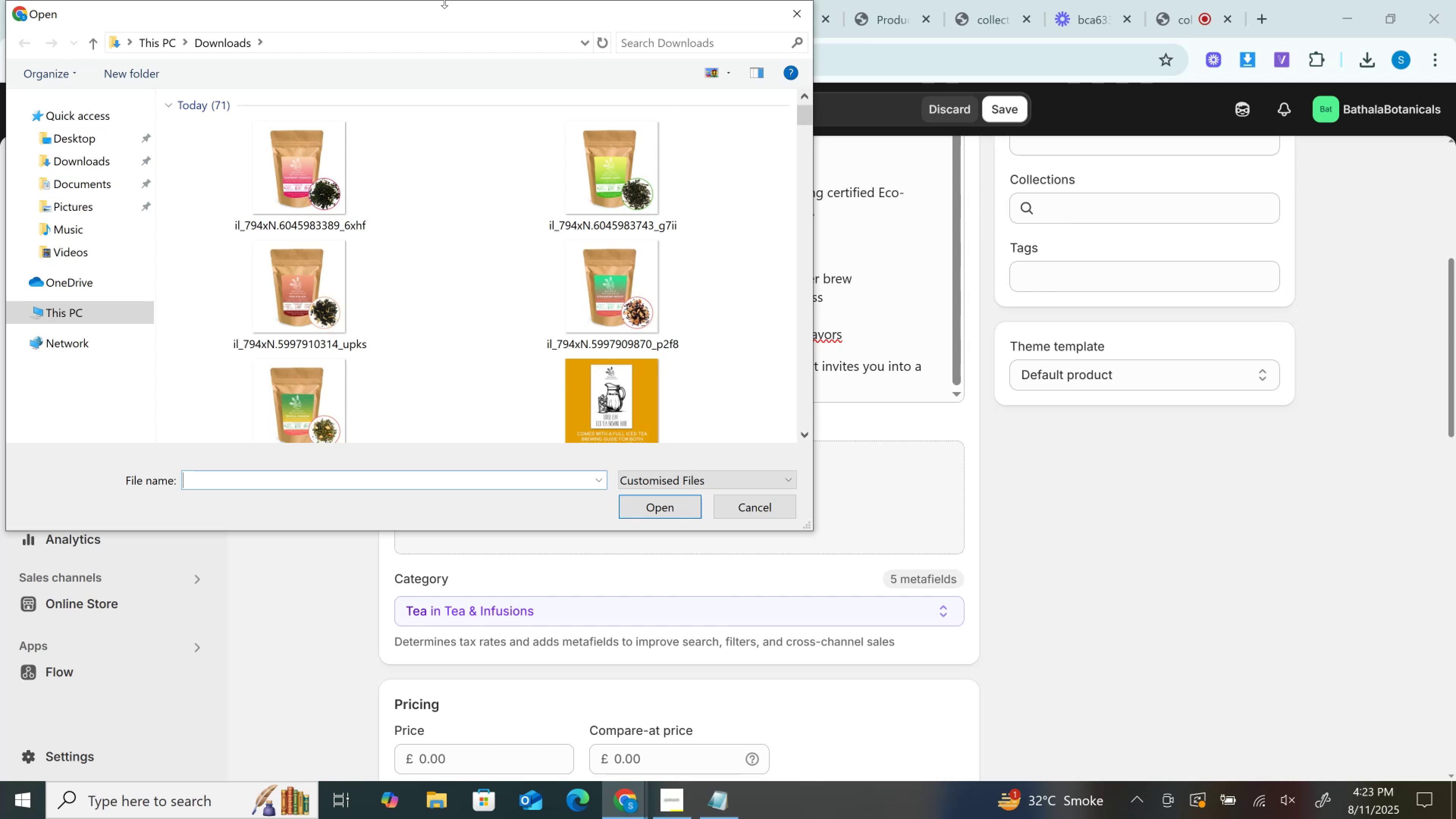 
left_click([753, 511])
 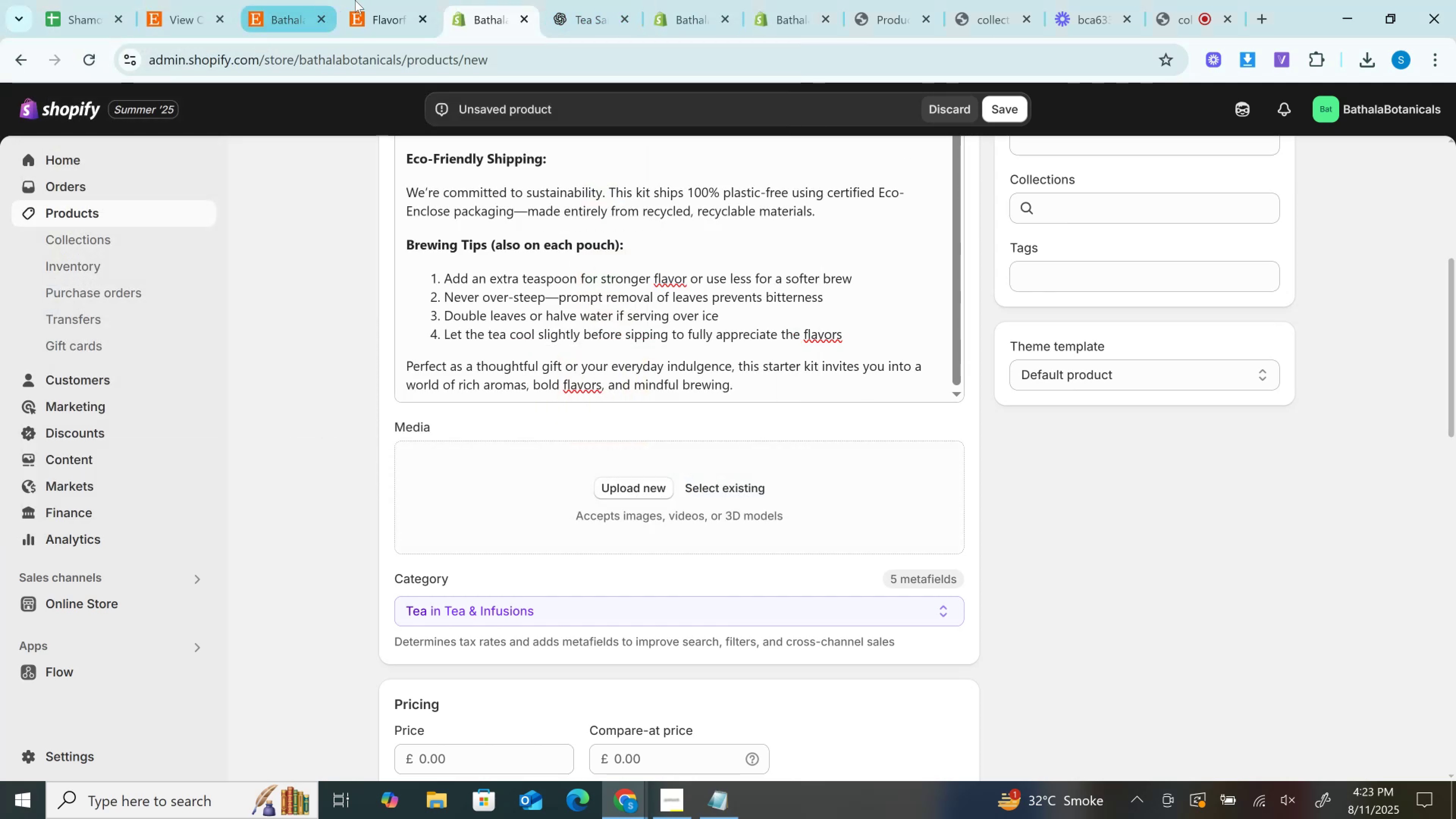 
left_click([376, 0])
 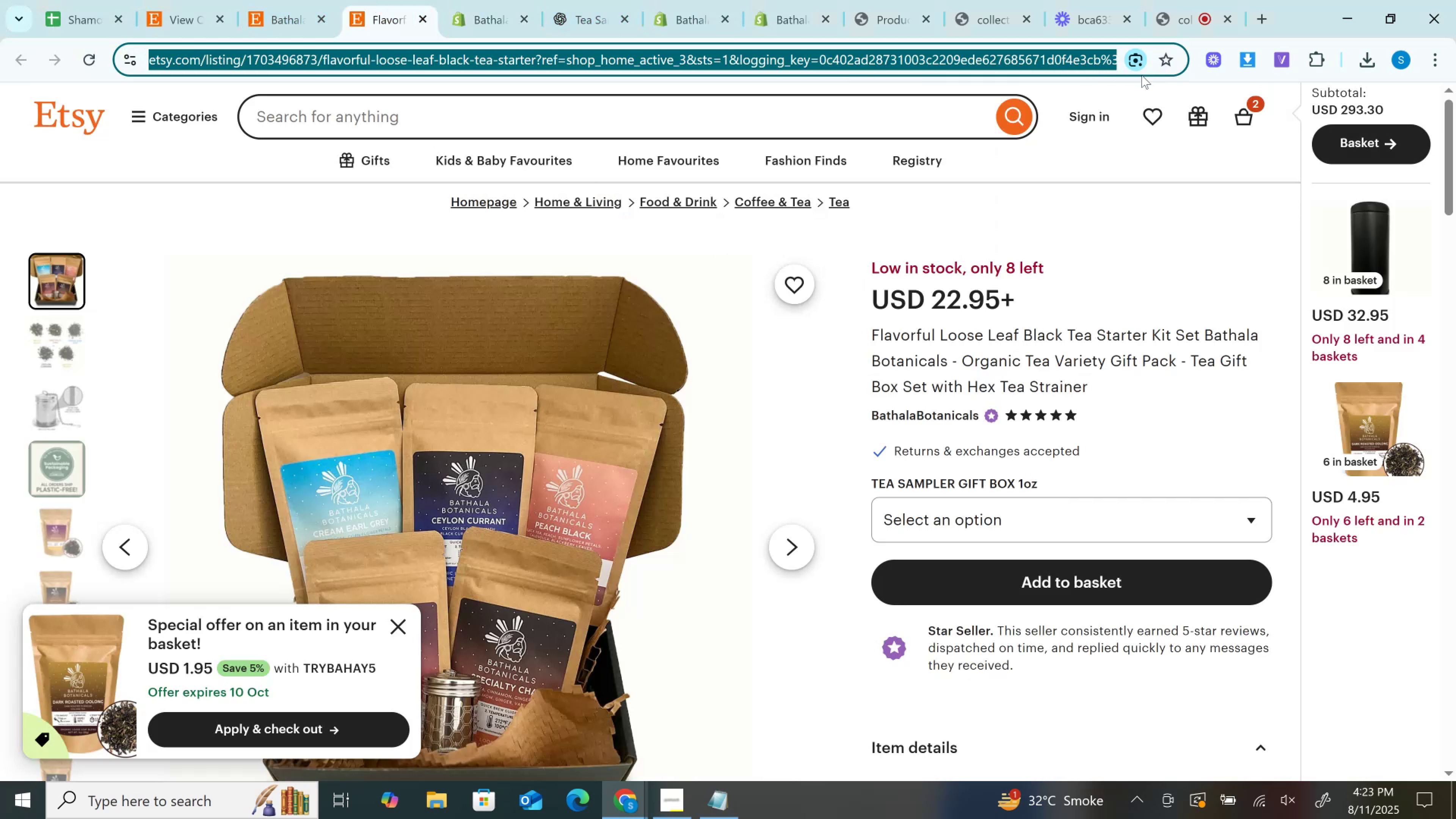 
mouse_move([1241, 71])
 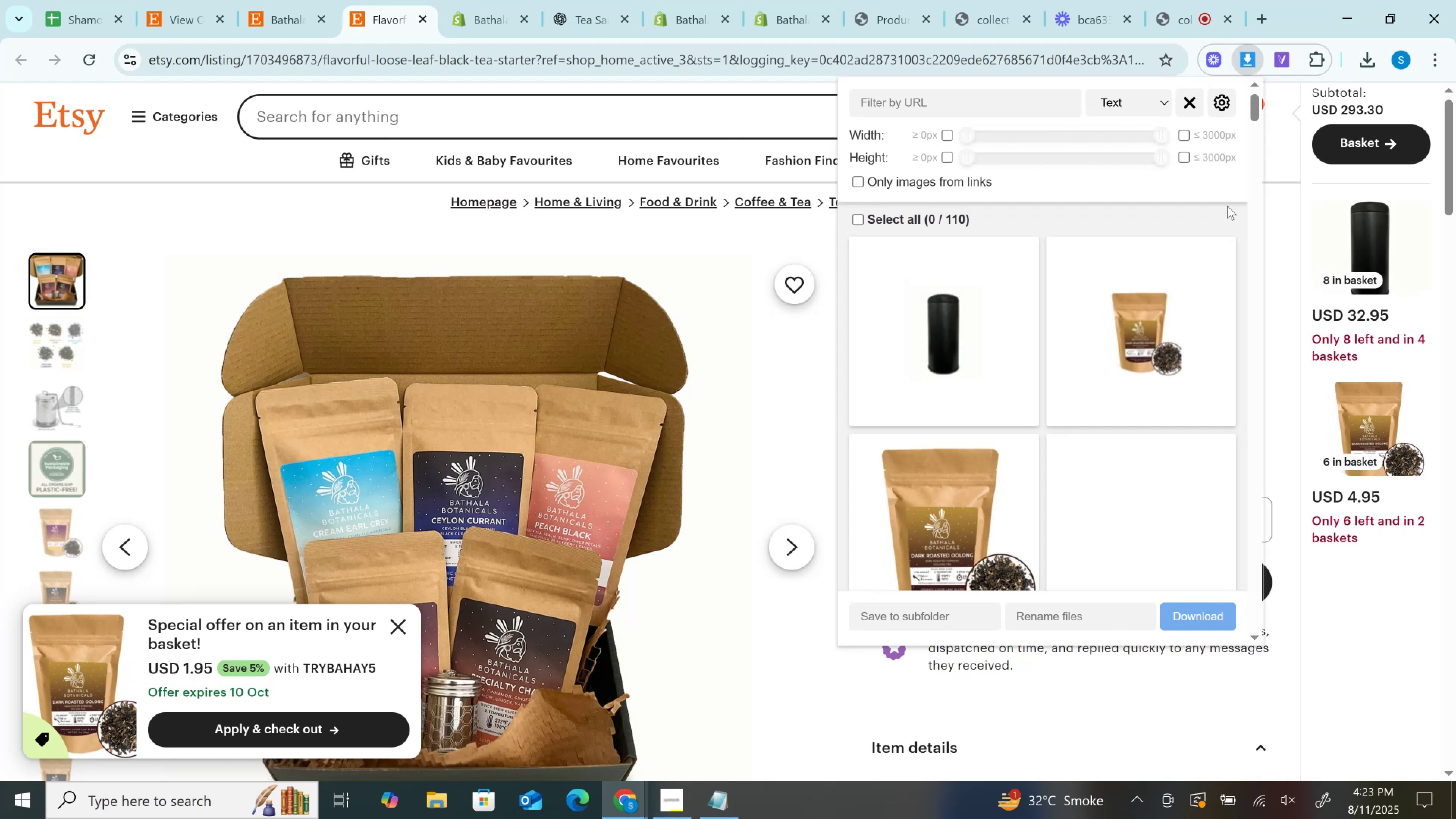 
scroll: coordinate [1229, 265], scroll_direction: down, amount: 2.0
 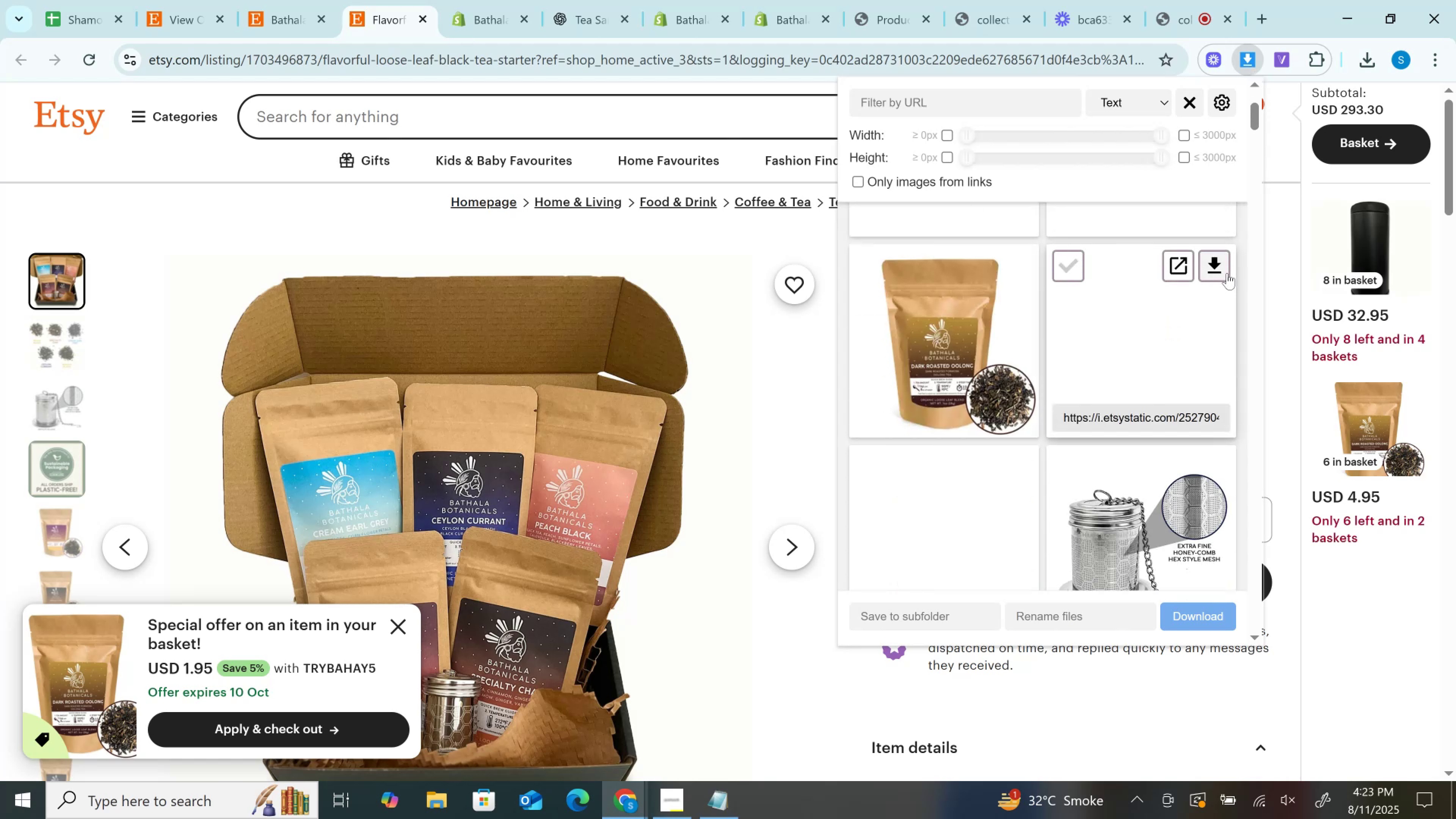 
scroll: coordinate [1225, 299], scroll_direction: up, amount: 1.0
 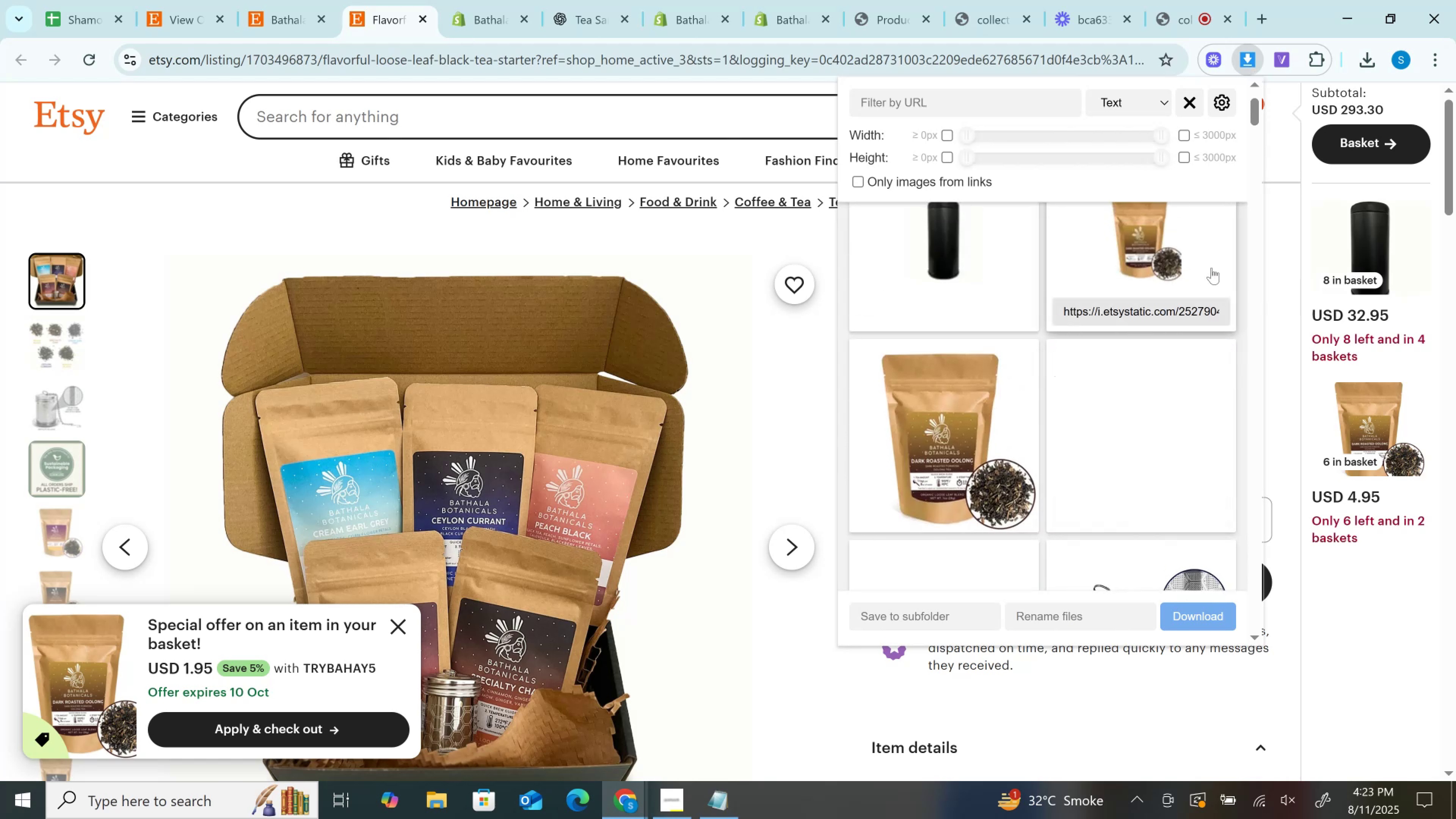 
wait(6.67)
 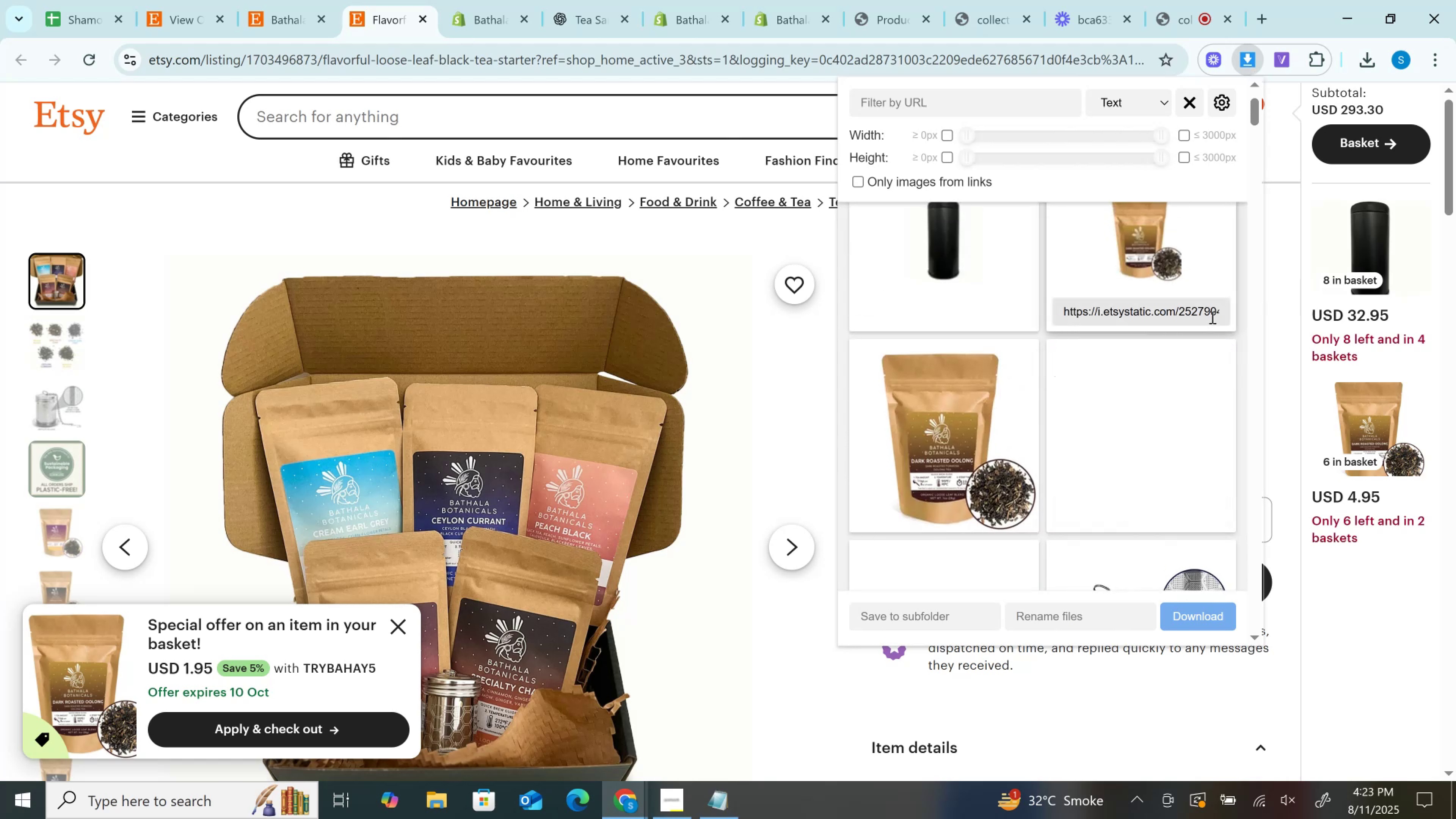 
left_click([1215, 361])
 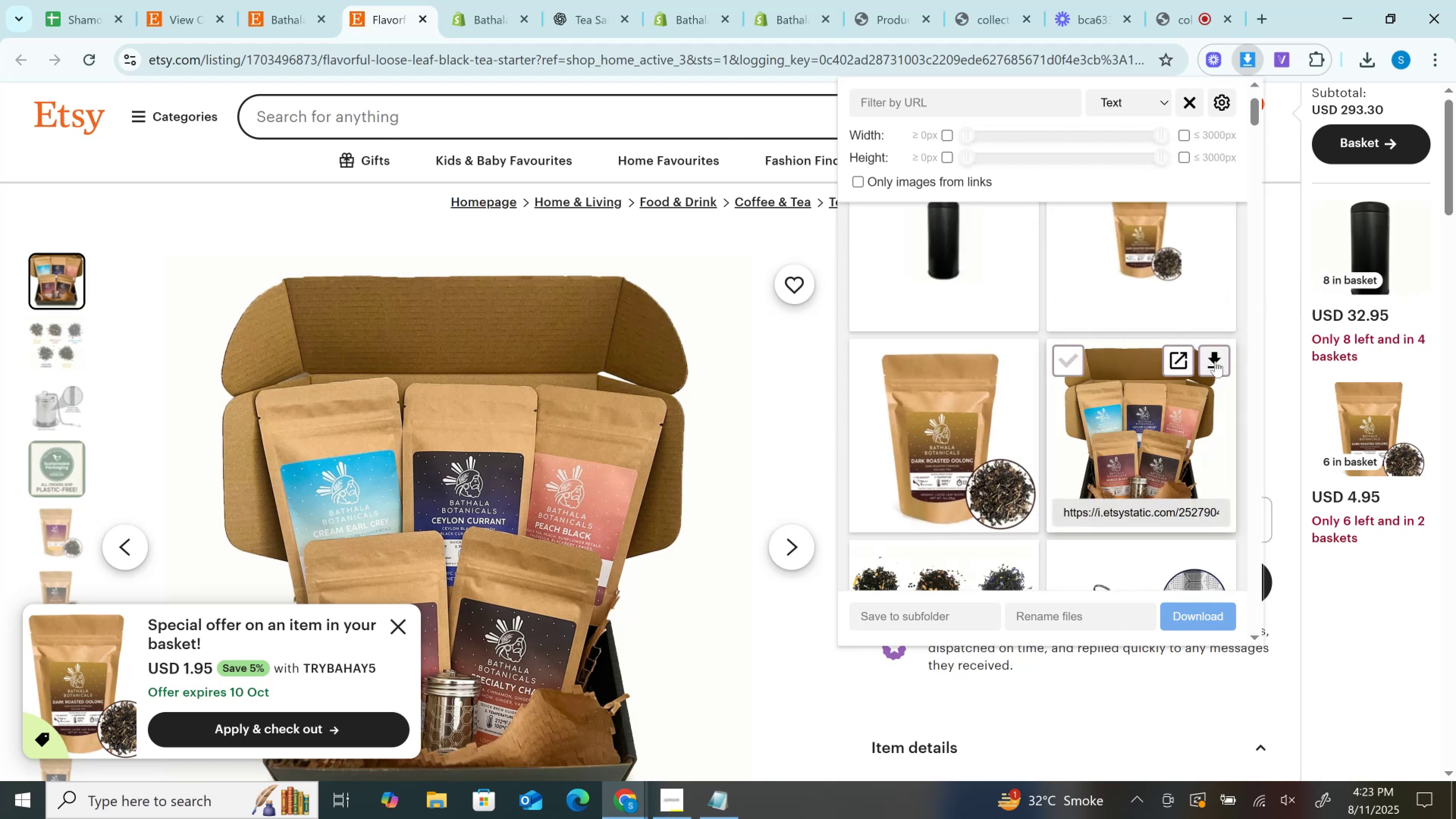 
scroll: coordinate [1215, 361], scroll_direction: down, amount: 1.0
 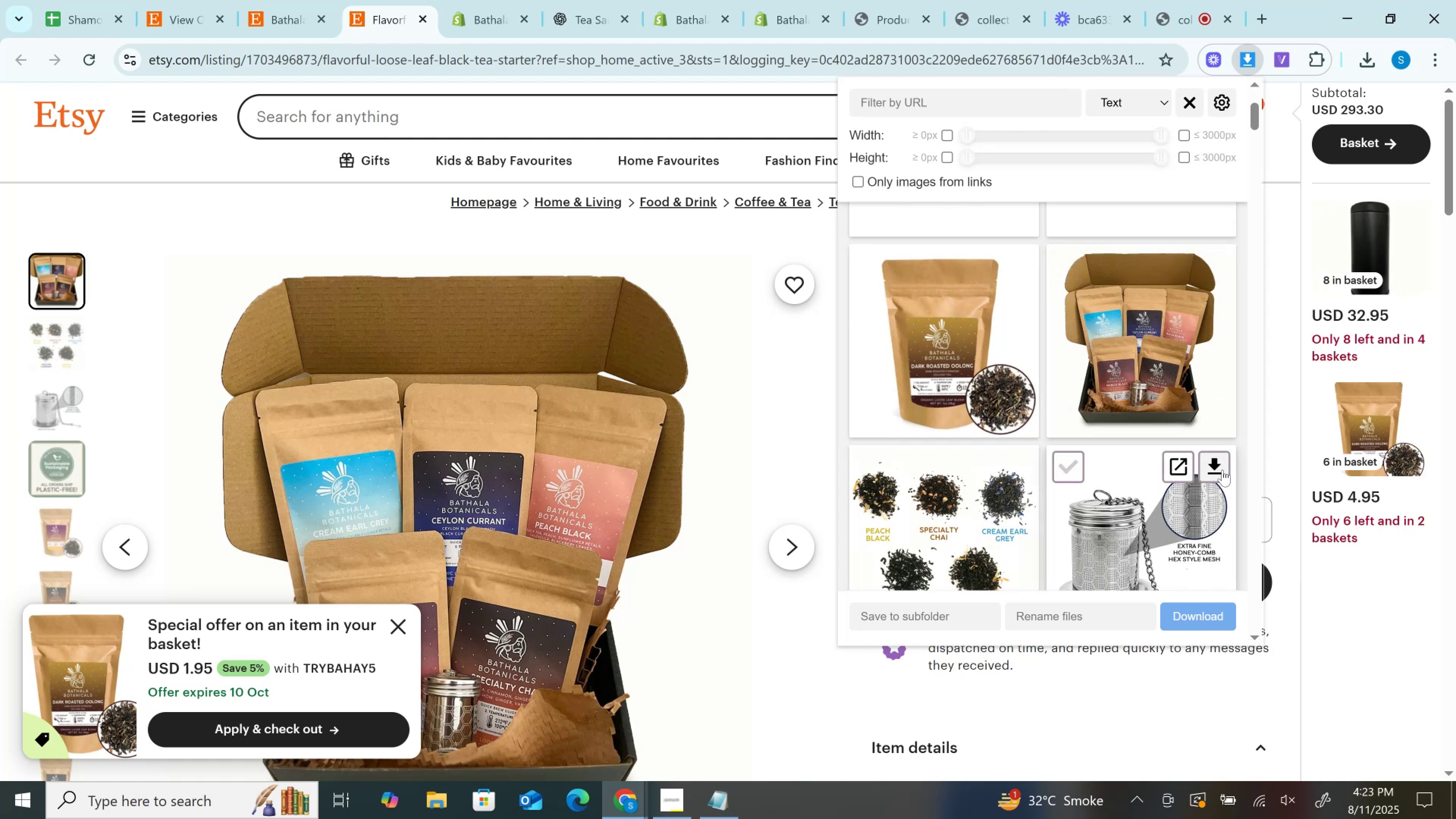 
left_click([1222, 470])
 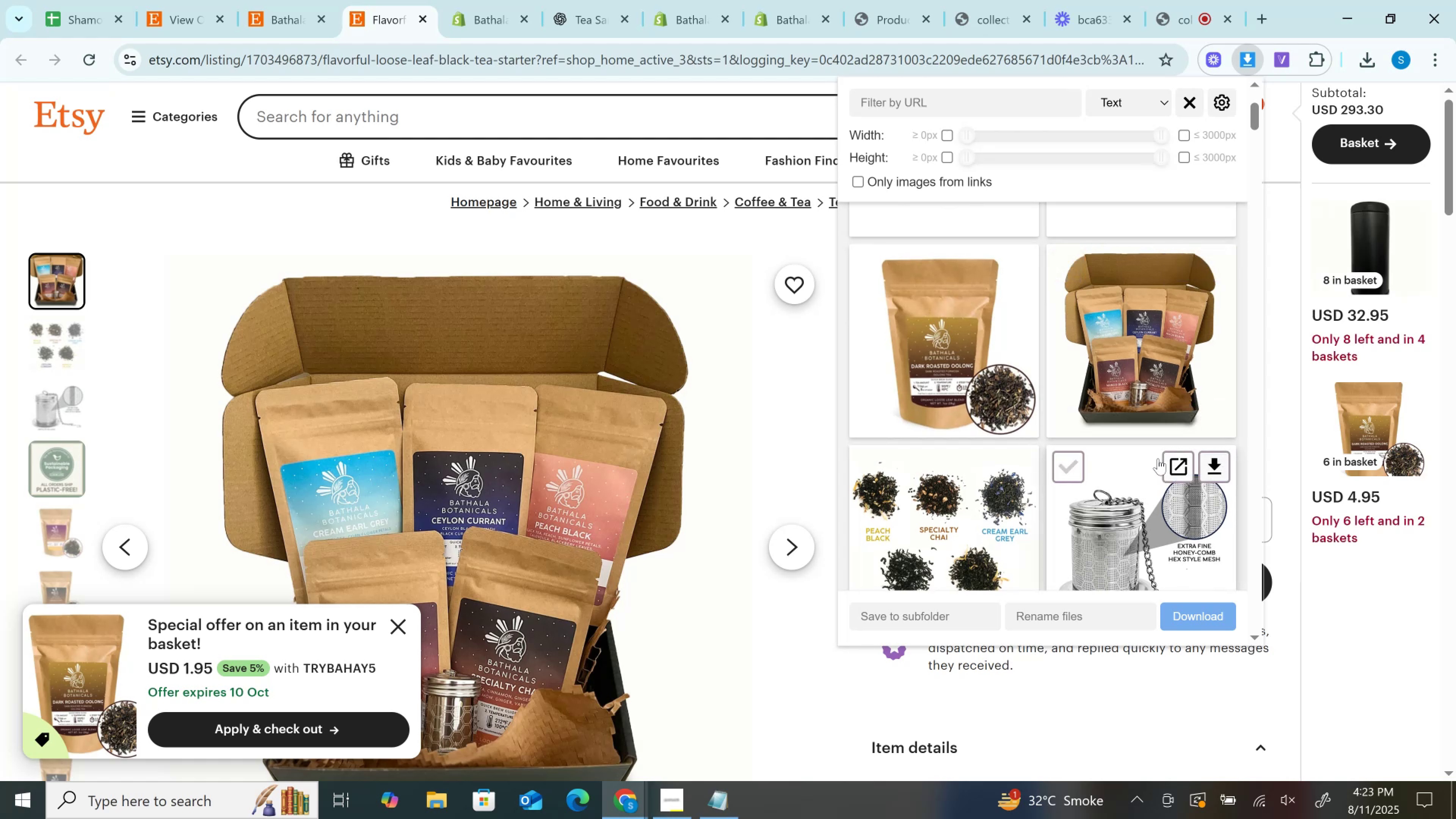 
scroll: coordinate [1157, 458], scroll_direction: down, amount: 1.0
 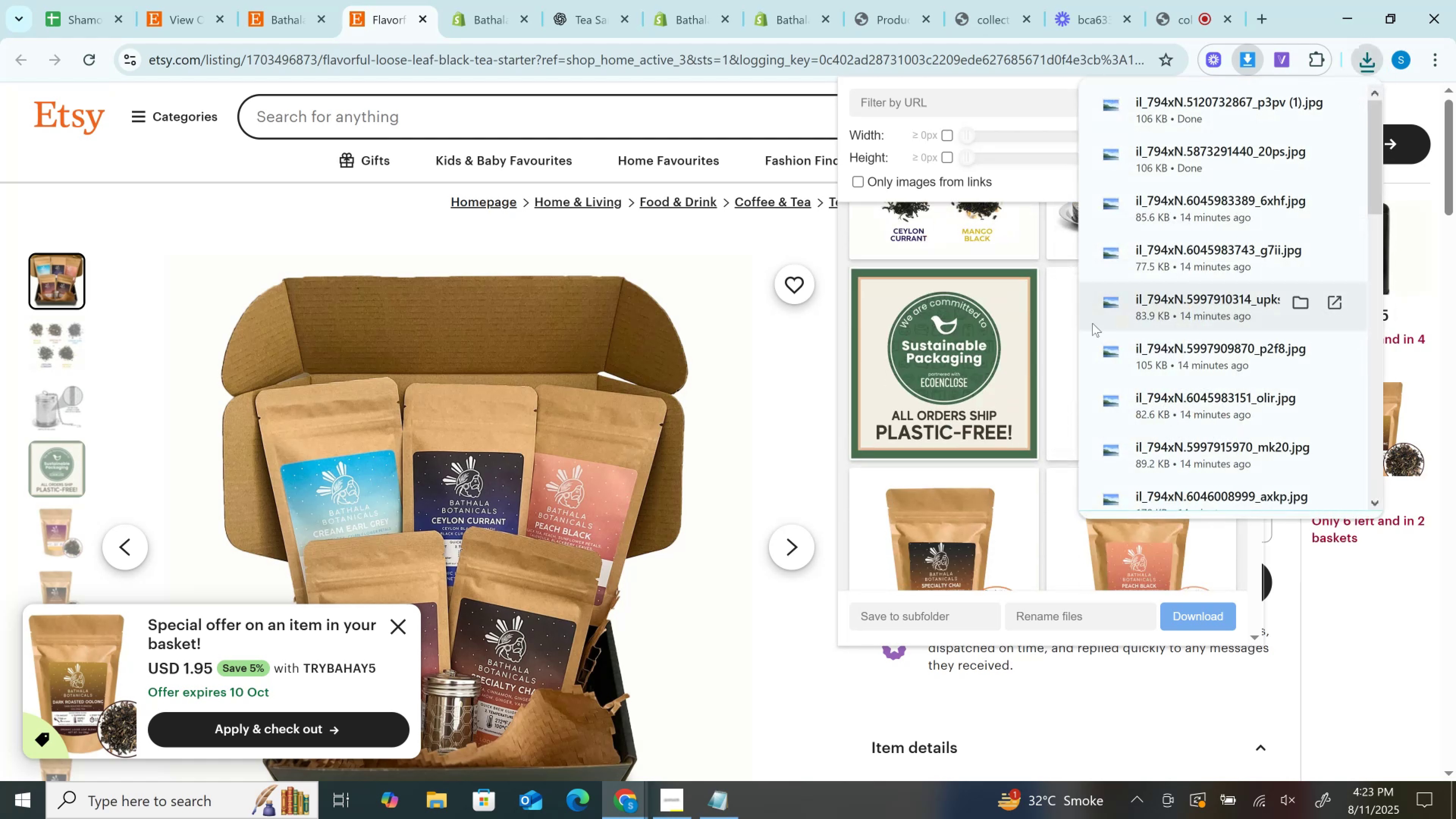 
scroll: coordinate [1146, 532], scroll_direction: up, amount: 3.0
 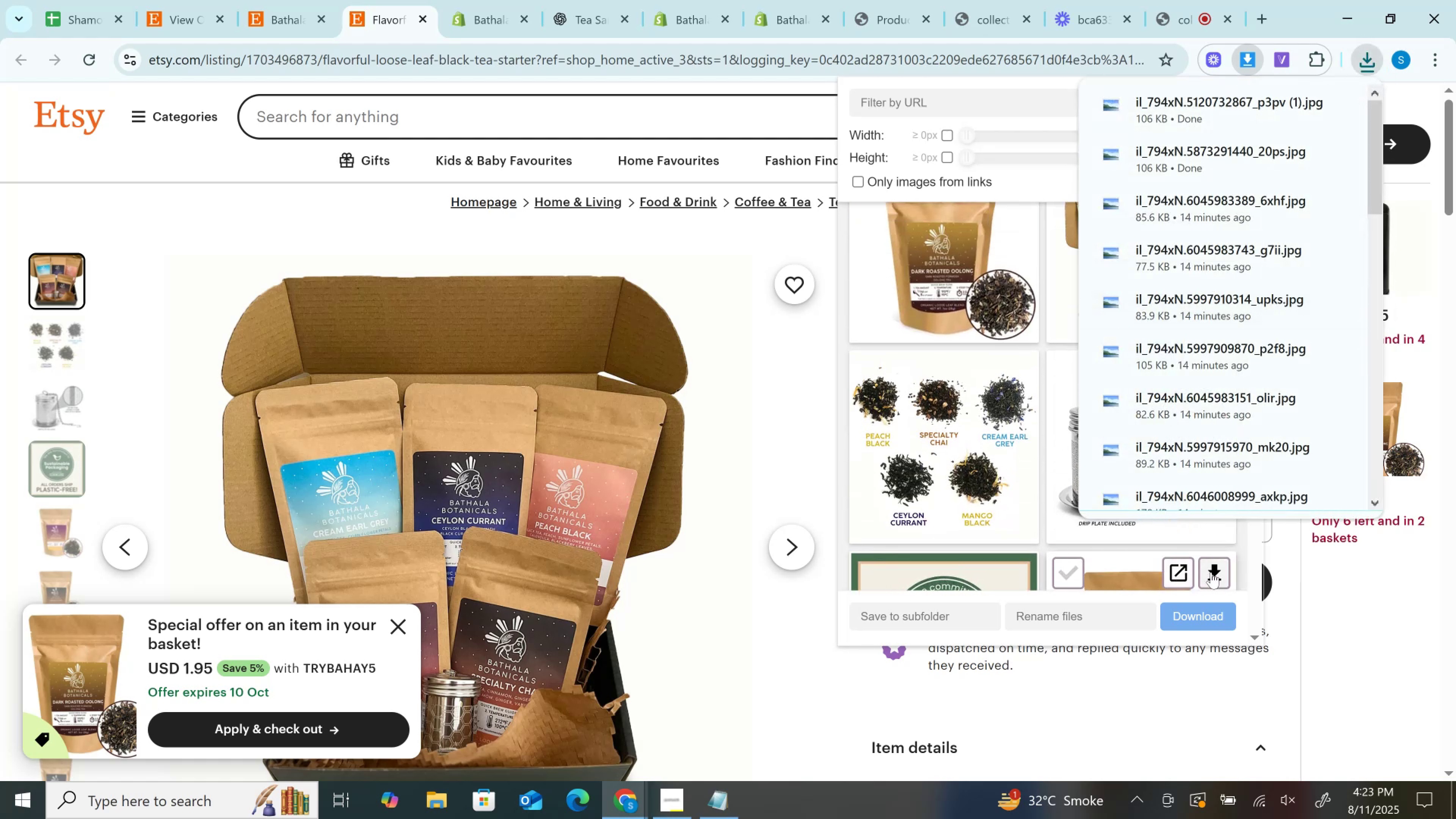 
left_click([1213, 572])
 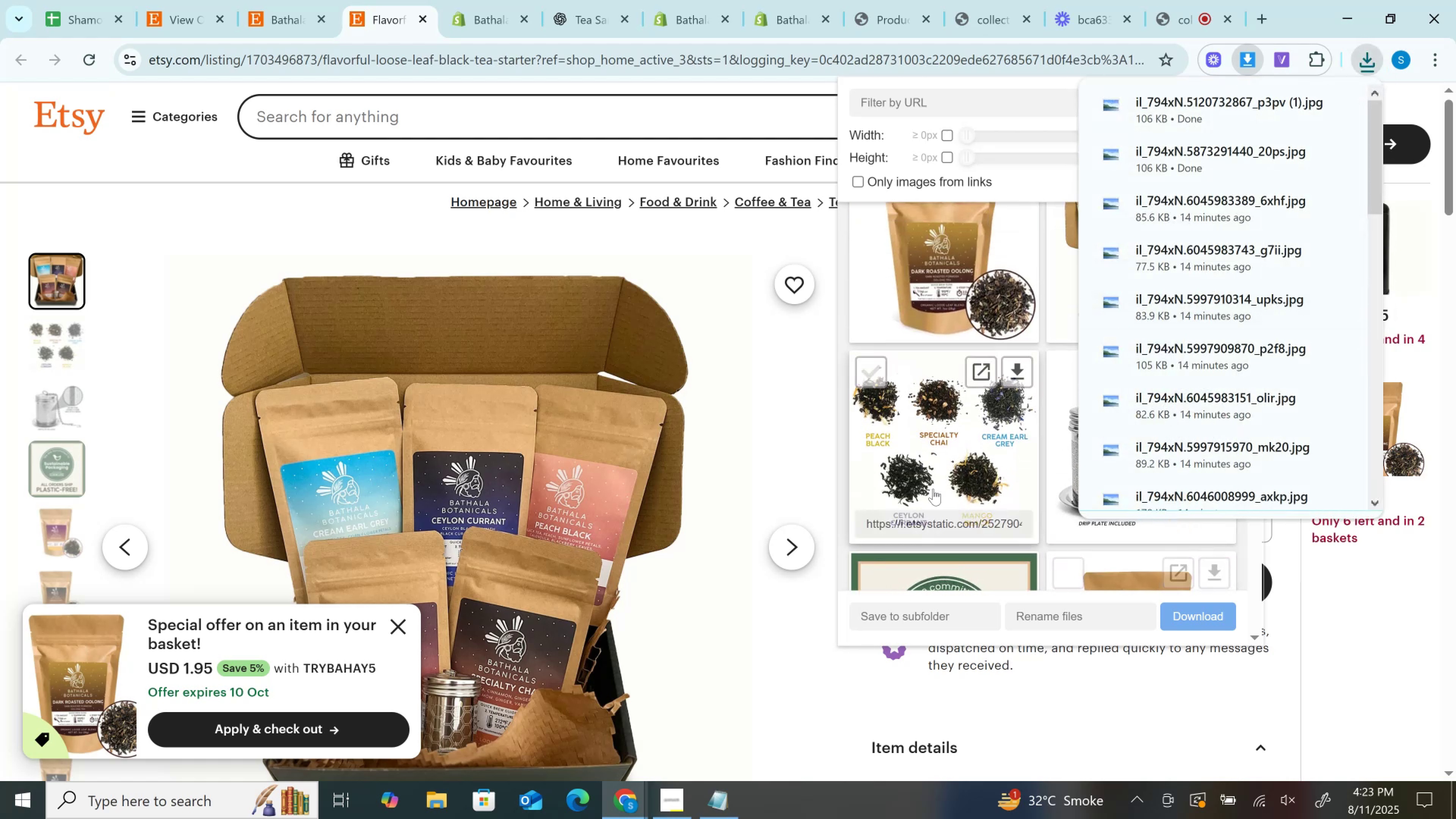 
scroll: coordinate [984, 517], scroll_direction: down, amount: 3.0
 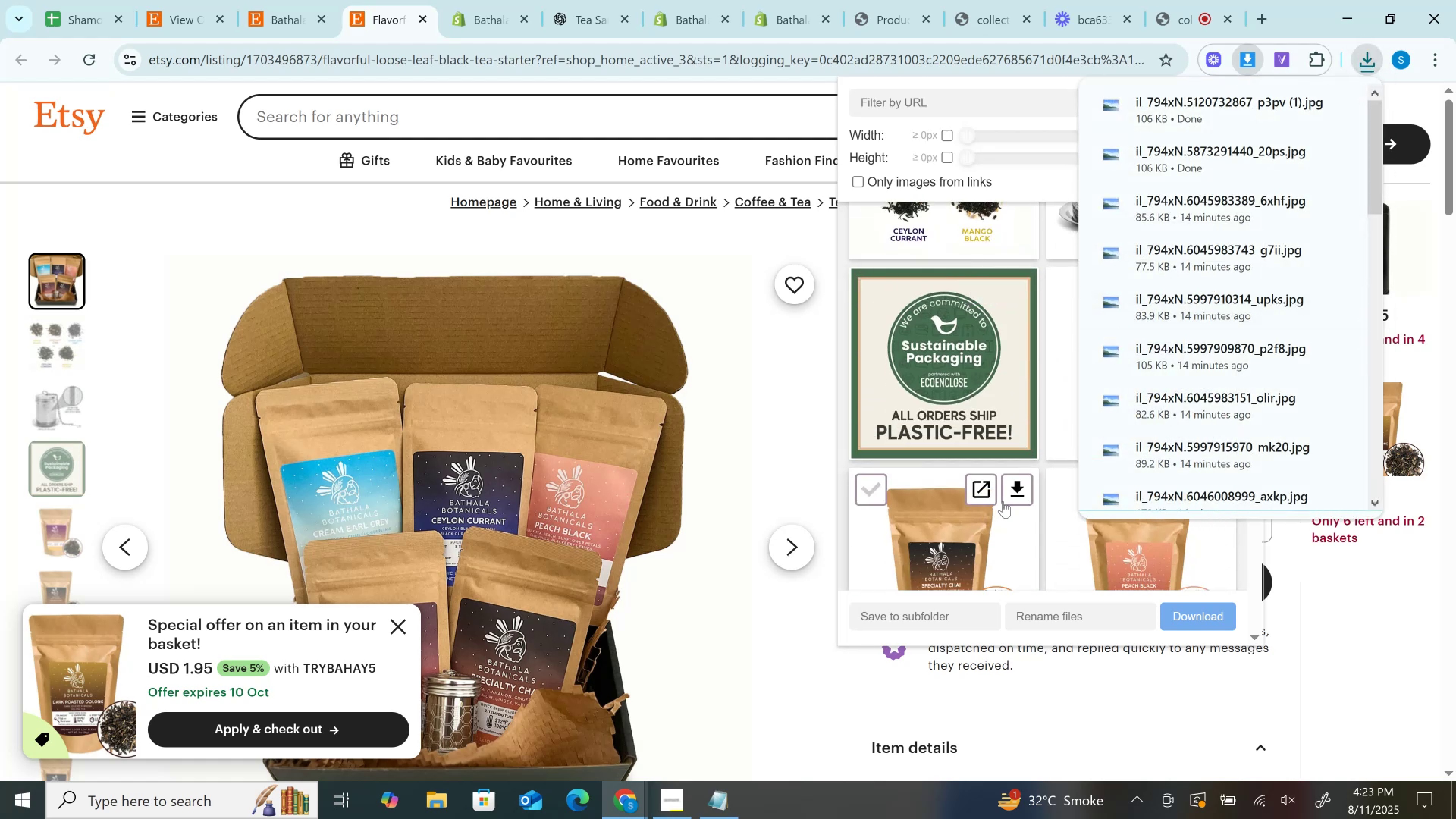 
left_click([1006, 499])
 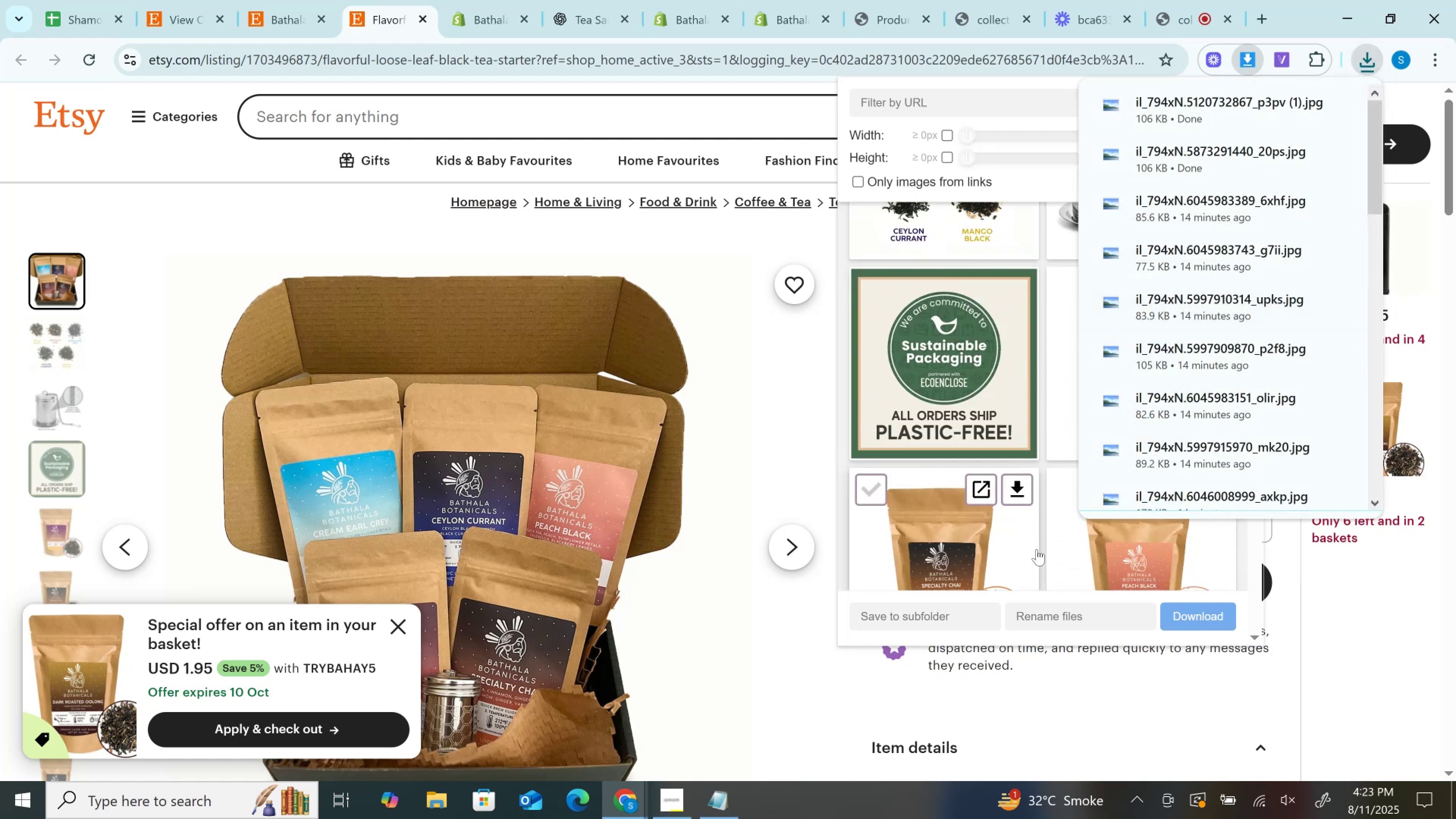 
scroll: coordinate [1037, 549], scroll_direction: up, amount: 1.0
 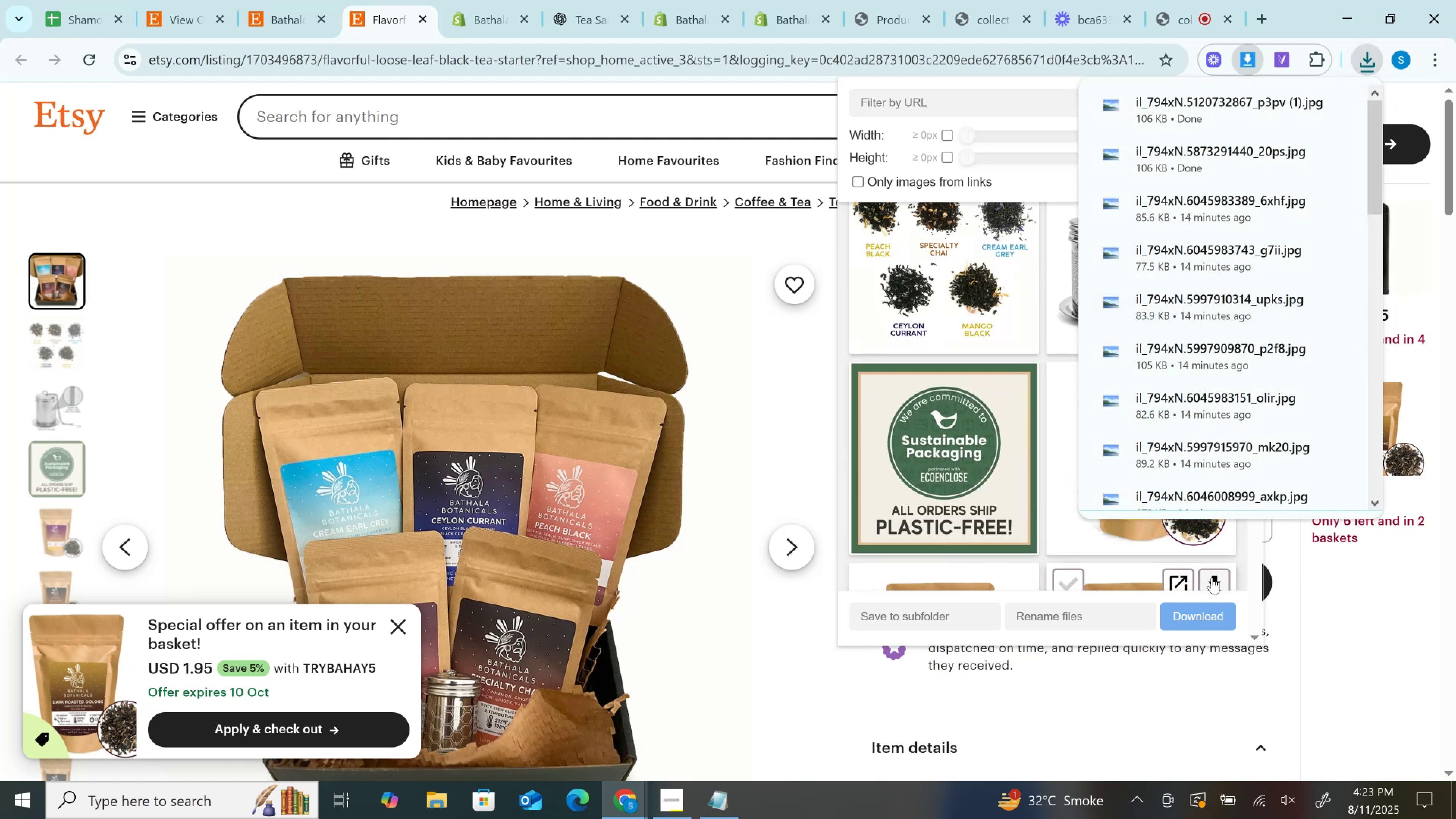 
left_click([1219, 576])
 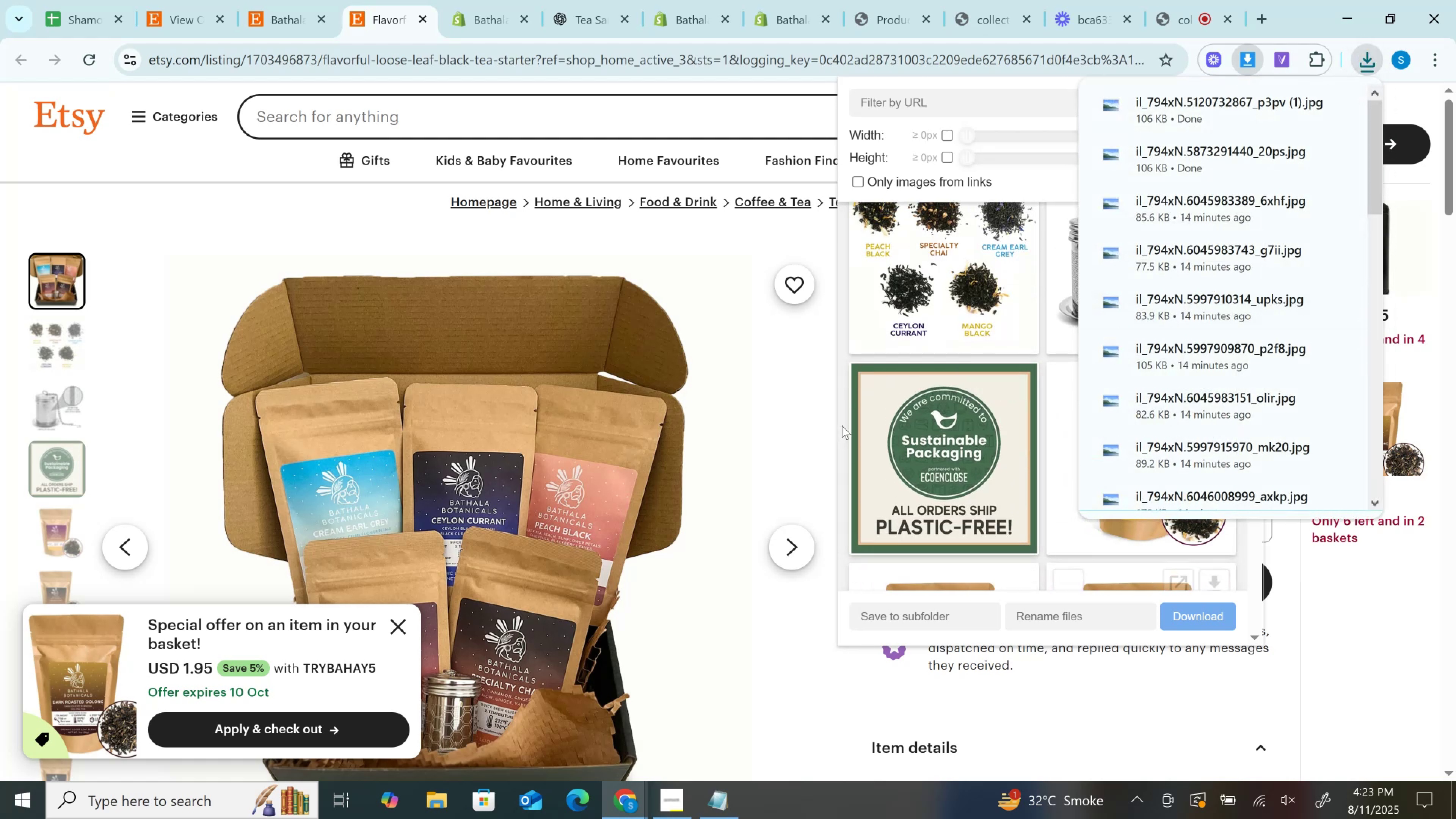 
scroll: coordinate [888, 419], scroll_direction: down, amount: 4.0
 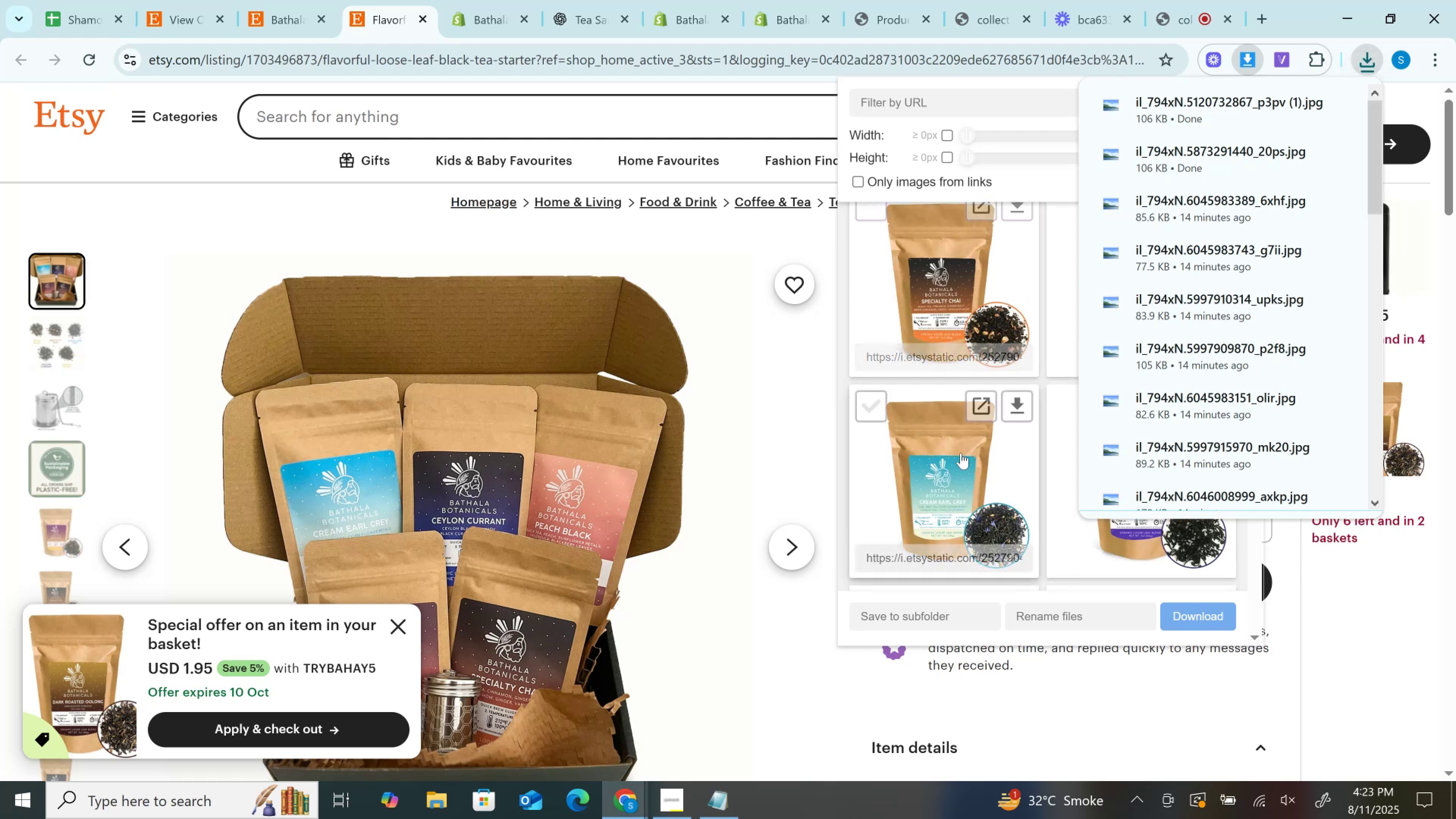 
scroll: coordinate [961, 458], scroll_direction: up, amount: 1.0
 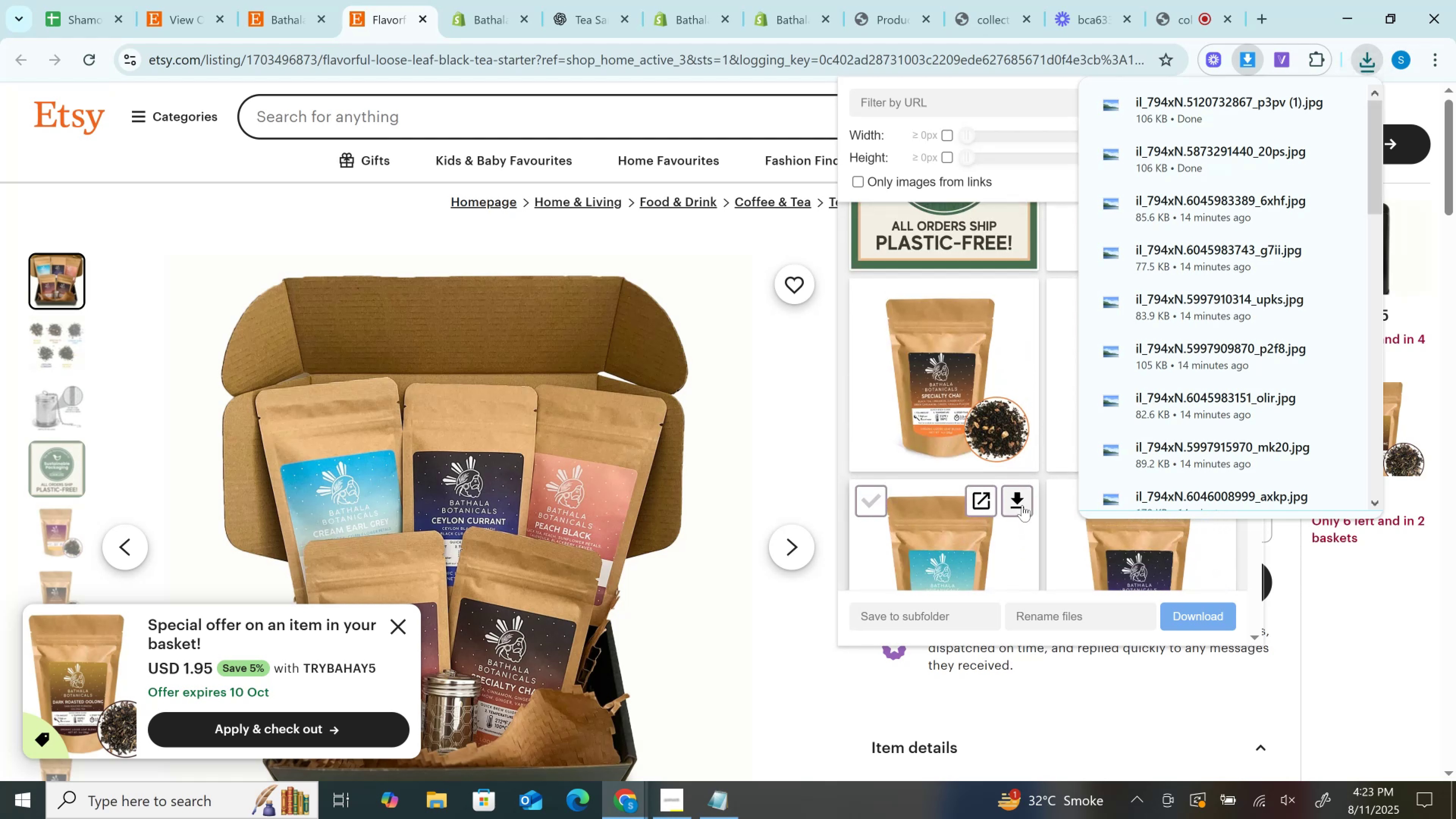 
left_click([1022, 505])
 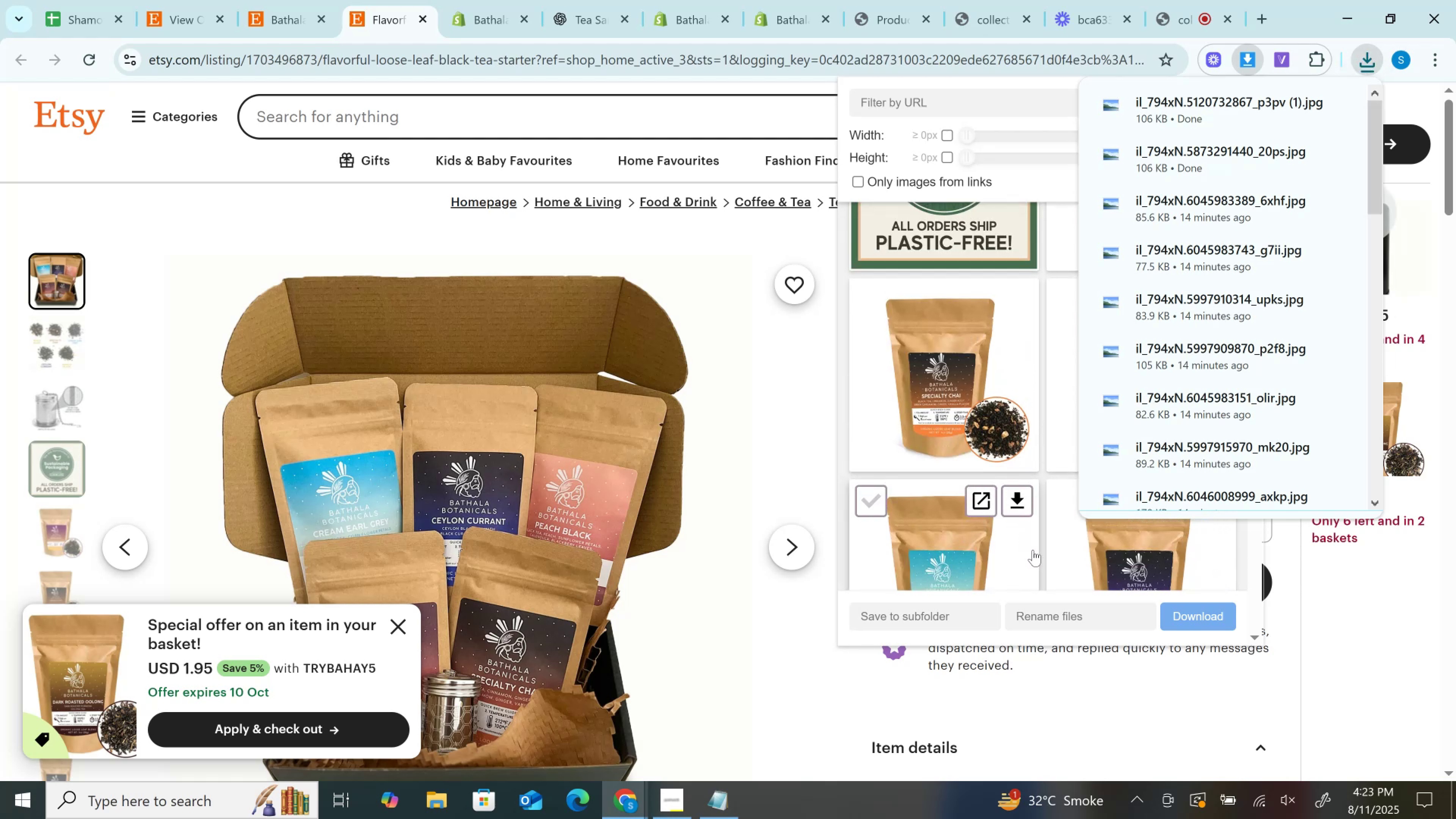 
scroll: coordinate [1033, 550], scroll_direction: up, amount: 1.0
 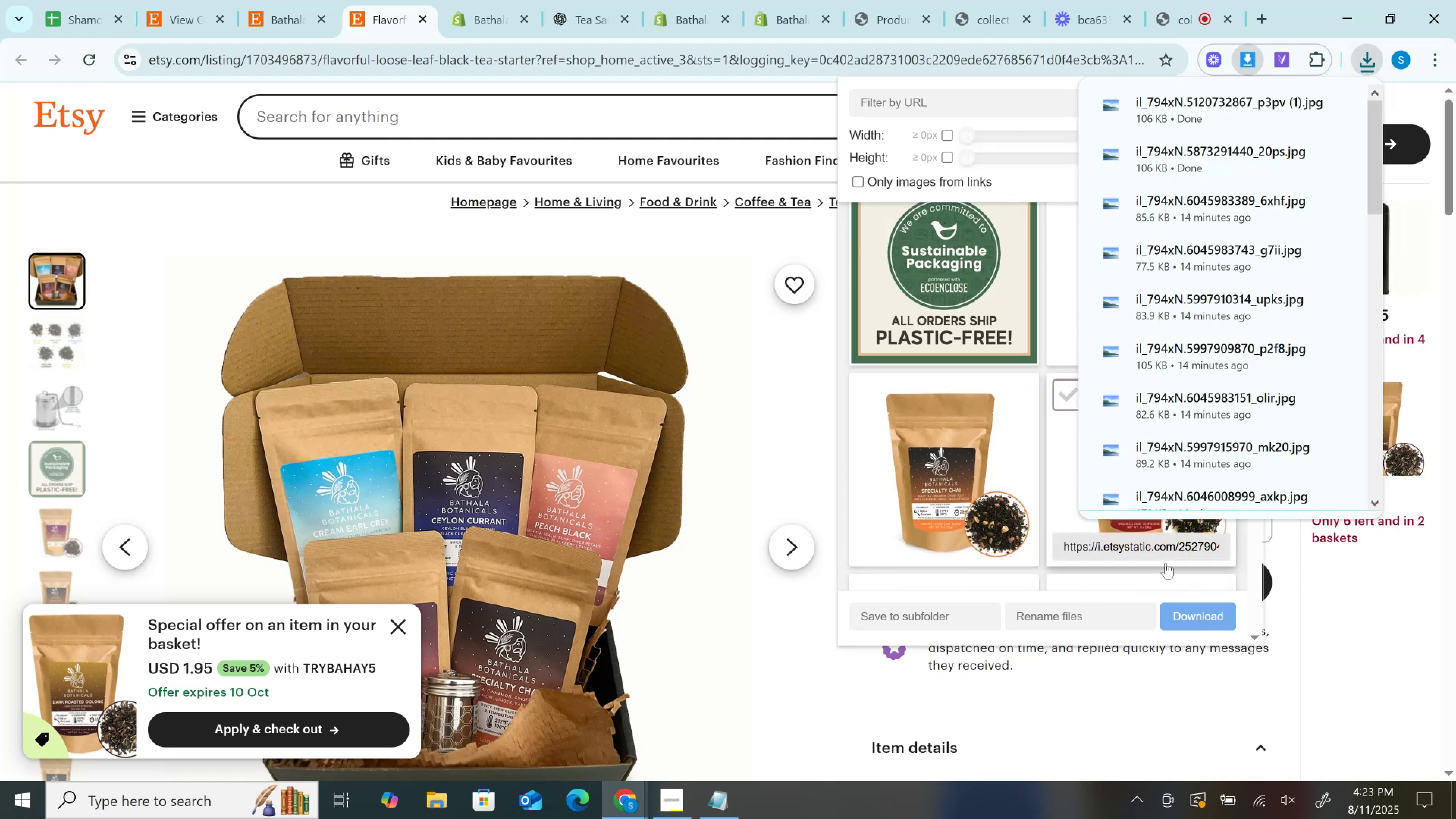 
scroll: coordinate [1166, 563], scroll_direction: down, amount: 1.0
 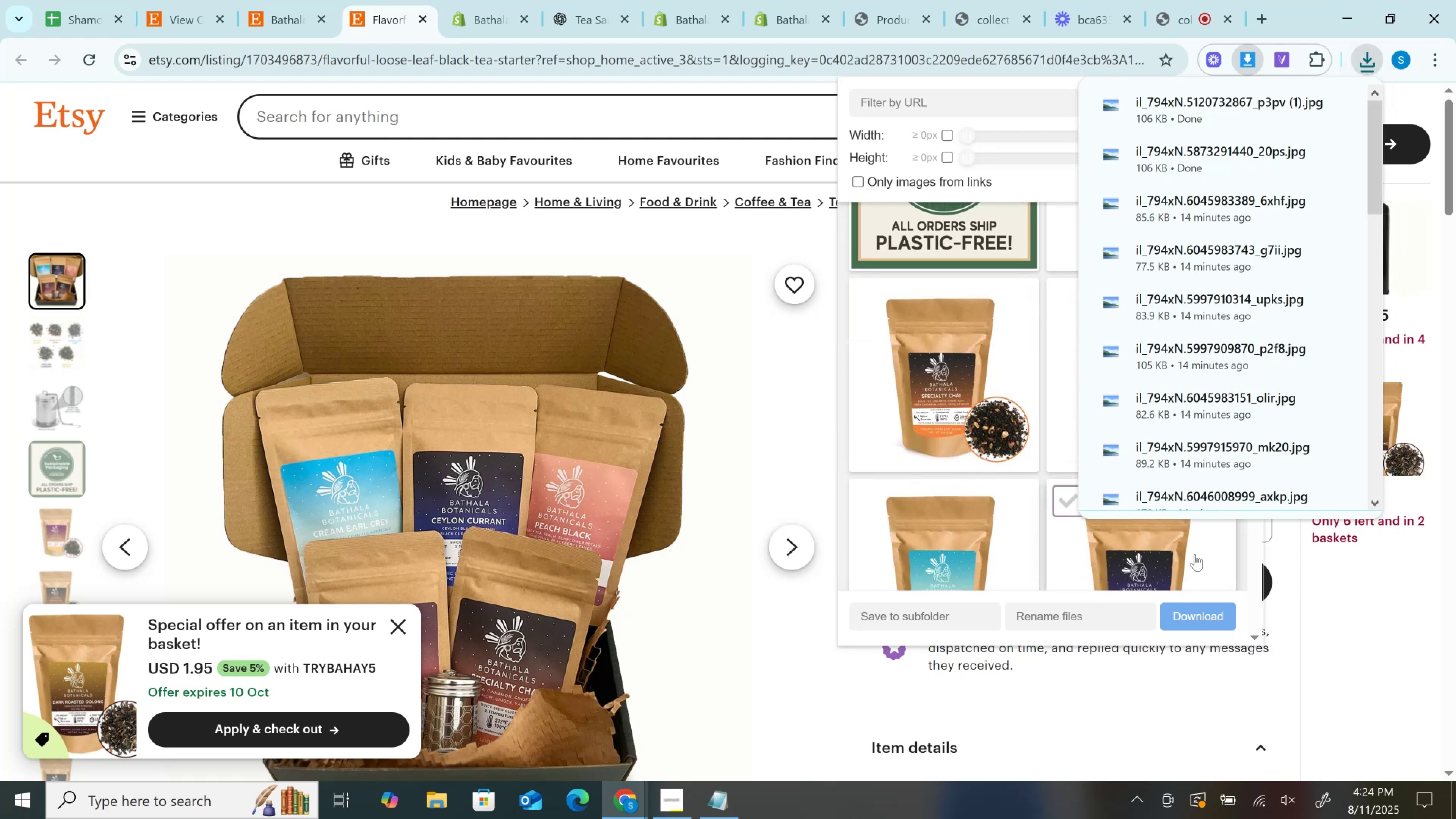 
scroll: coordinate [1197, 561], scroll_direction: up, amount: 1.0
 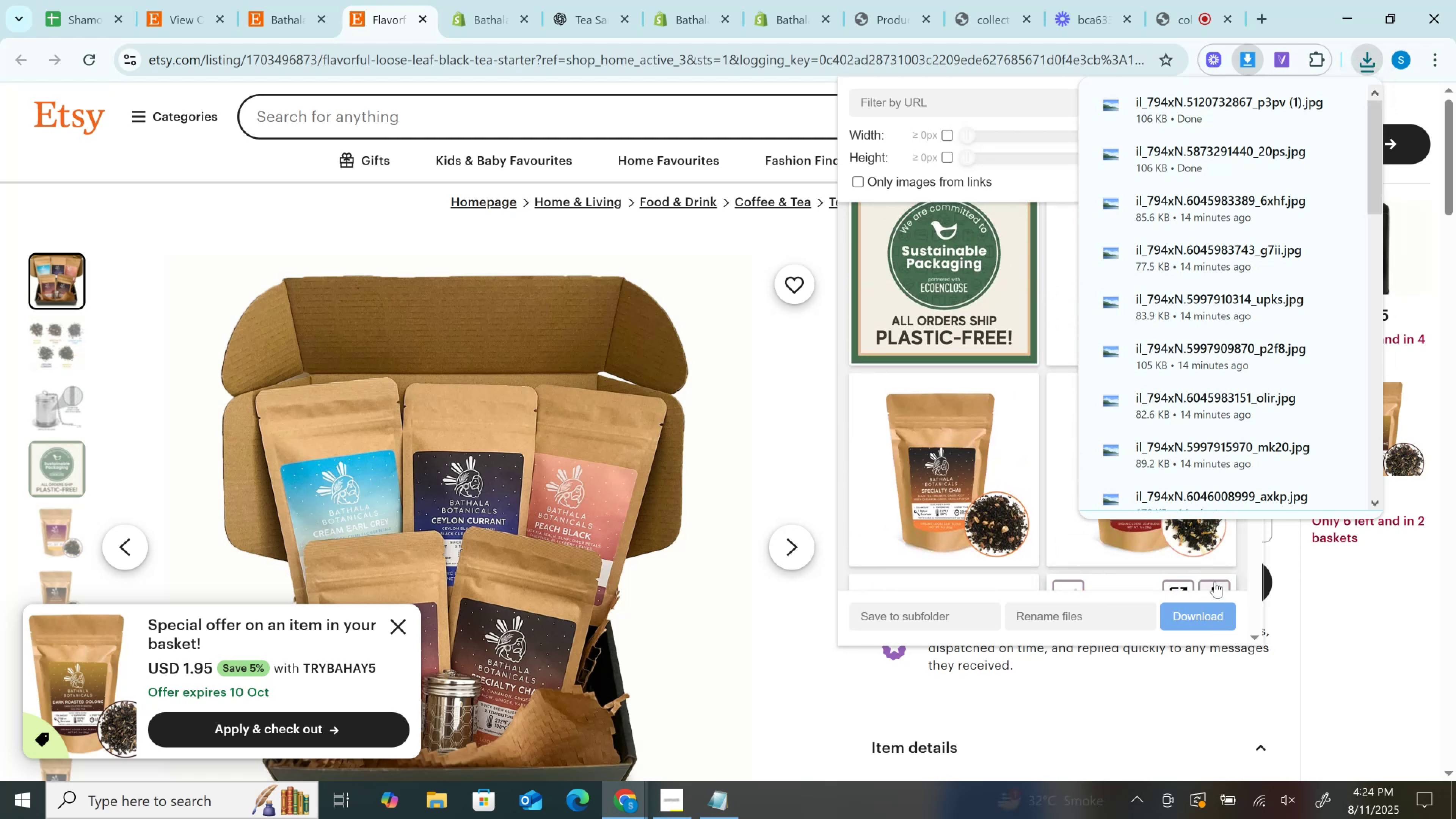 
left_click([1215, 582])
 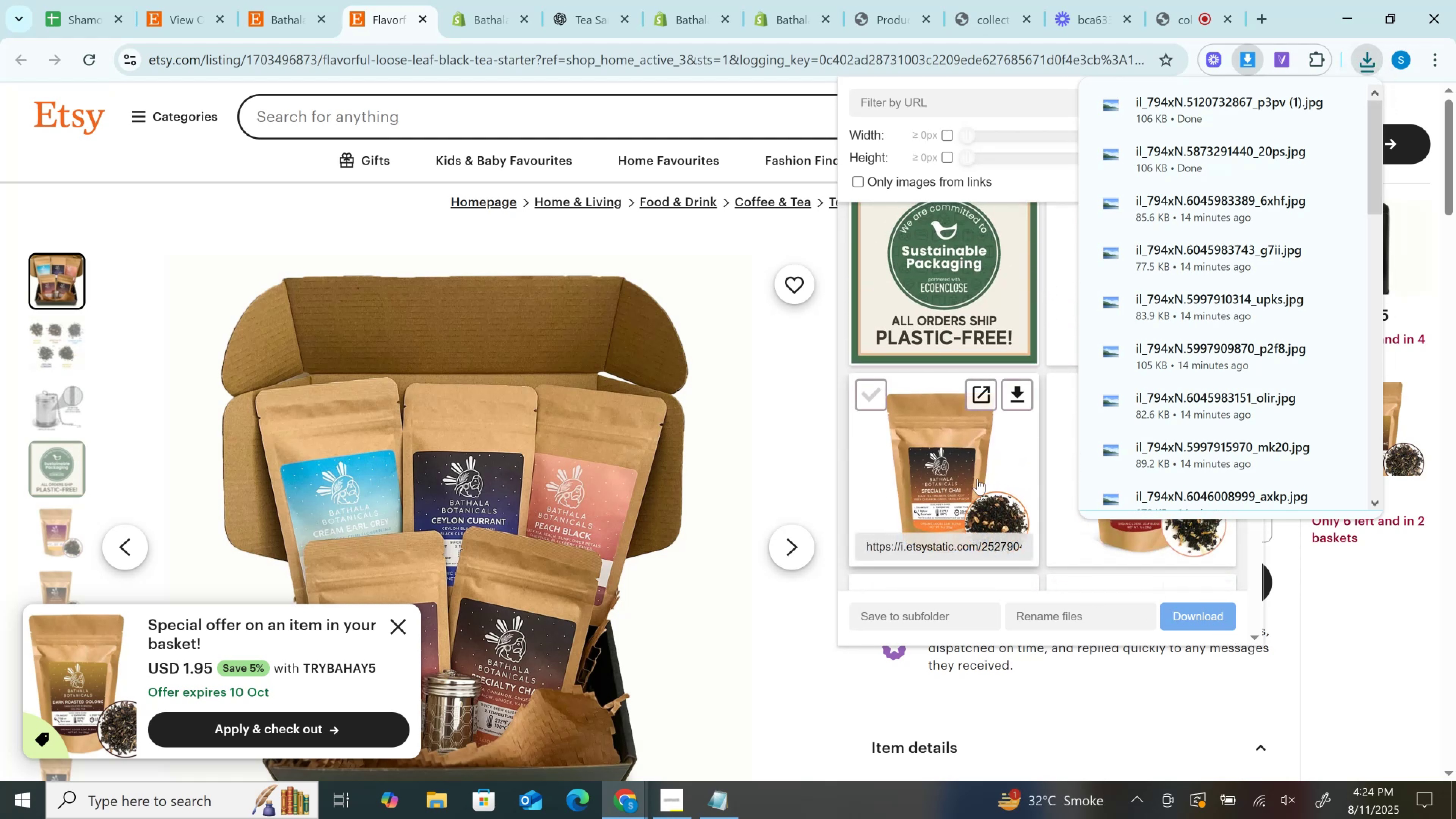 
scroll: coordinate [987, 463], scroll_direction: down, amount: 2.0
 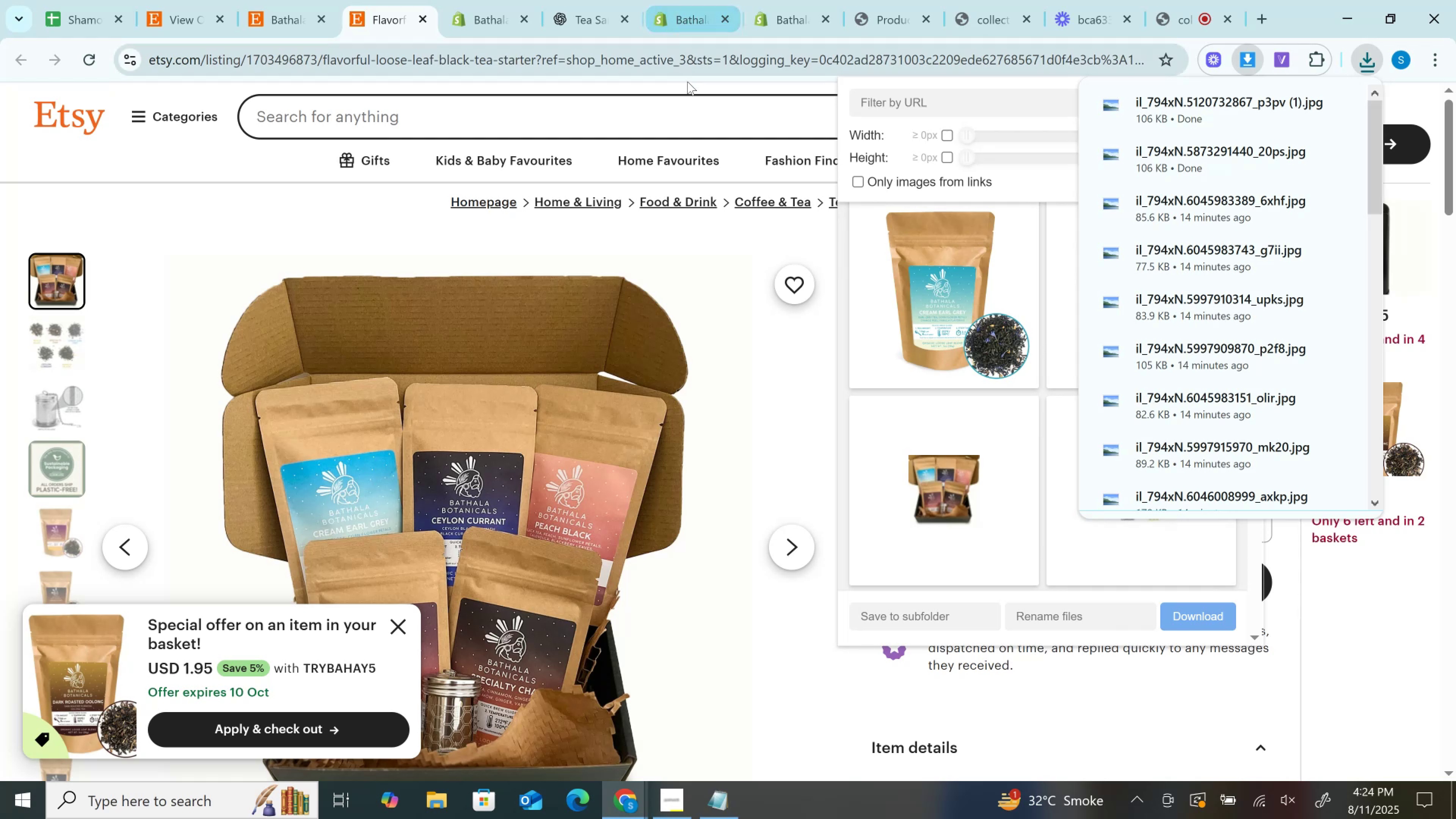 
left_click([679, 104])
 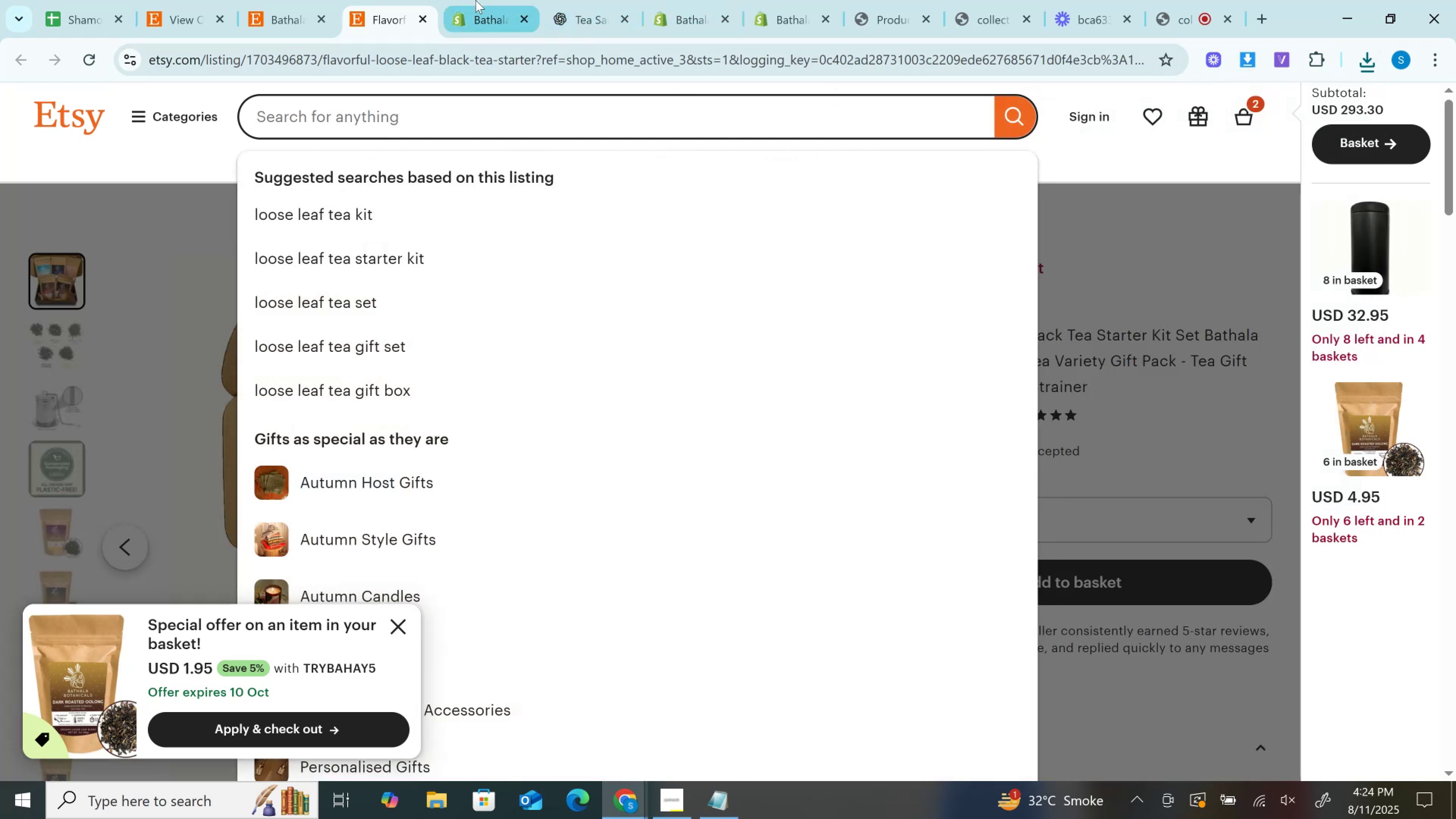 
left_click([475, 0])
 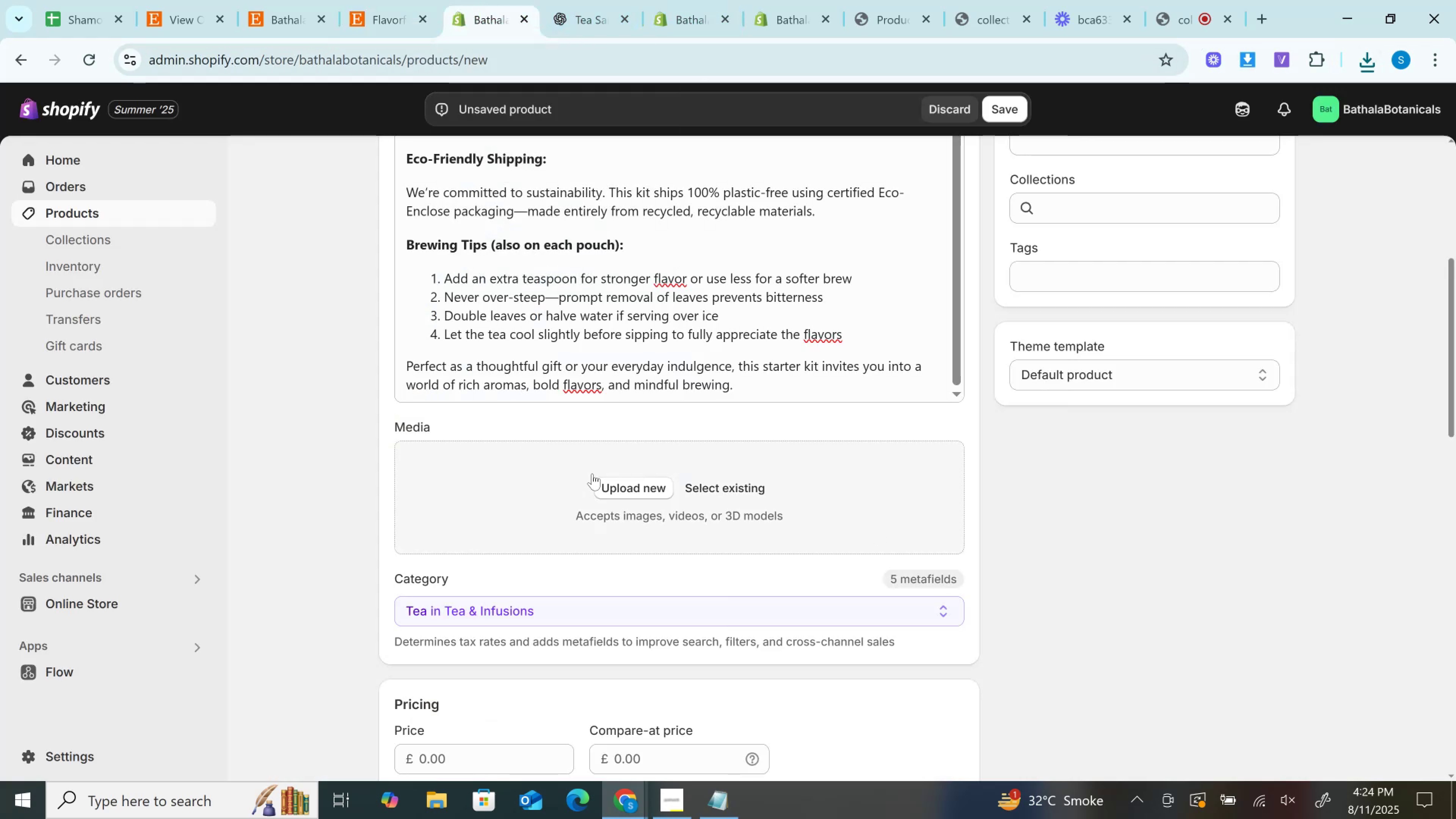 
left_click([639, 490])
 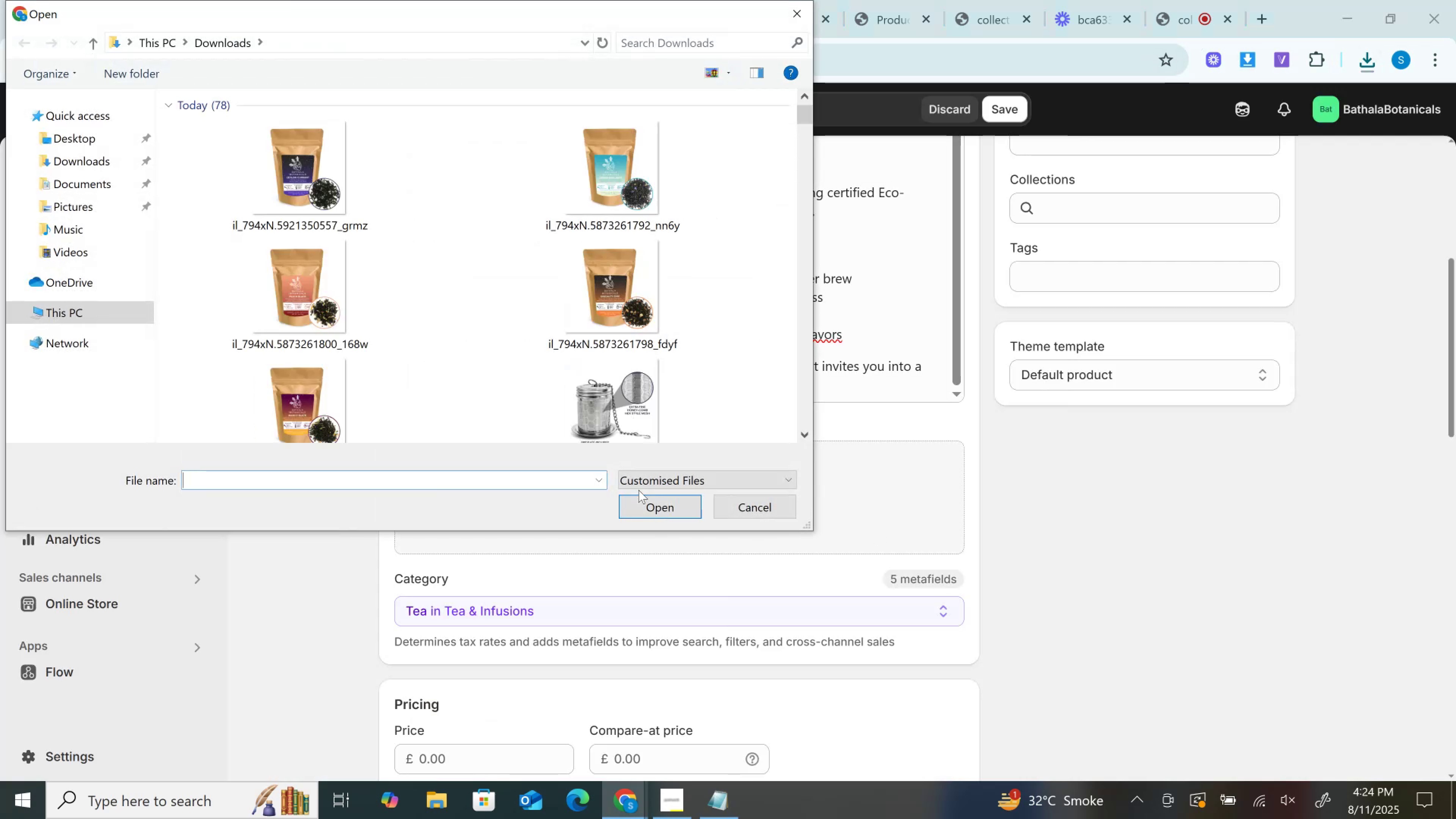 
wait(5.42)
 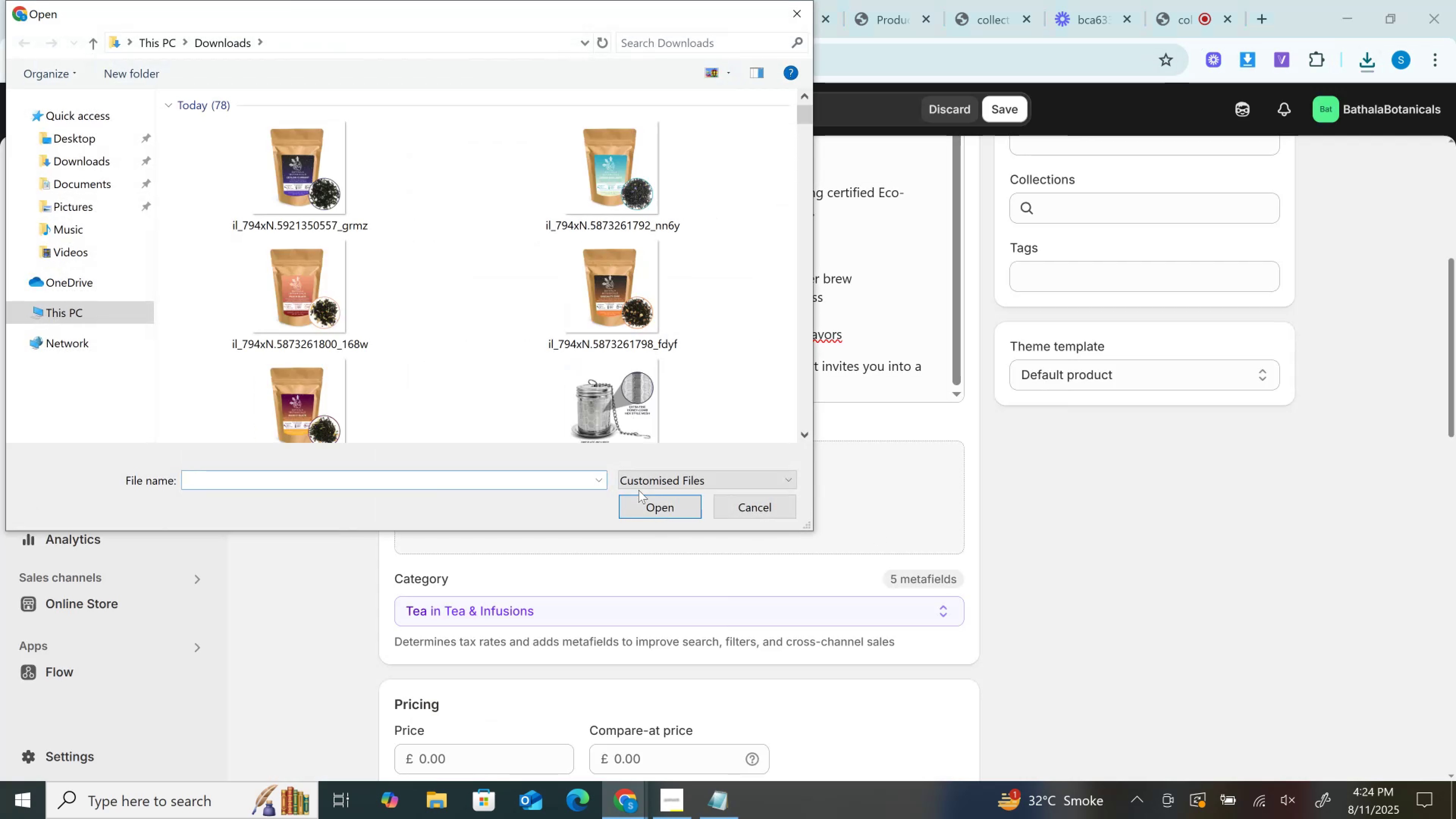 
scroll: coordinate [496, 210], scroll_direction: down, amount: 2.0
 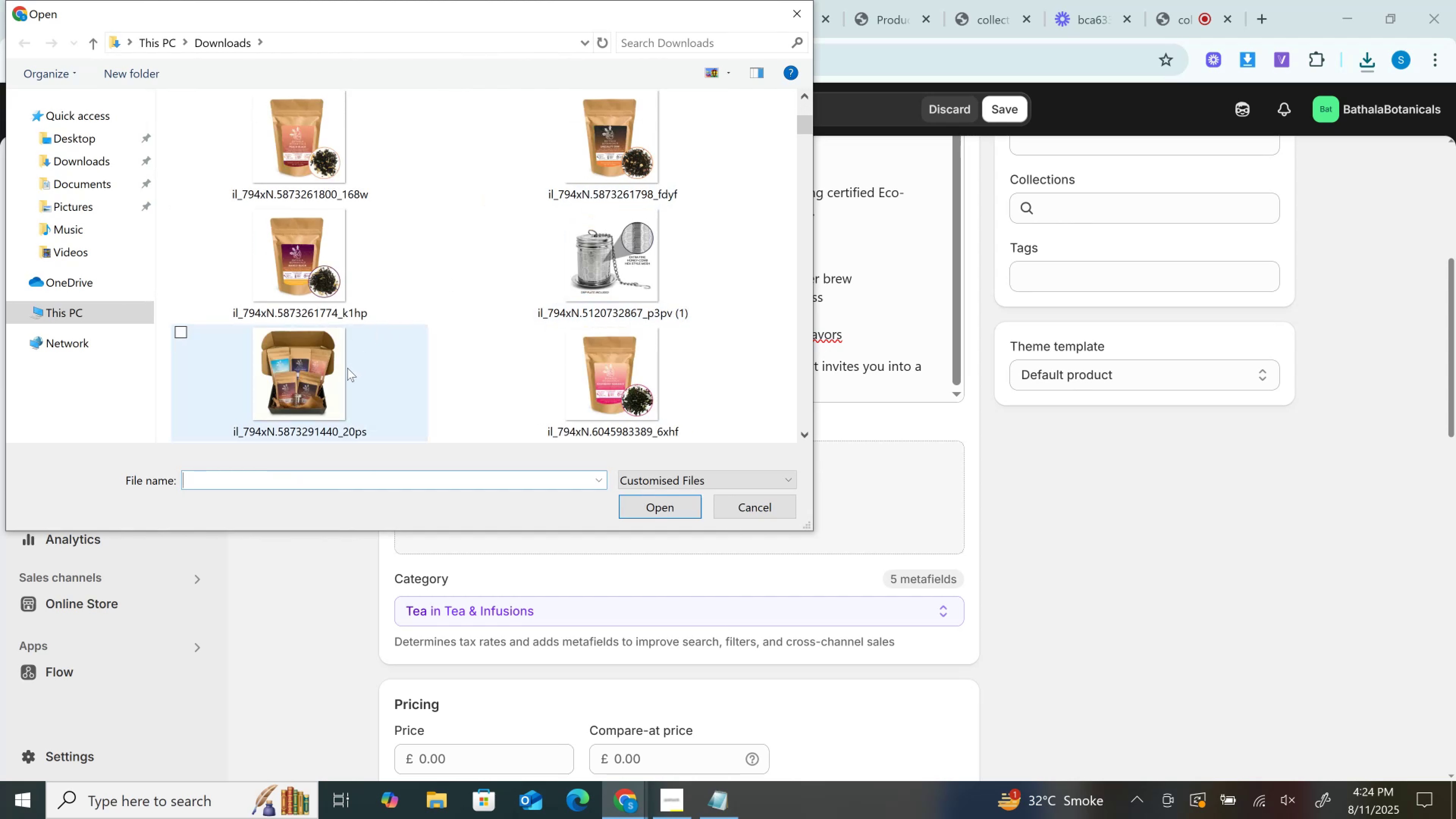 
hold_key(key=ControlLeft, duration=1.51)
left_click([347, 368])
 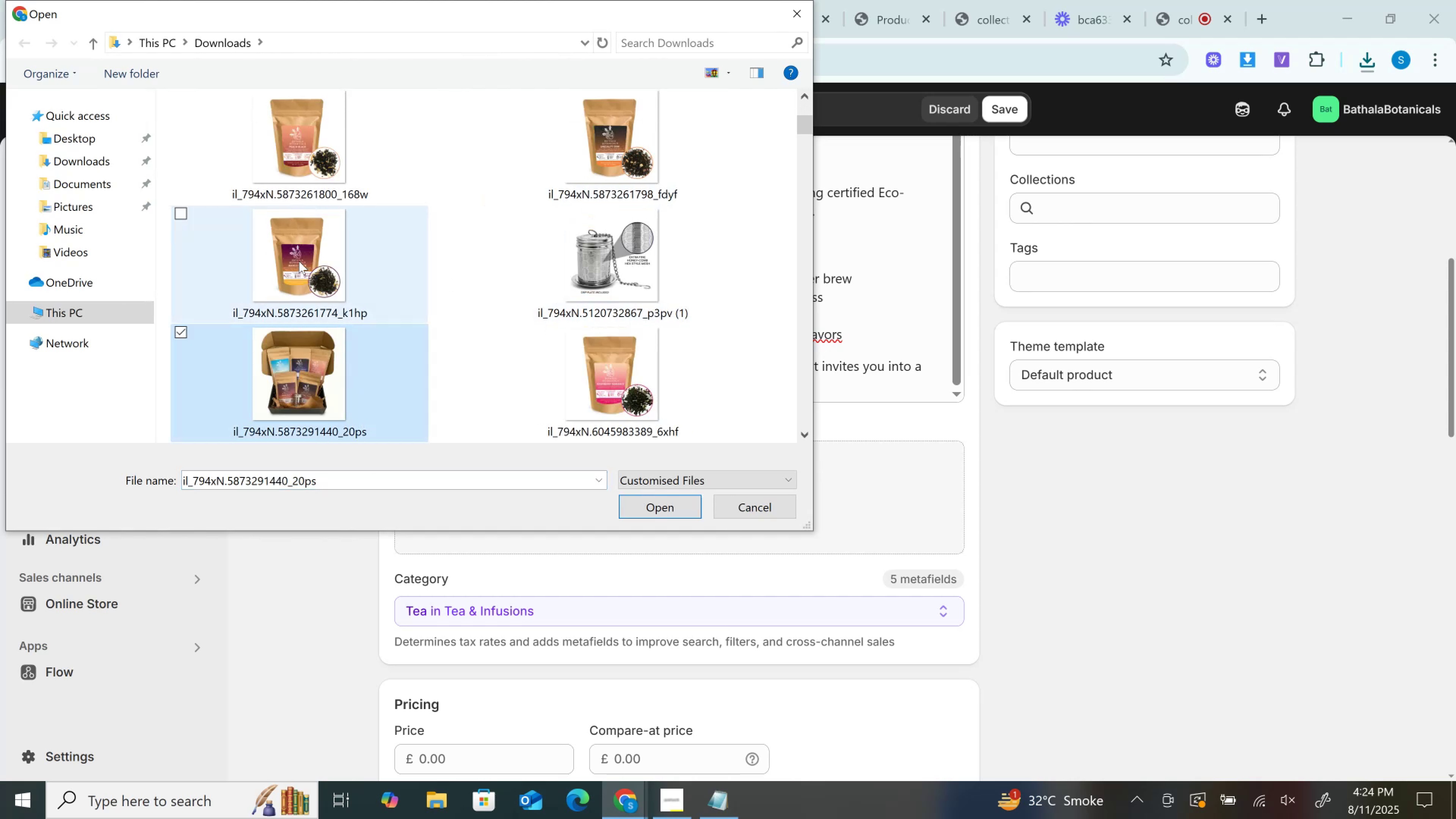 
left_click([299, 261])
 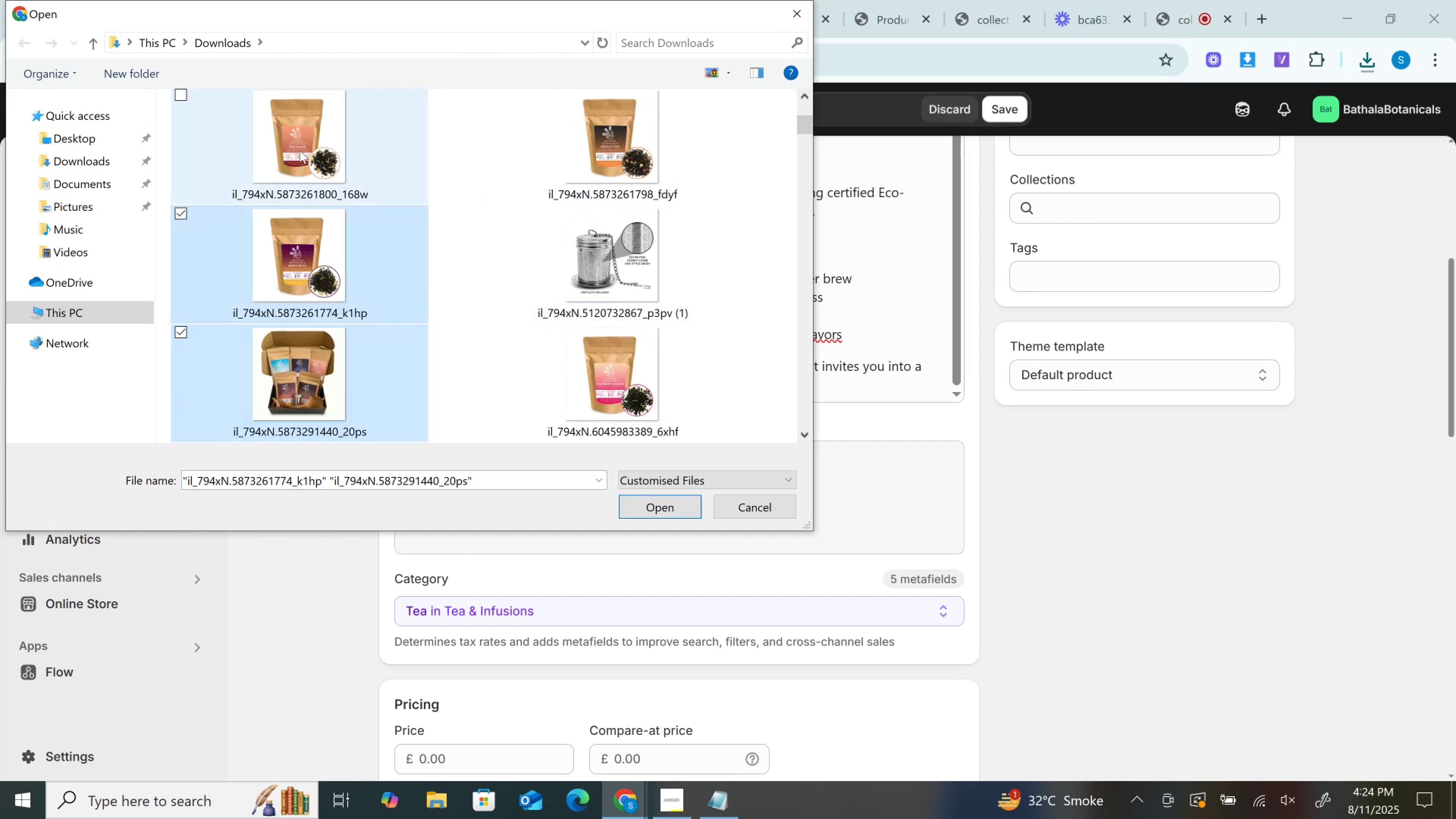 
hold_key(key=ControlLeft, duration=0.49)
double_click([584, 135])
 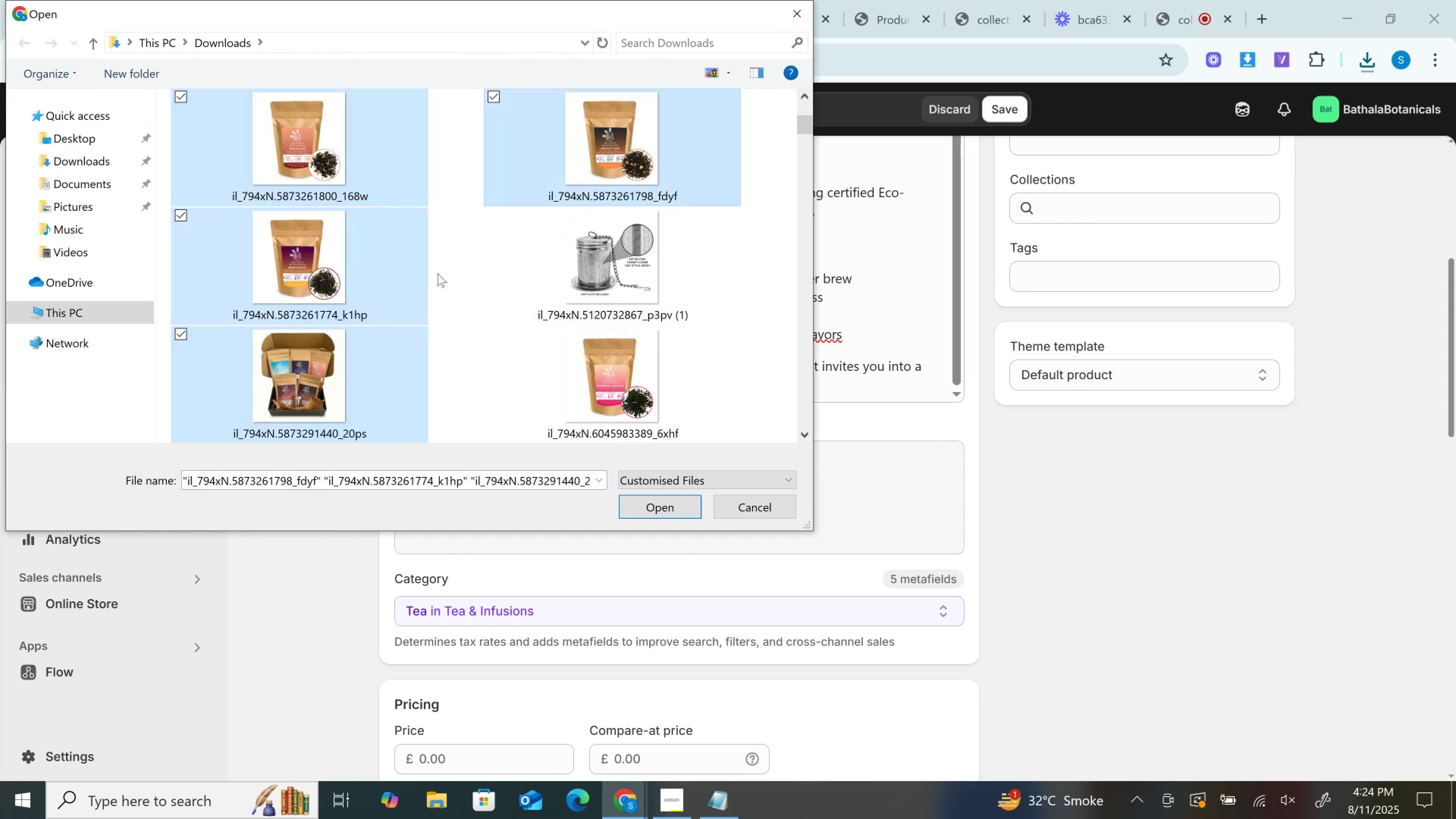 
scroll: coordinate [432, 276], scroll_direction: up, amount: 3.0
 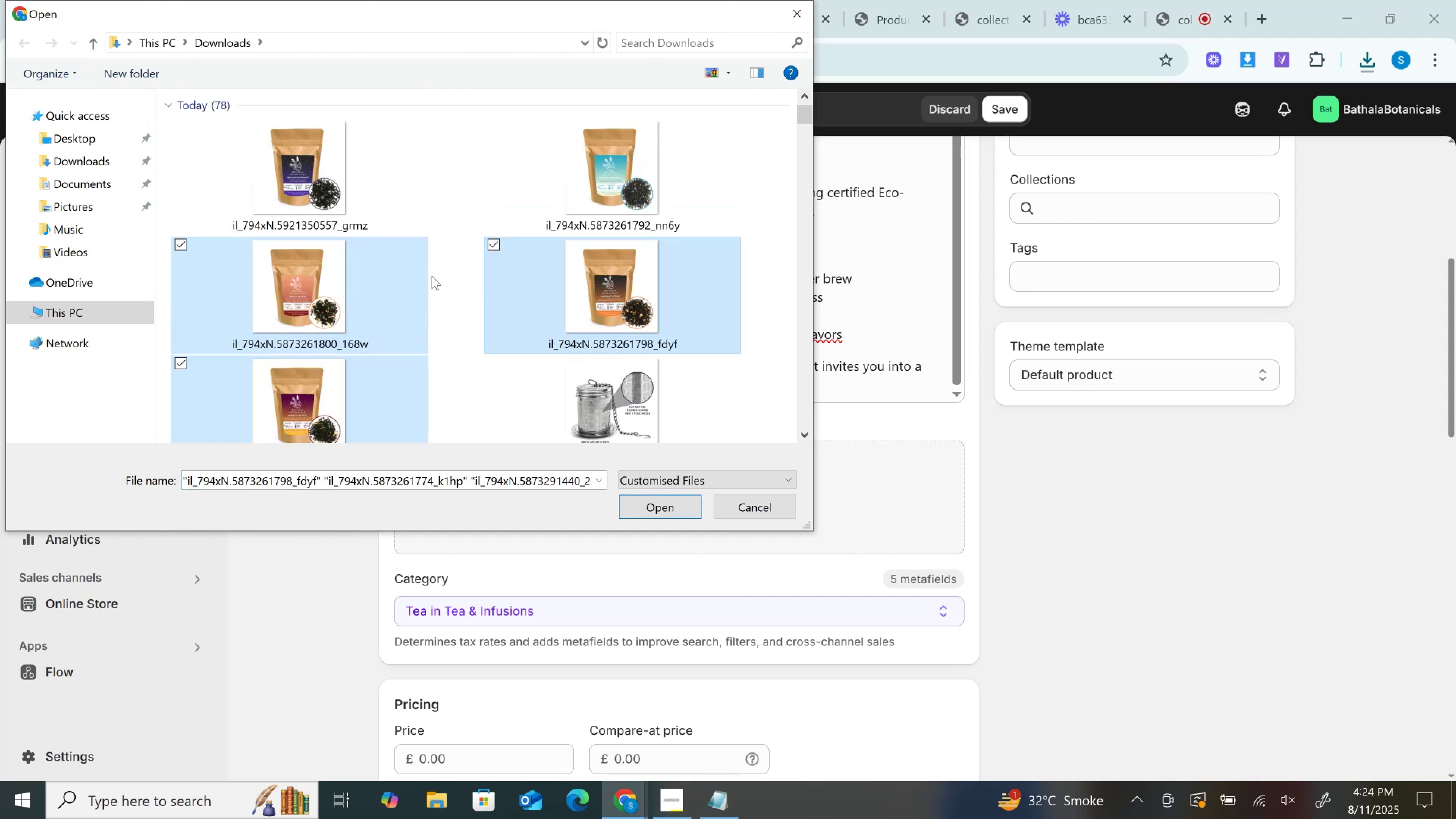 
hold_key(key=ControlLeft, duration=1.13)
left_click([313, 180])
 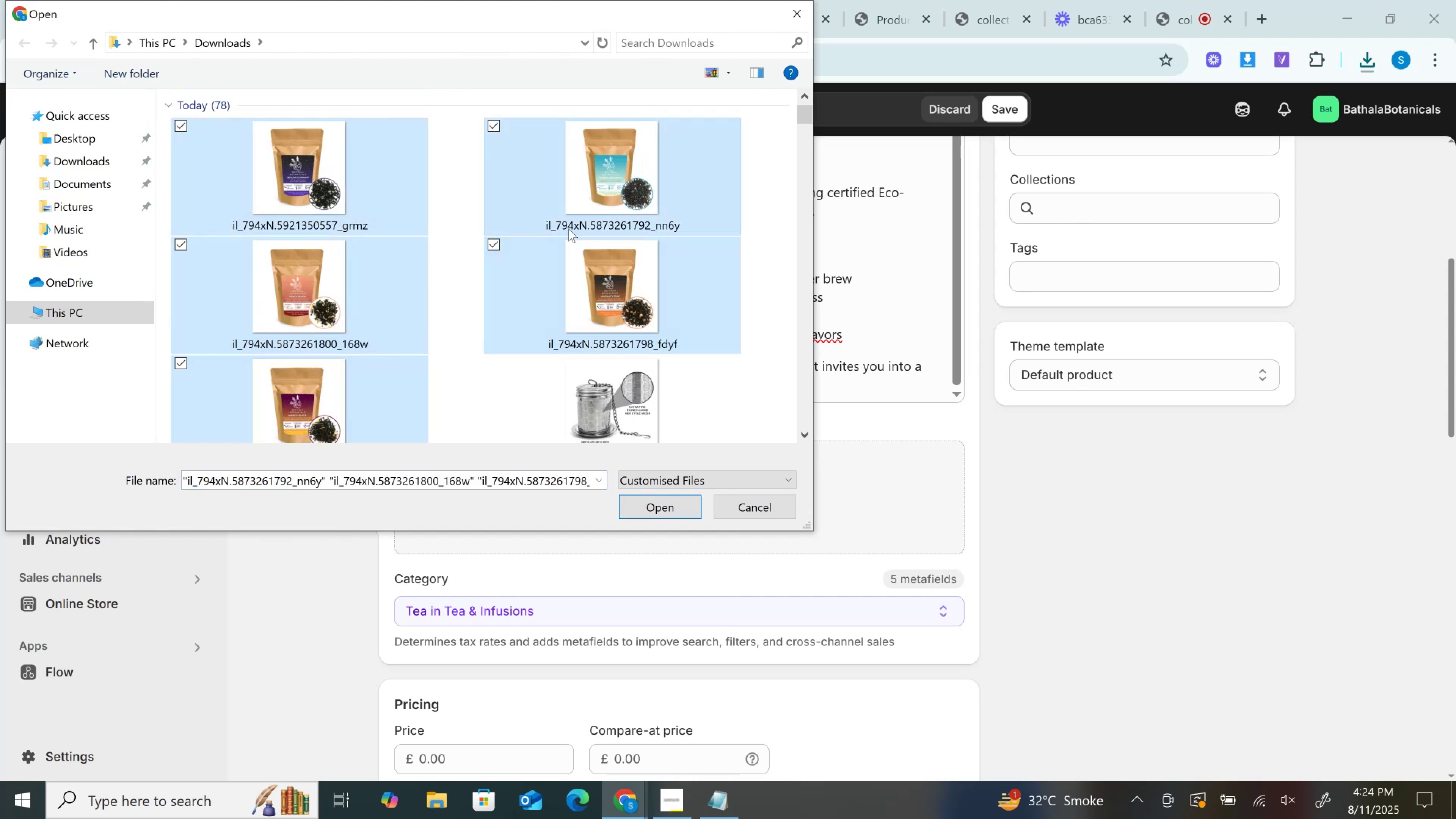 
scroll: coordinate [497, 275], scroll_direction: down, amount: 1.0
 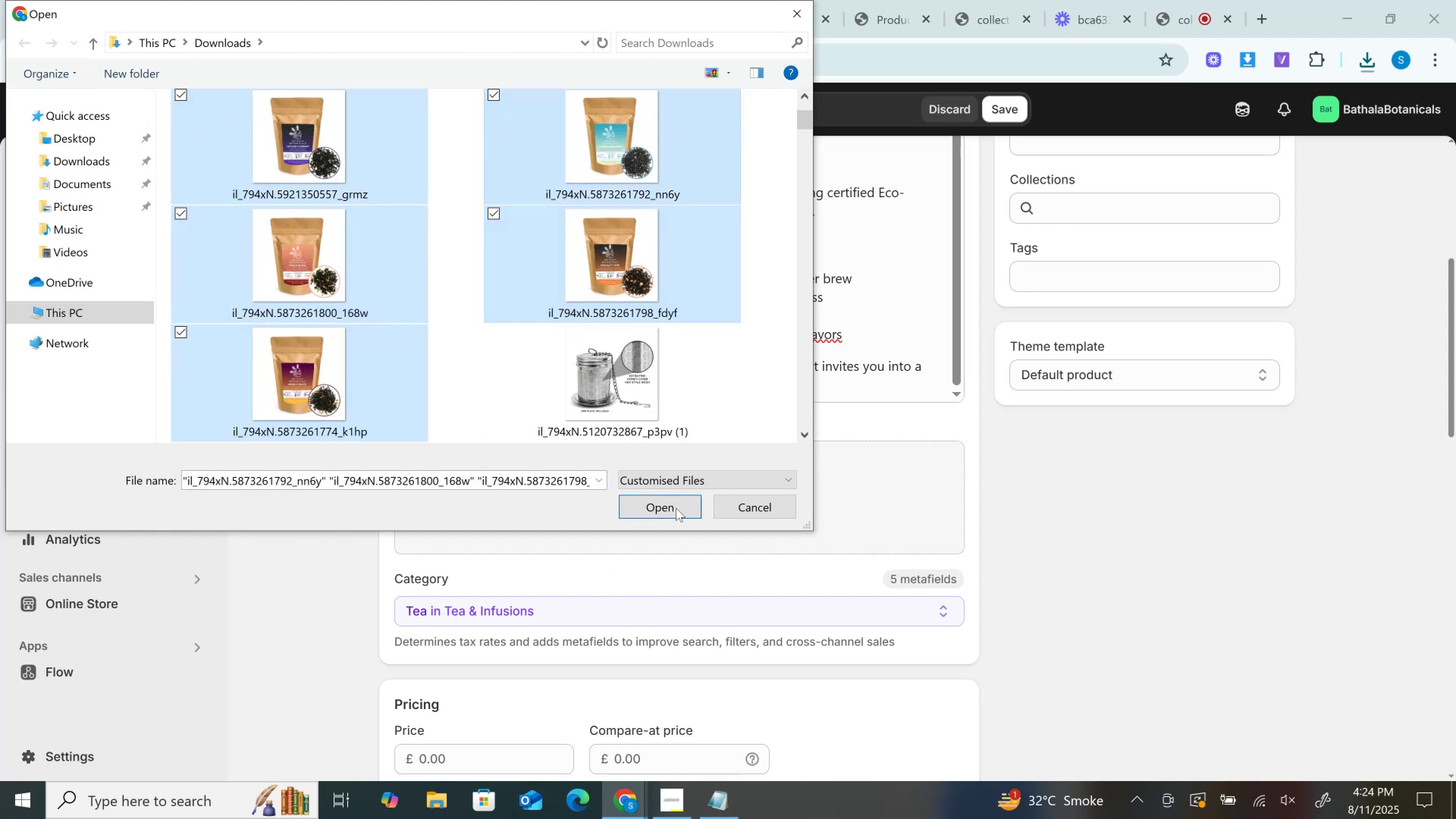 
left_click([676, 508])
 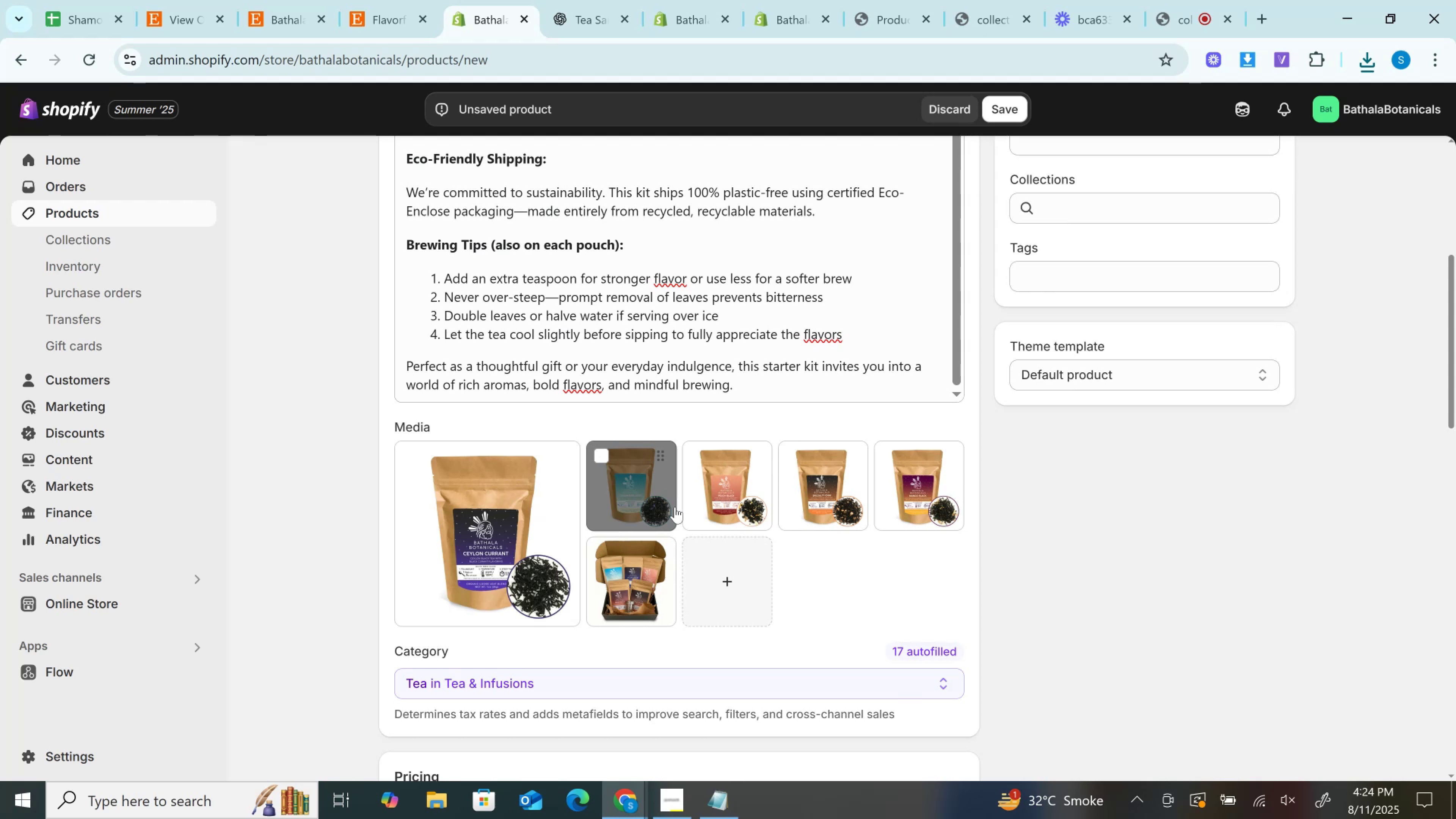 
wait(20.7)
 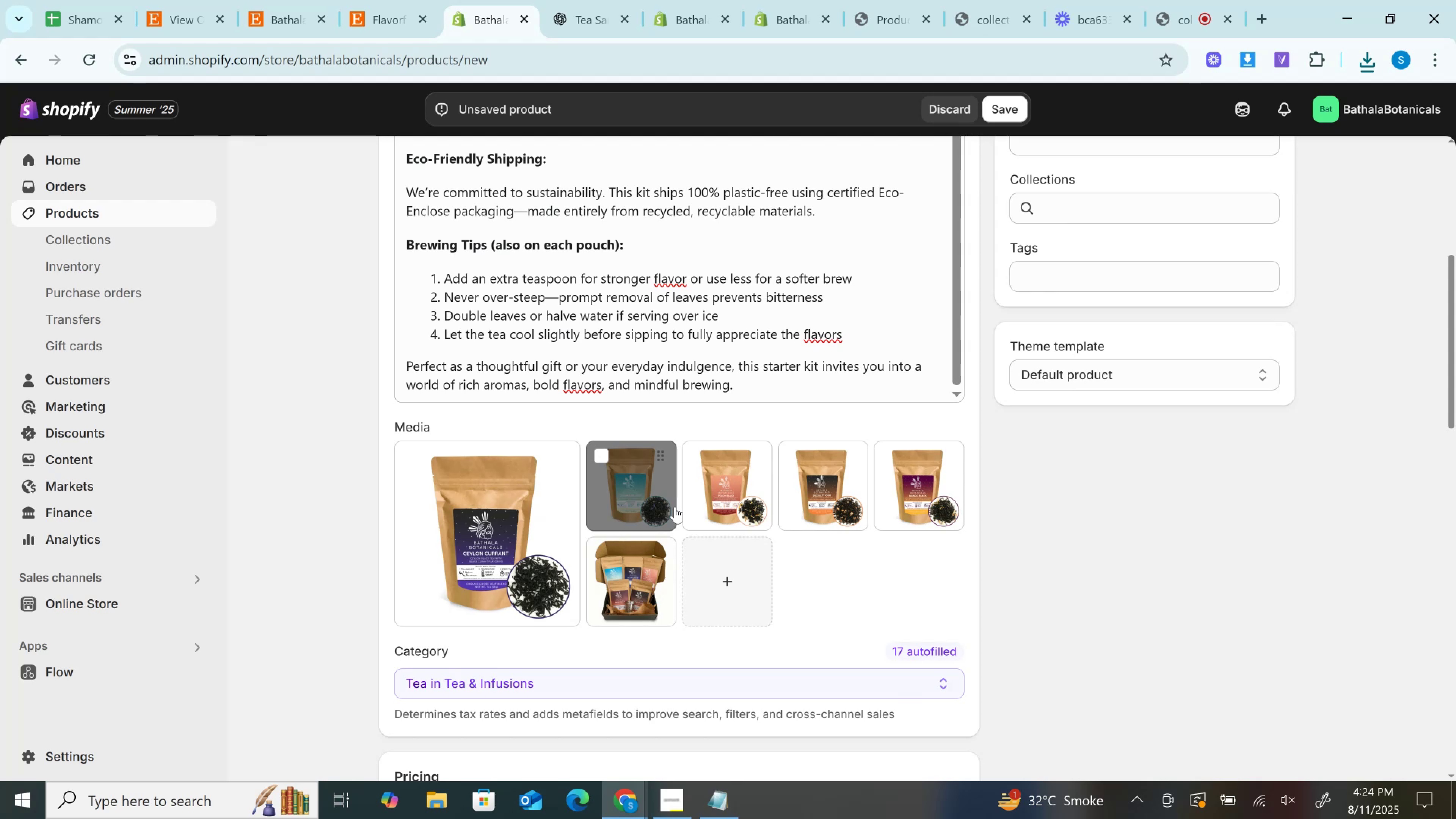 
left_click([711, 0])
 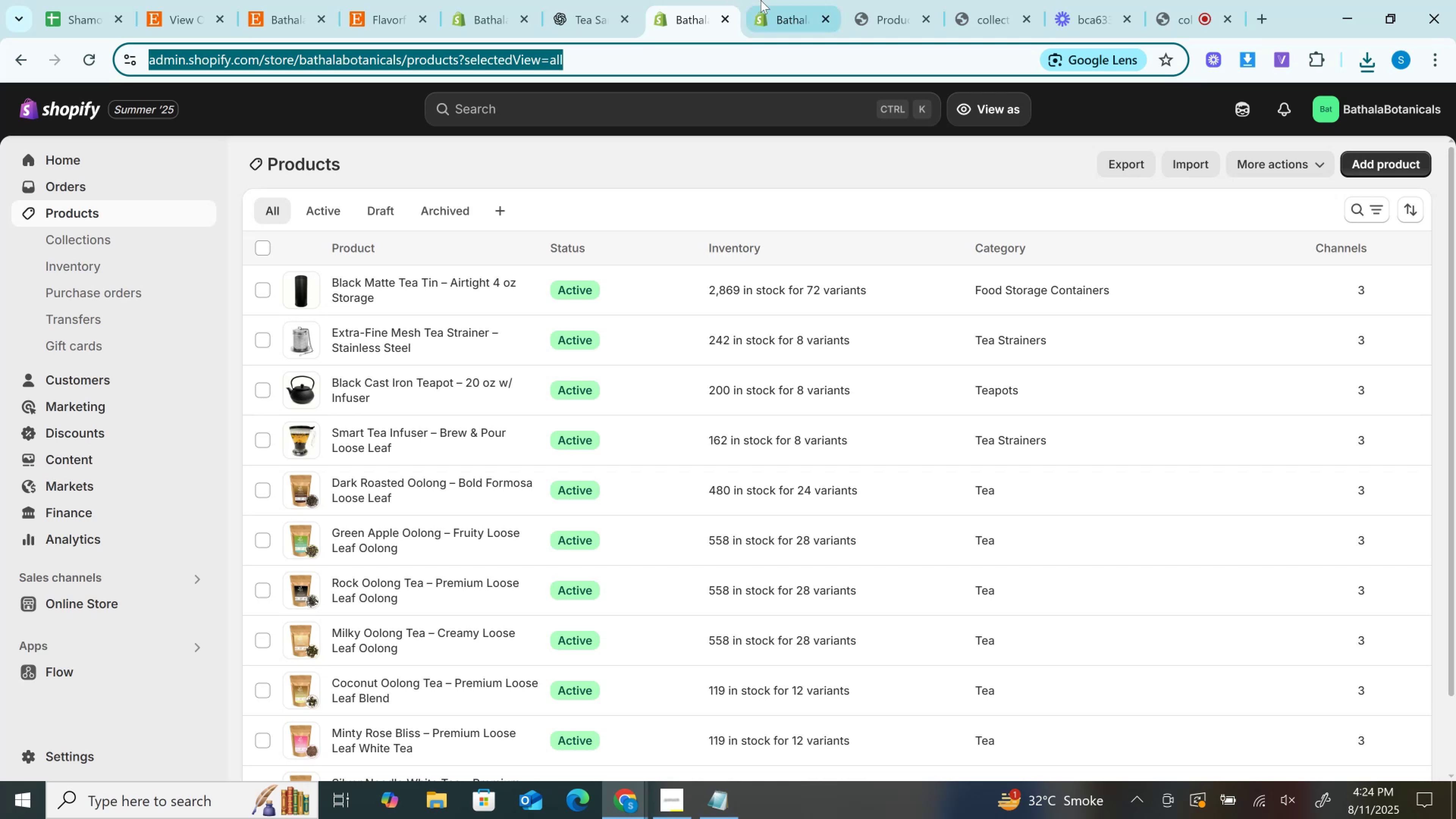 
left_click([788, 0])
 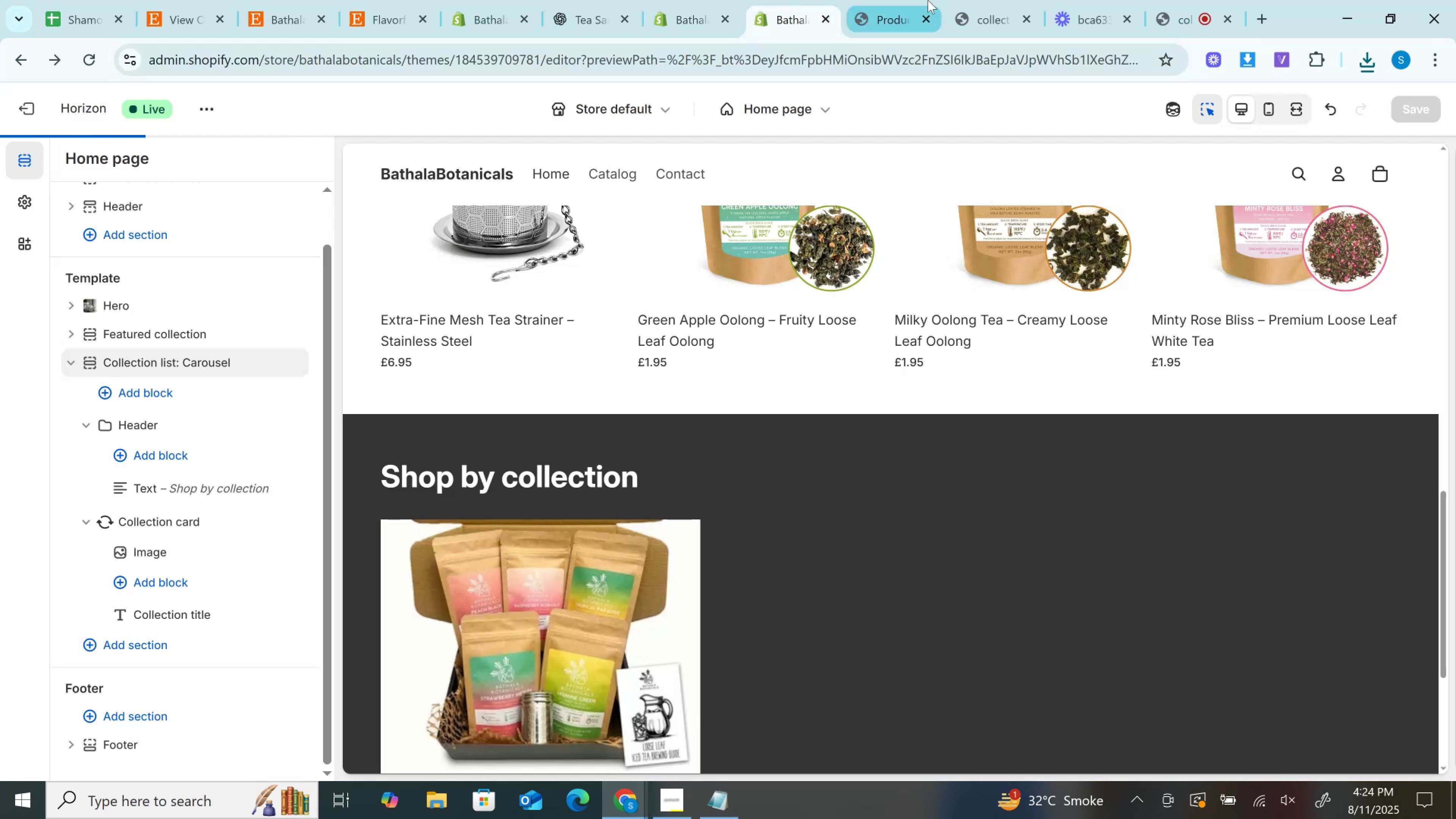 
left_click([928, 0])
 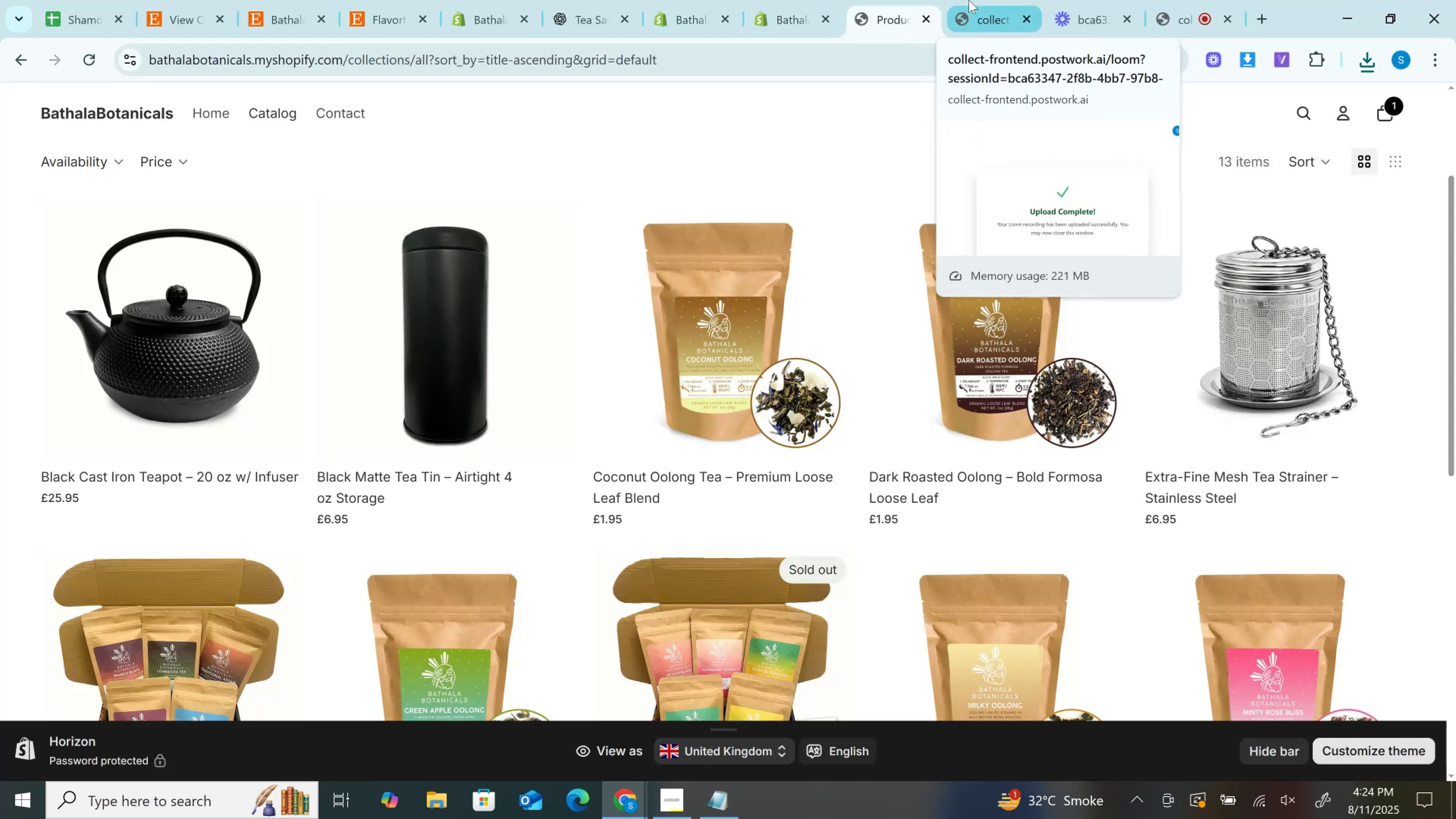 
scroll: coordinate [1005, 386], scroll_direction: up, amount: 5.0
 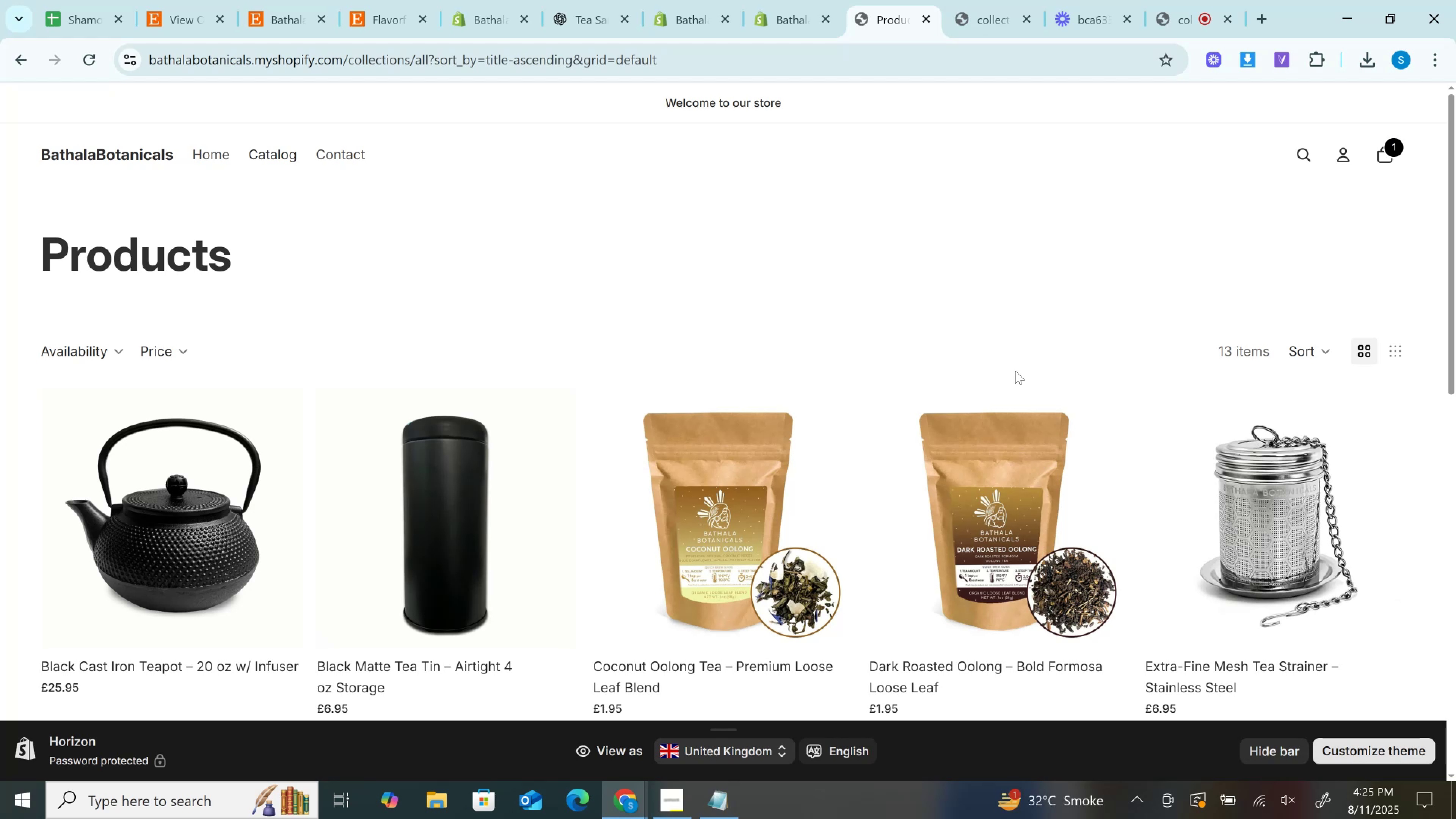 
wait(31.72)
 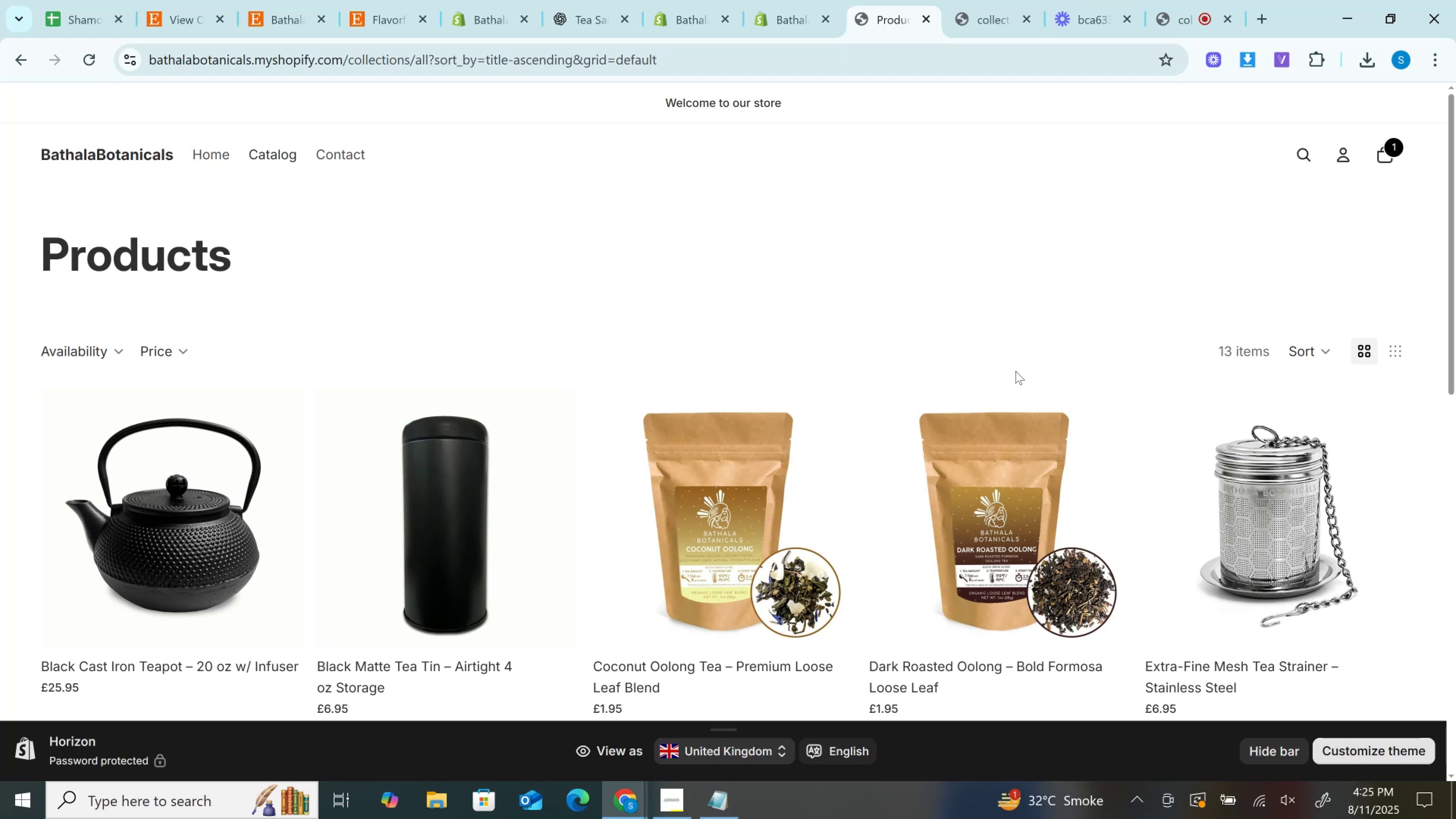 
scroll: coordinate [52, 493], scroll_direction: down, amount: 2.0
 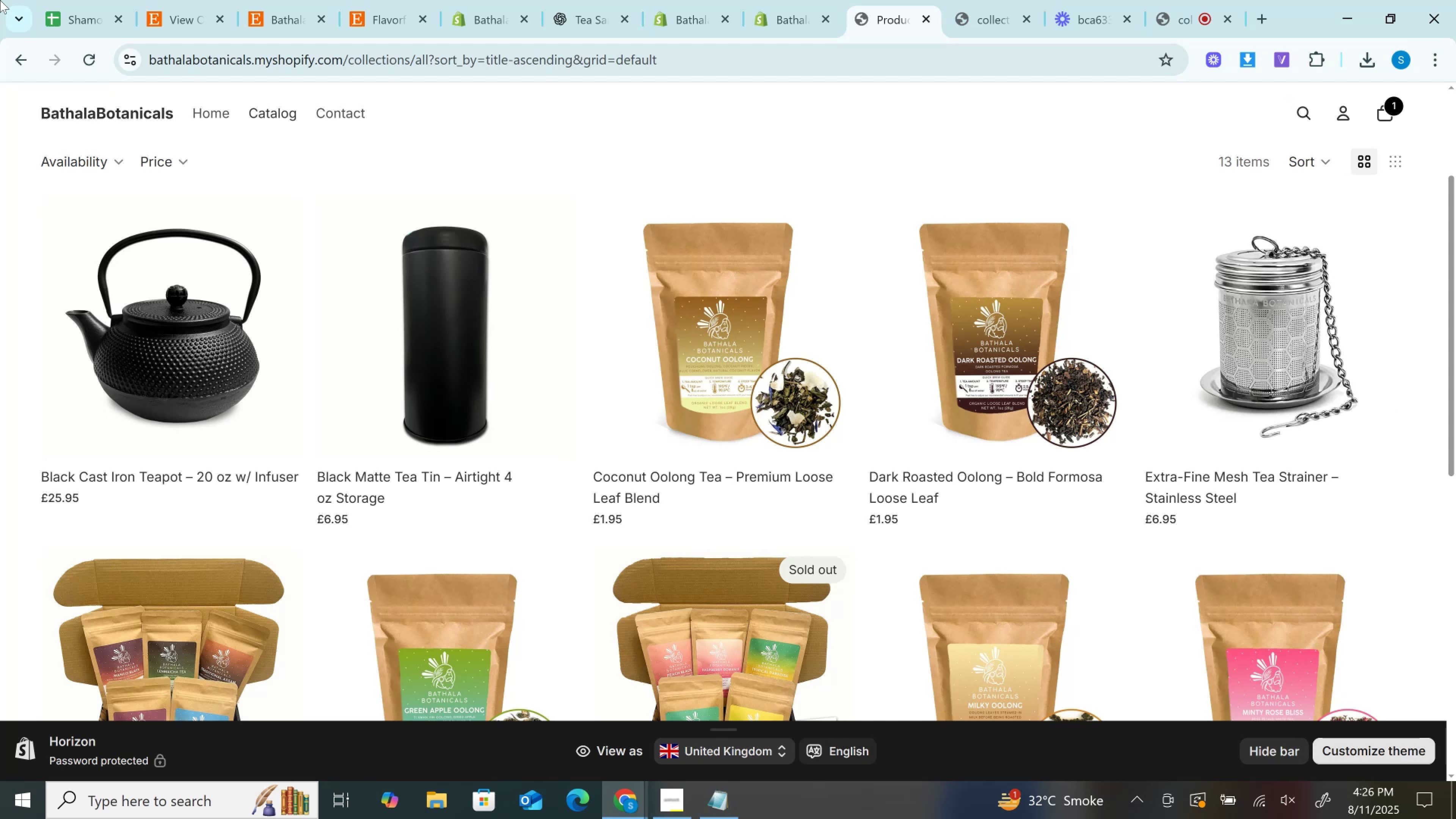 
wait(50.59)
 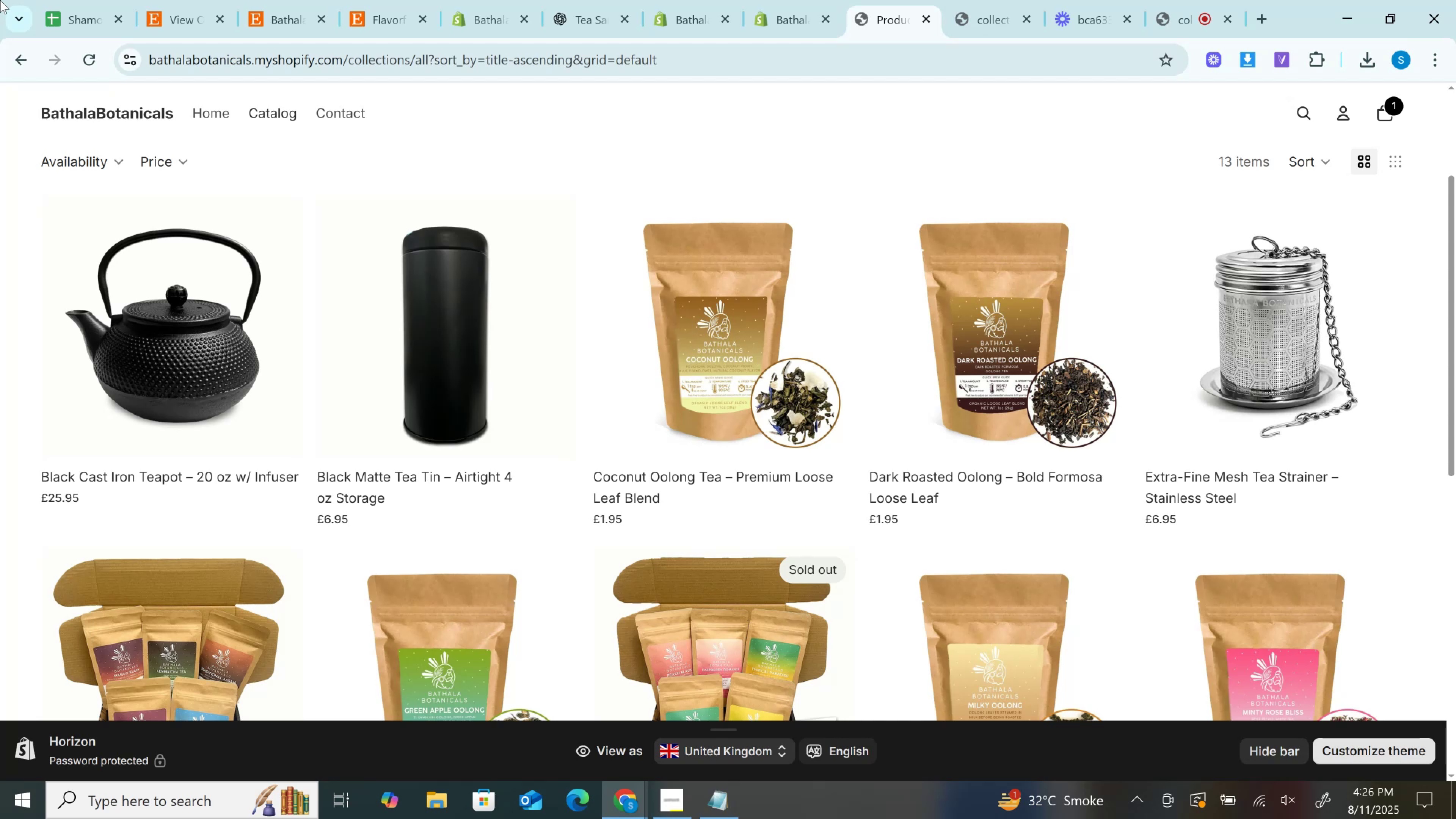 
mouse_move([14, 0])
 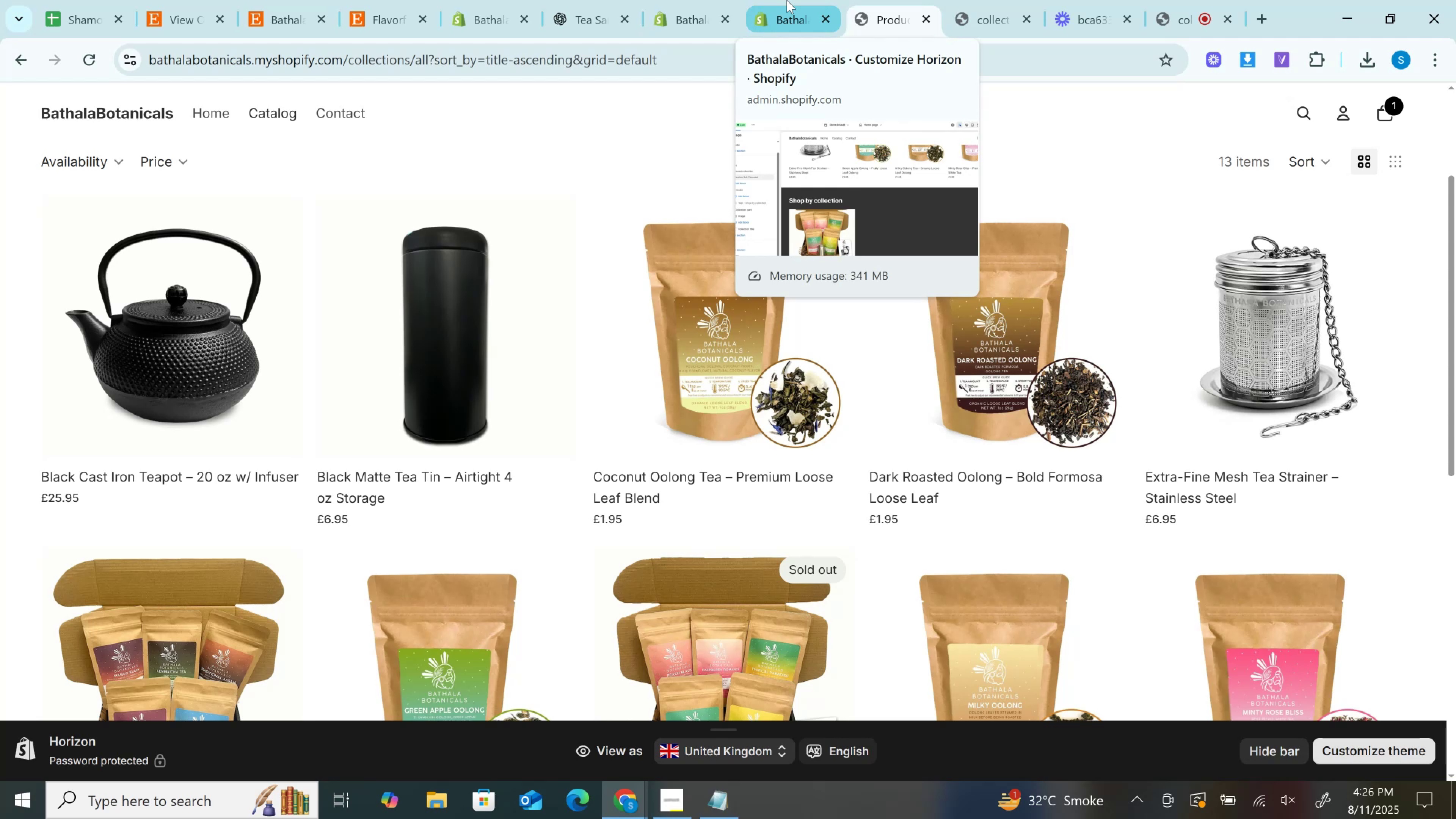 
wait(26.8)
 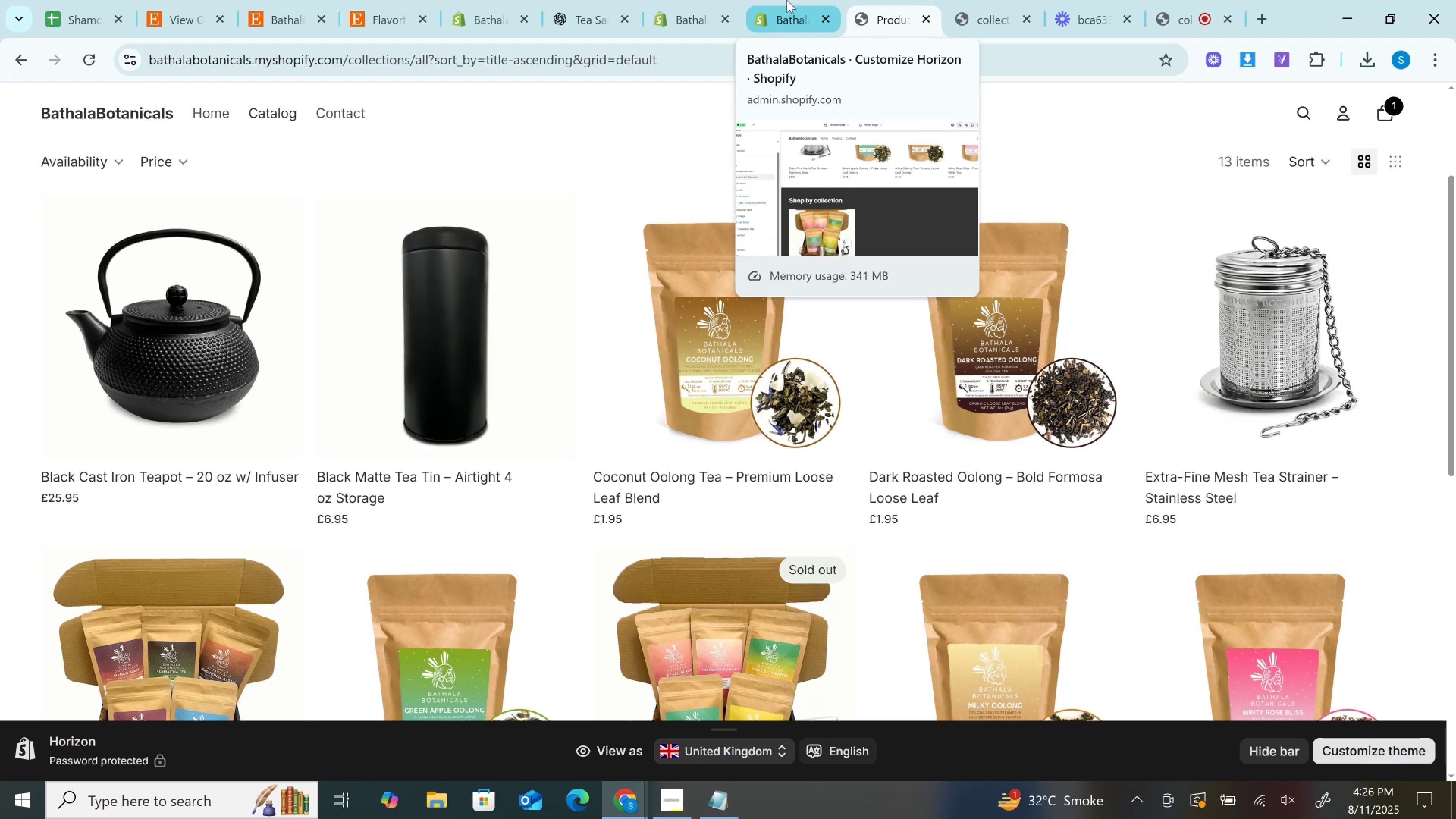 
scroll: coordinate [551, 320], scroll_direction: up, amount: 3.0
 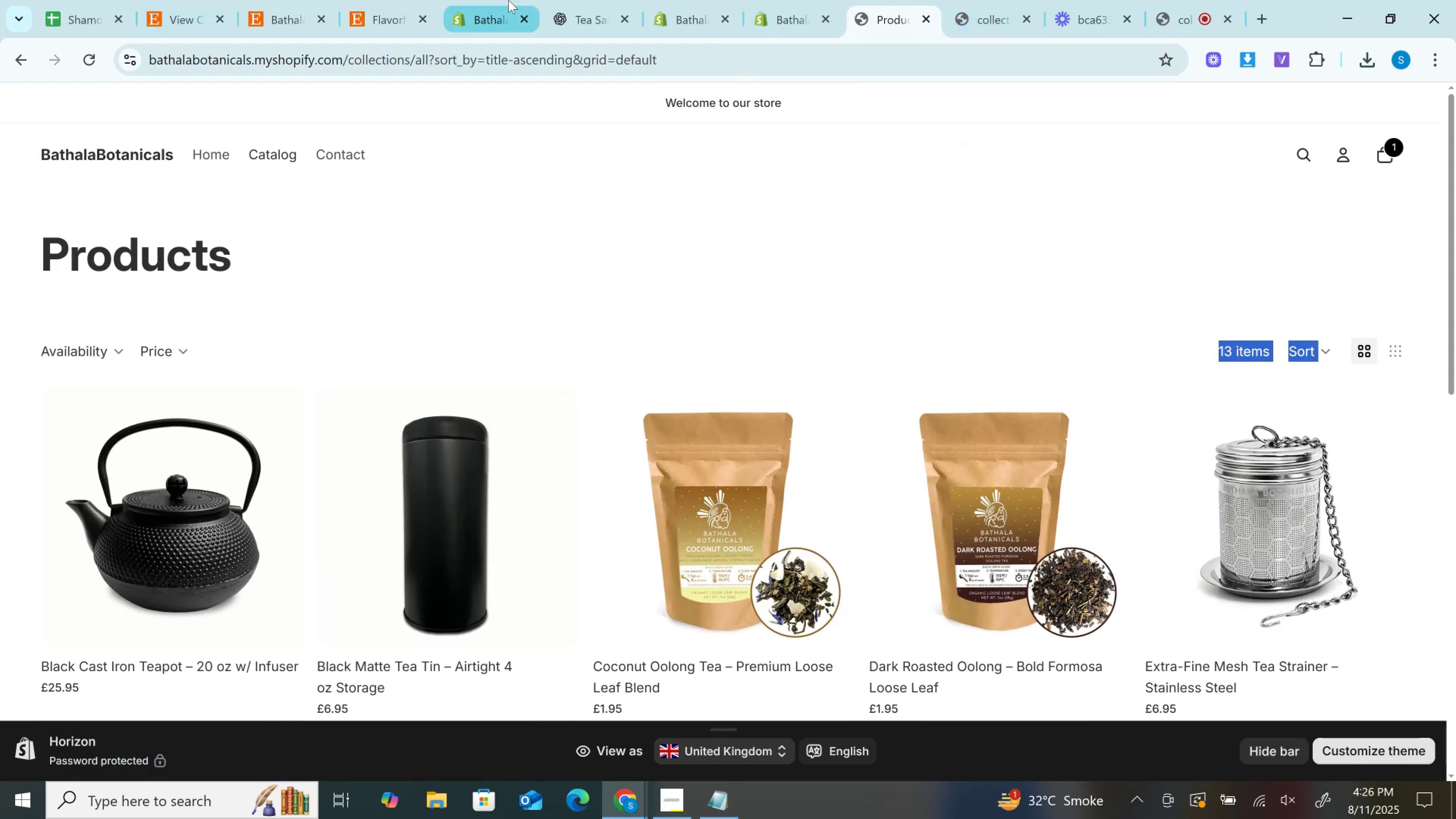 
double_click([578, 0])
 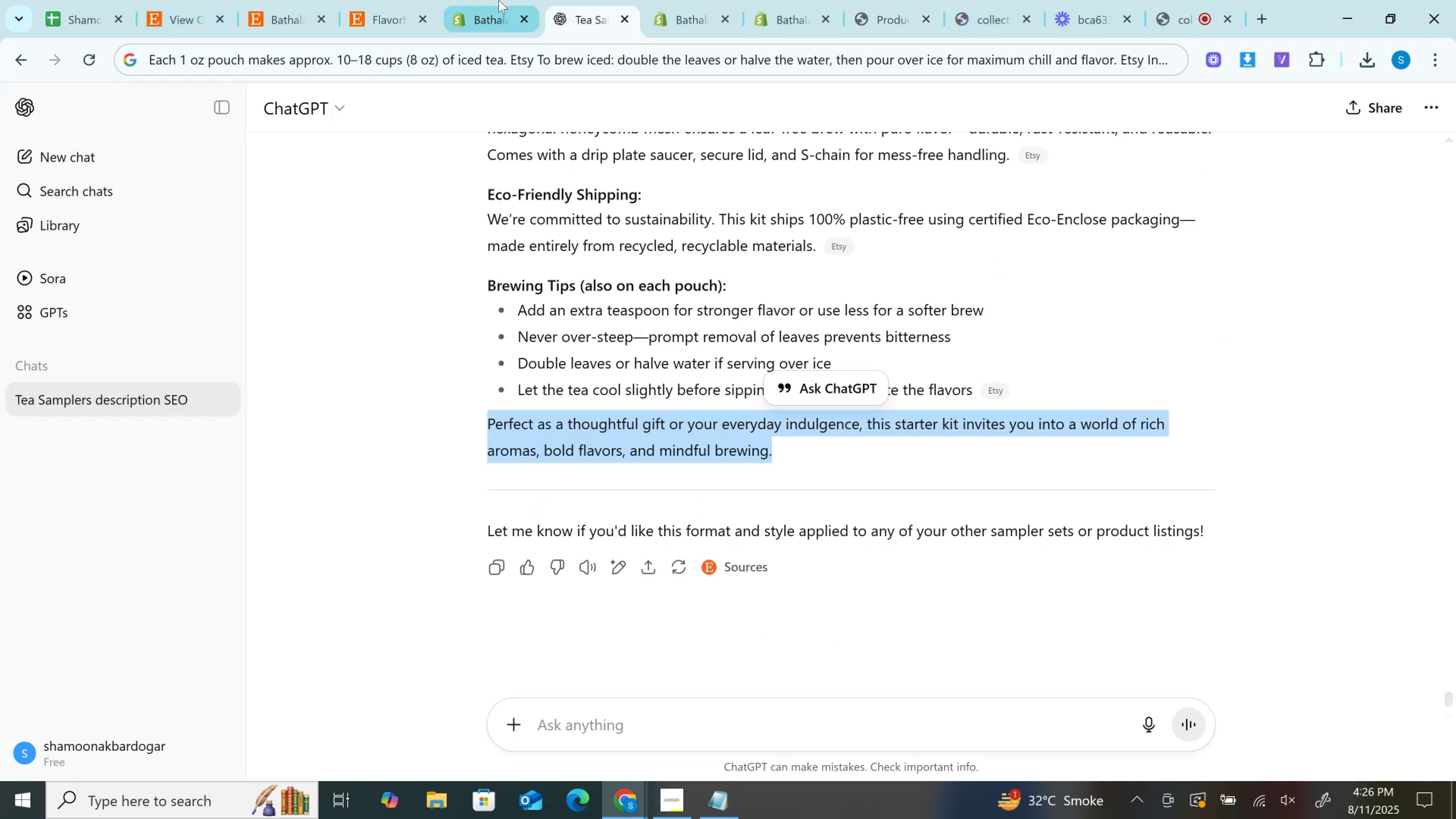 
left_click([499, 0])
 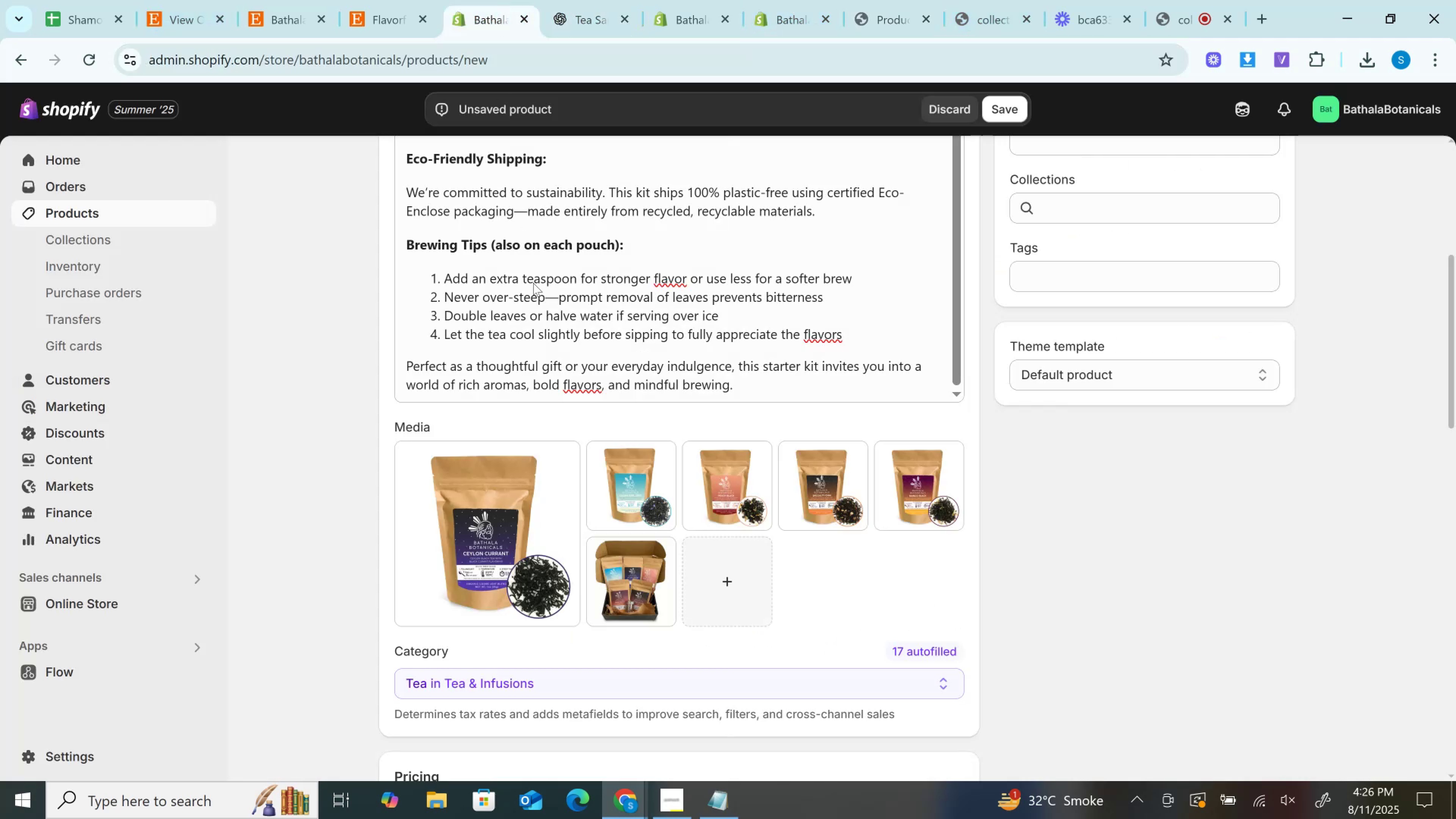 
scroll: coordinate [607, 471], scroll_direction: down, amount: 13.0
 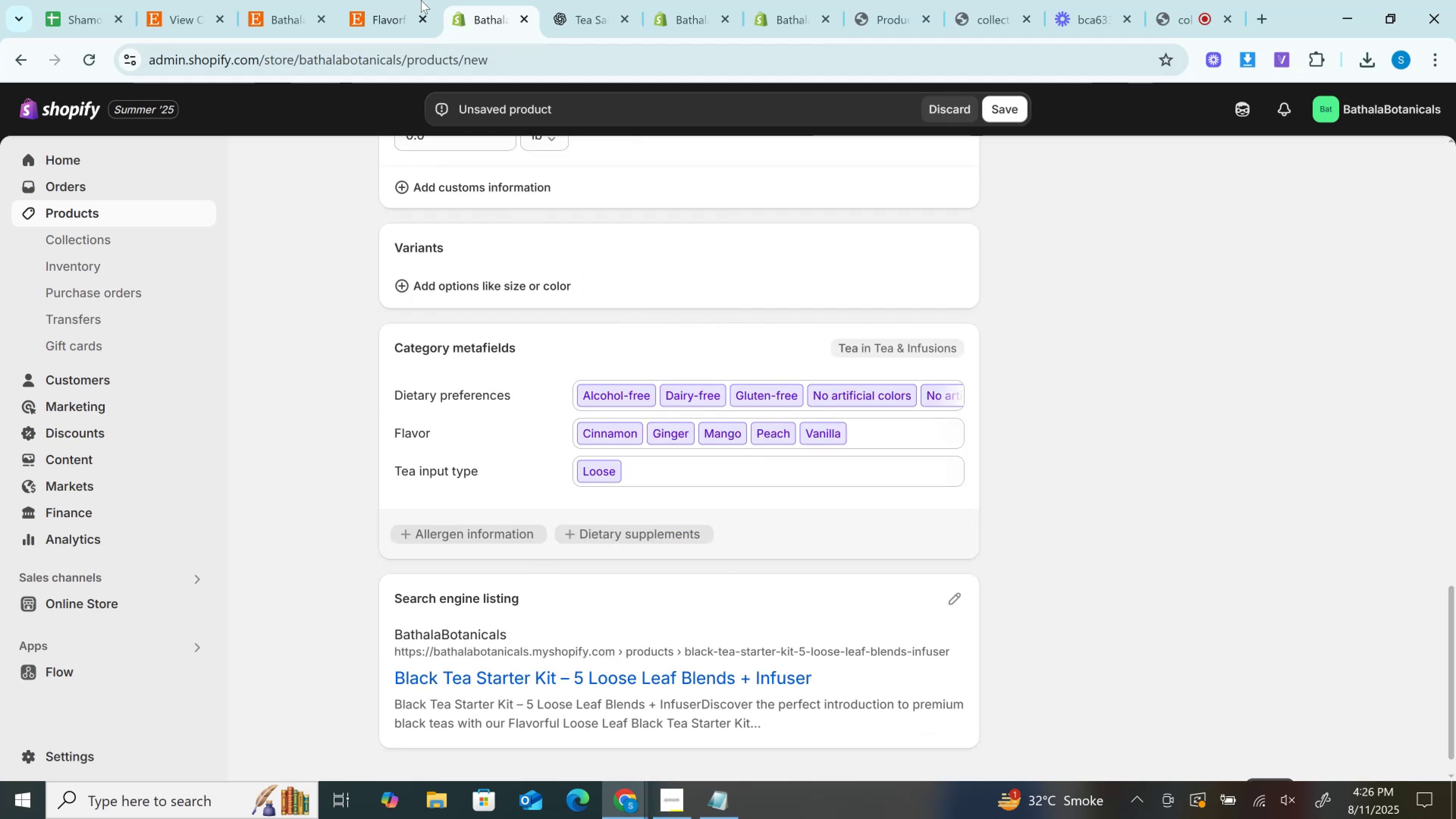 
left_click([413, 0])
 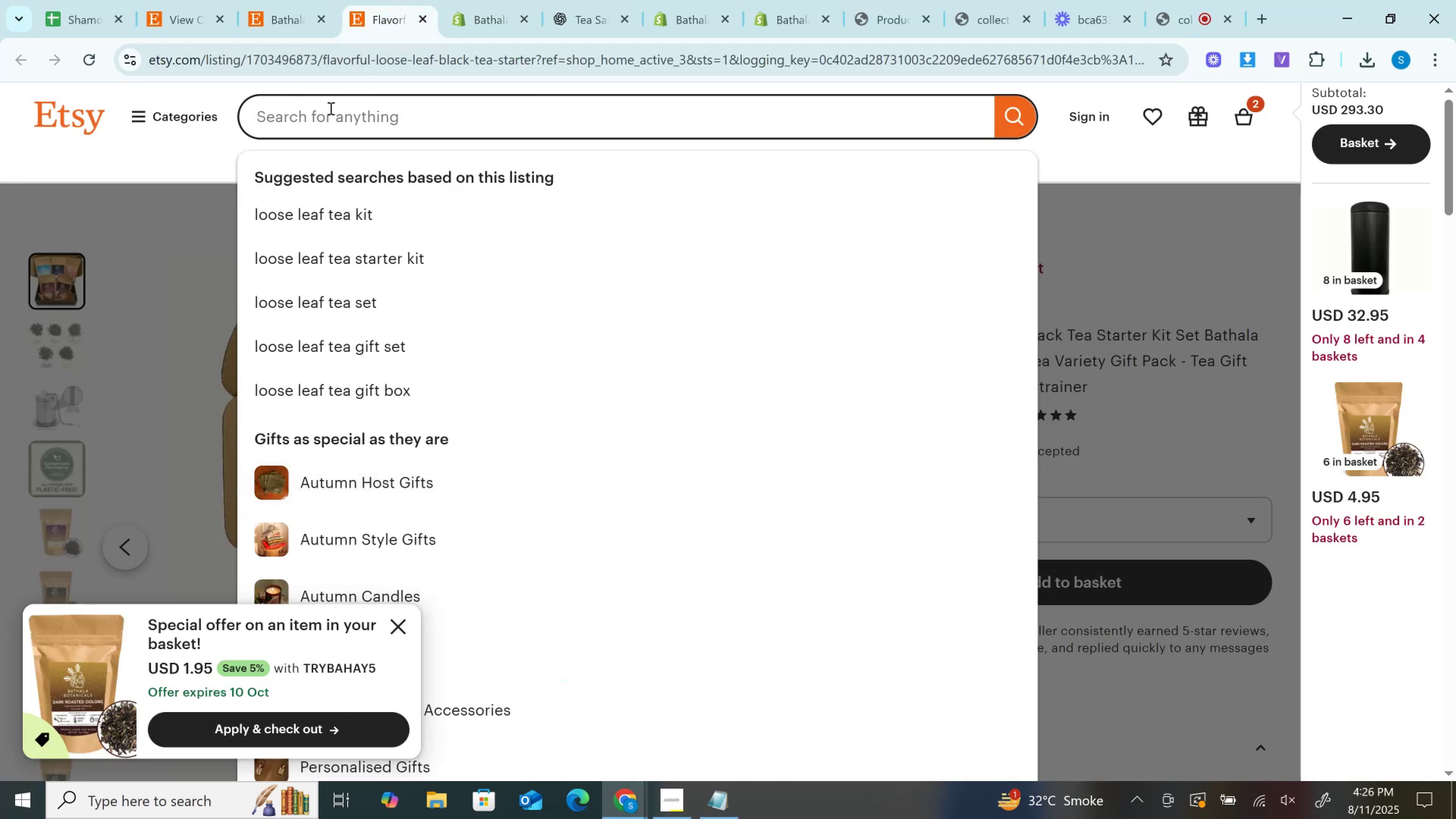 
left_click([162, 158])
 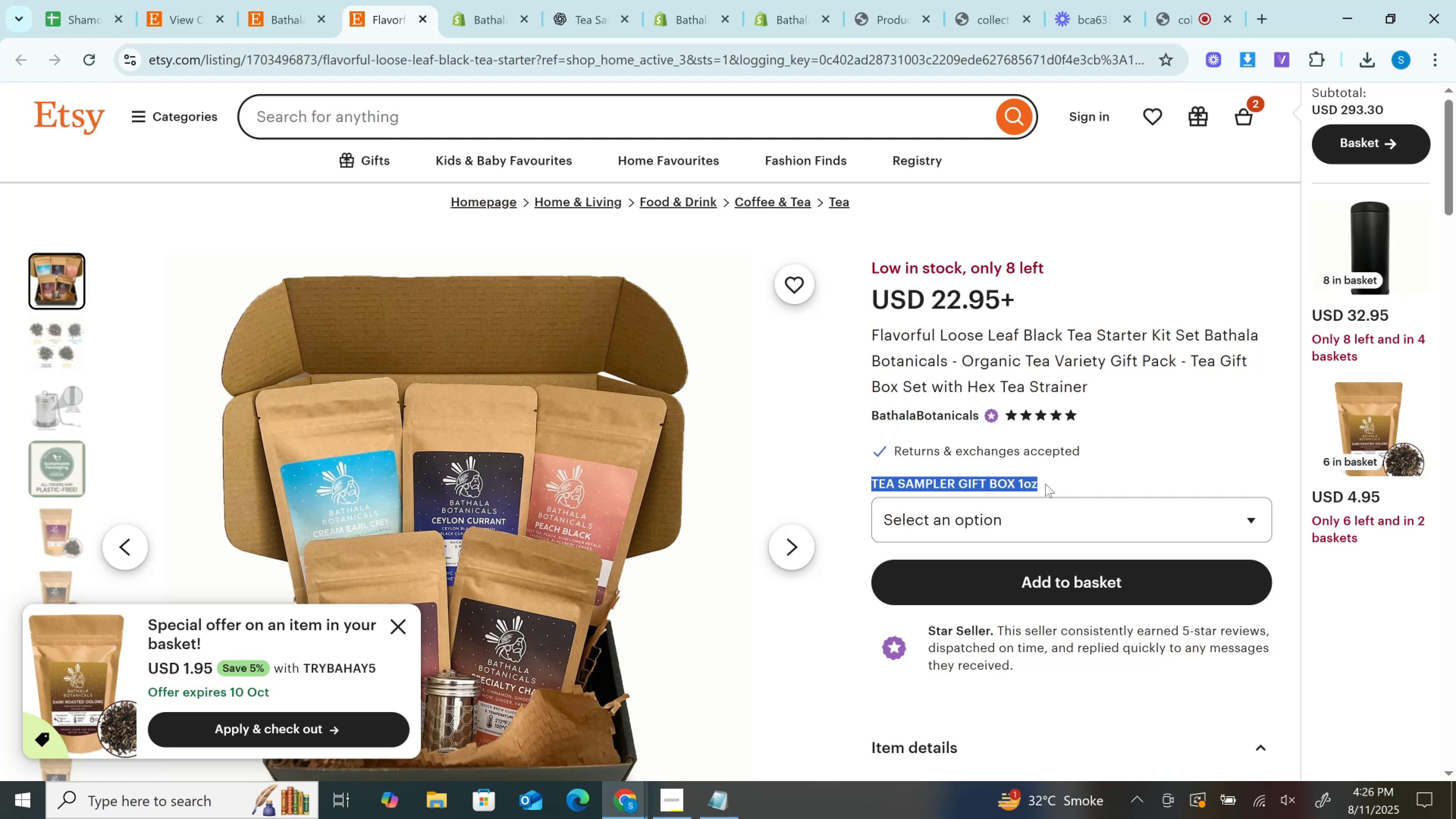 
wait(13.61)
 